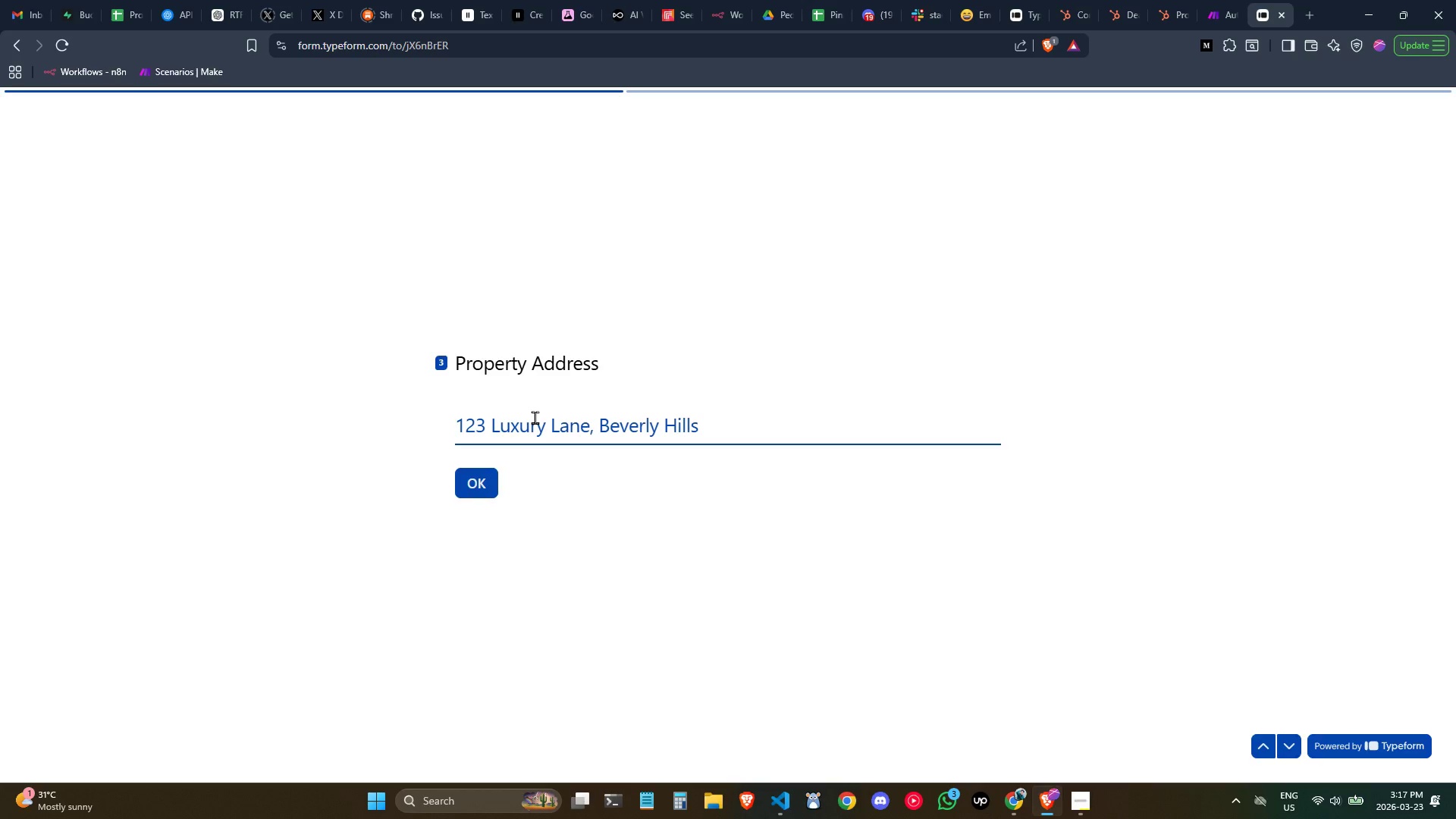 
left_click([474, 481])
 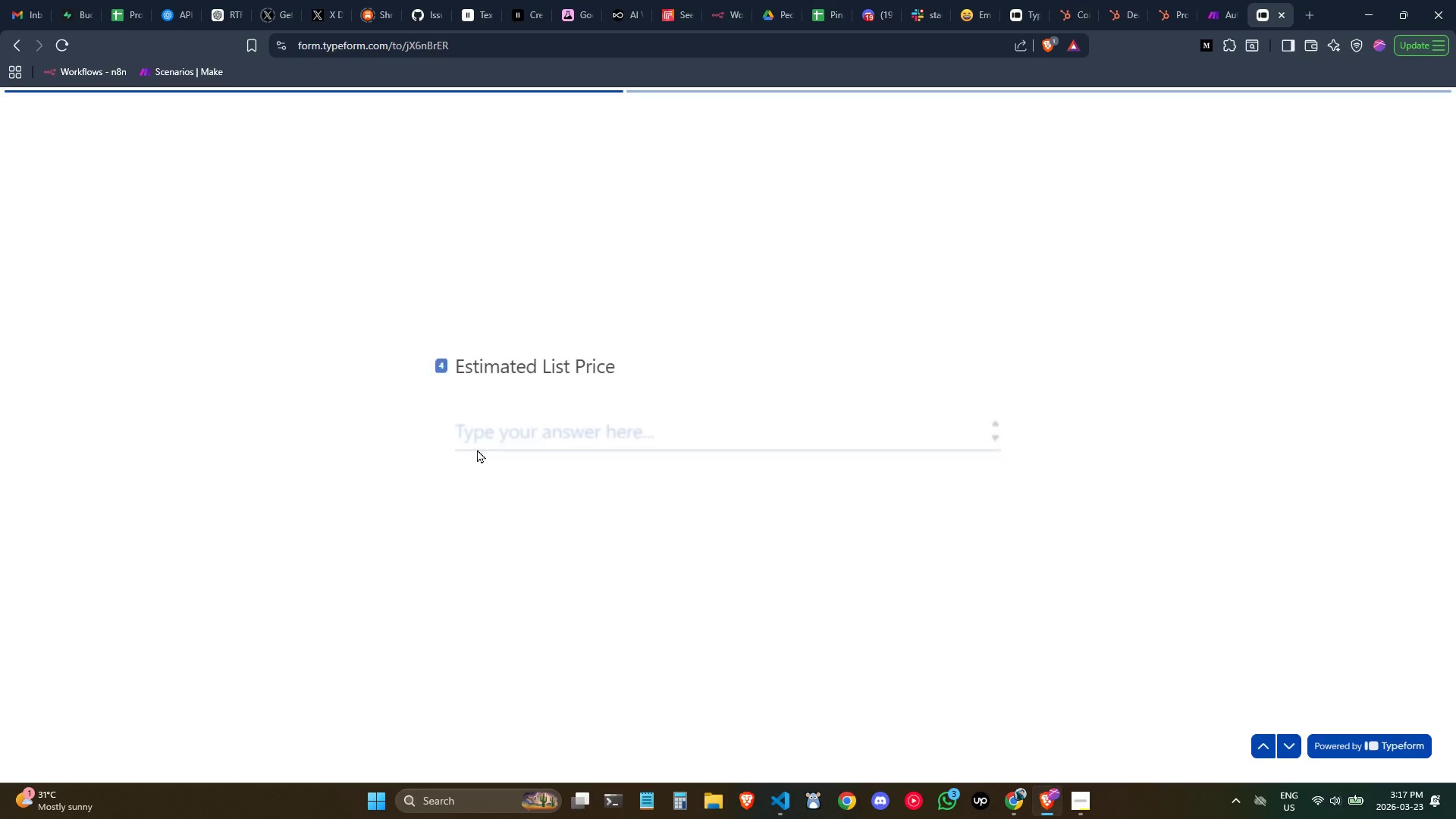 
left_click([494, 430])
 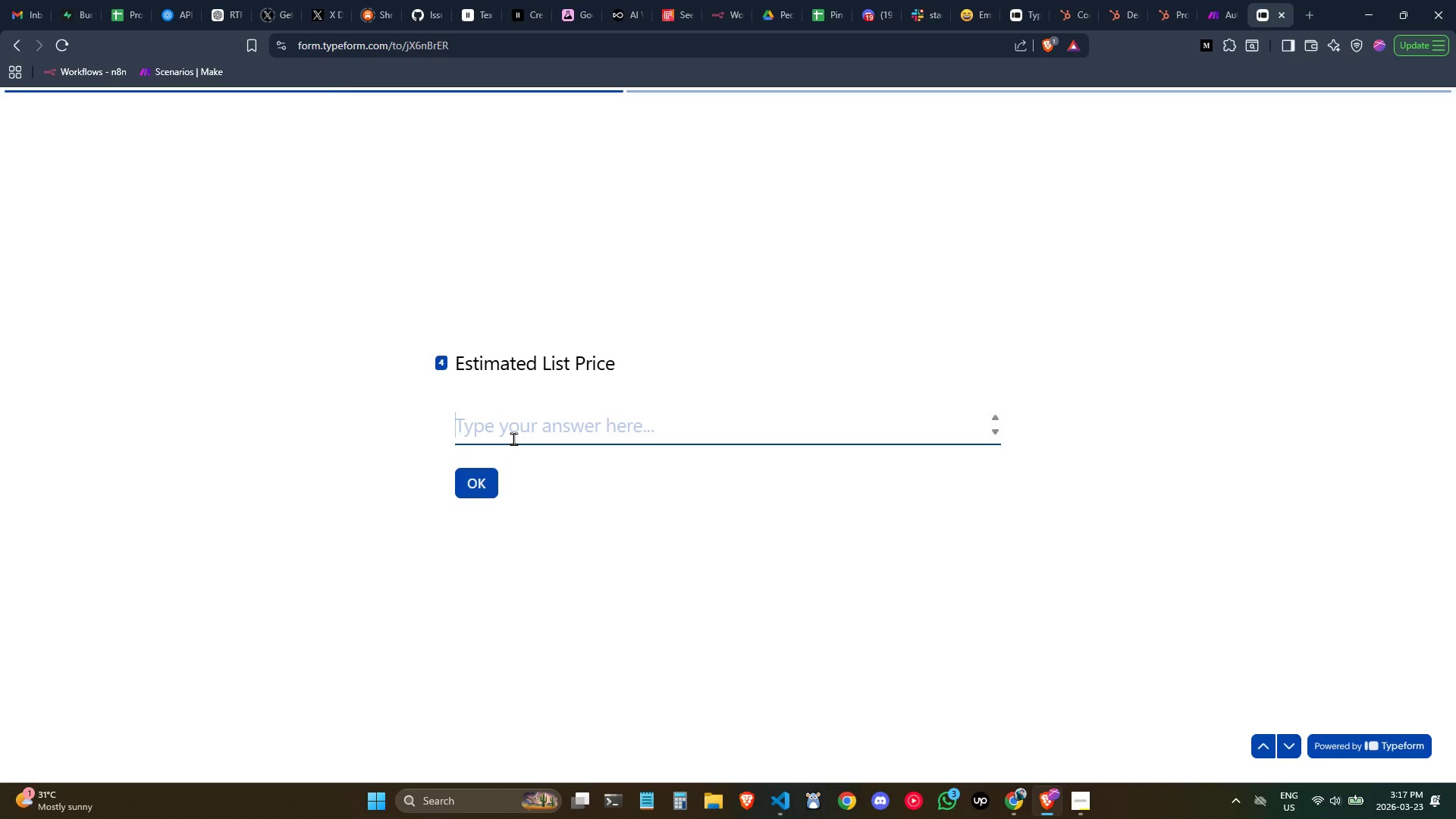 
type(2500000)
 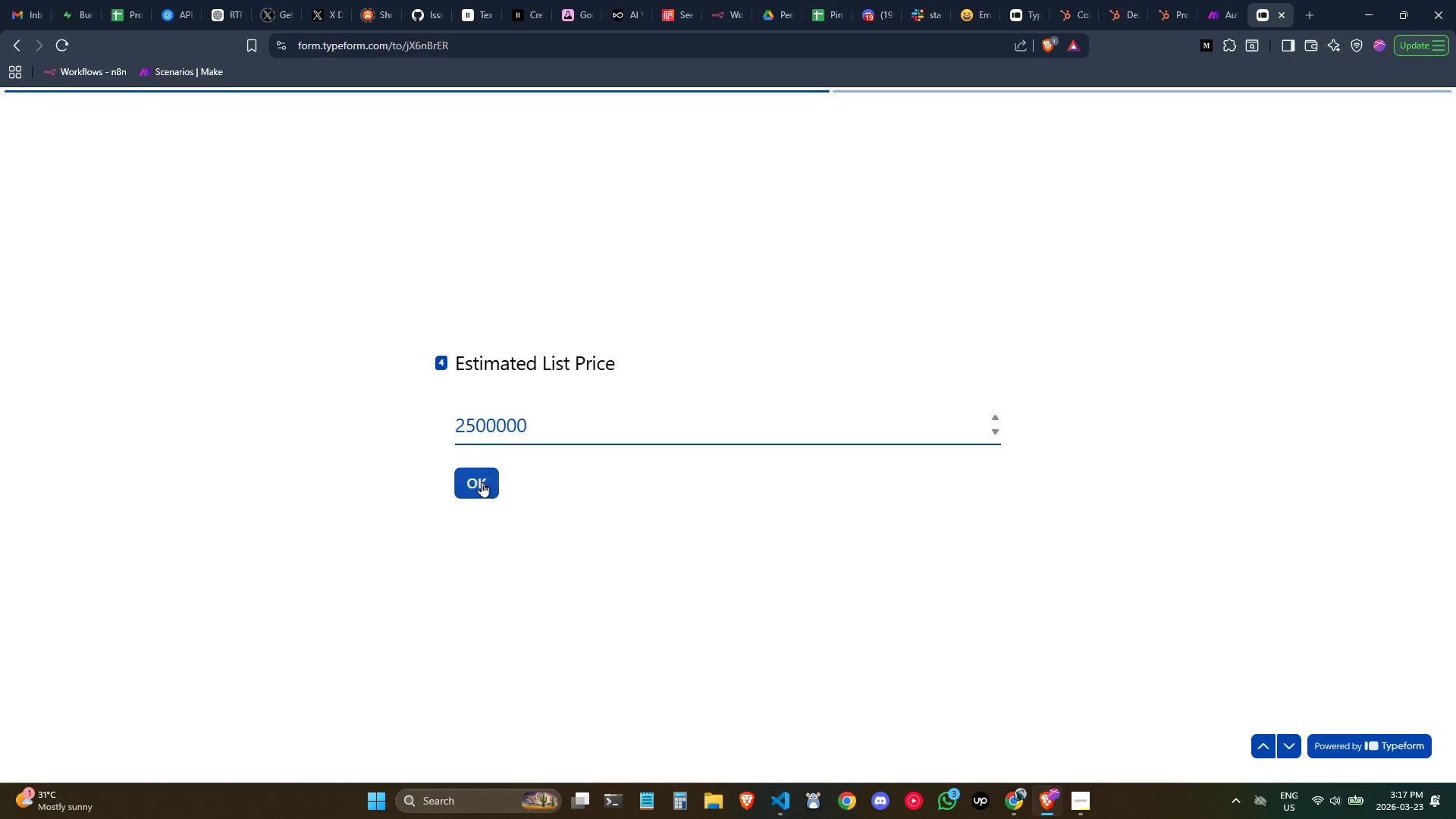 
left_click([468, 493])
 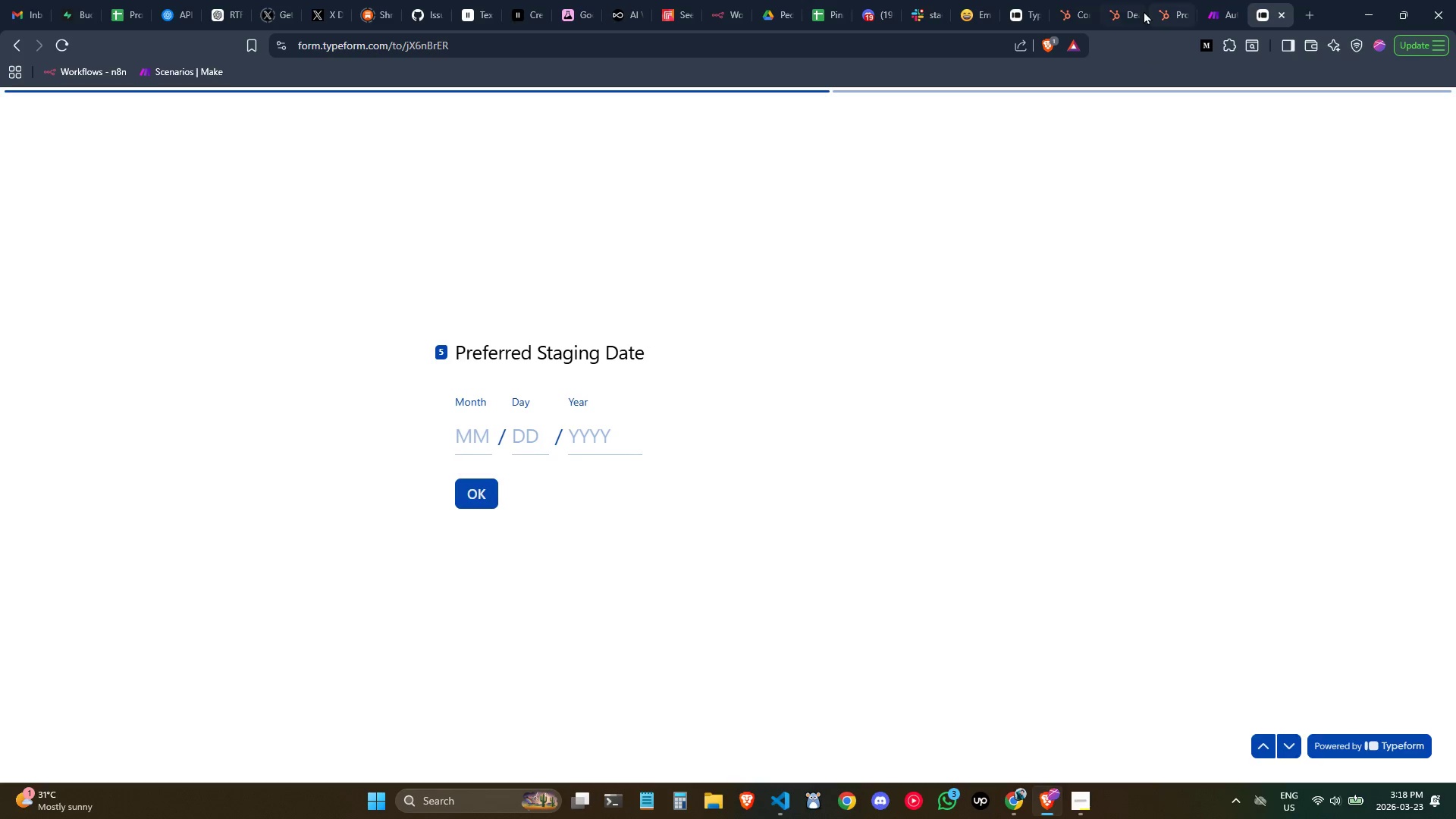 
key(Control+ControlLeft)
 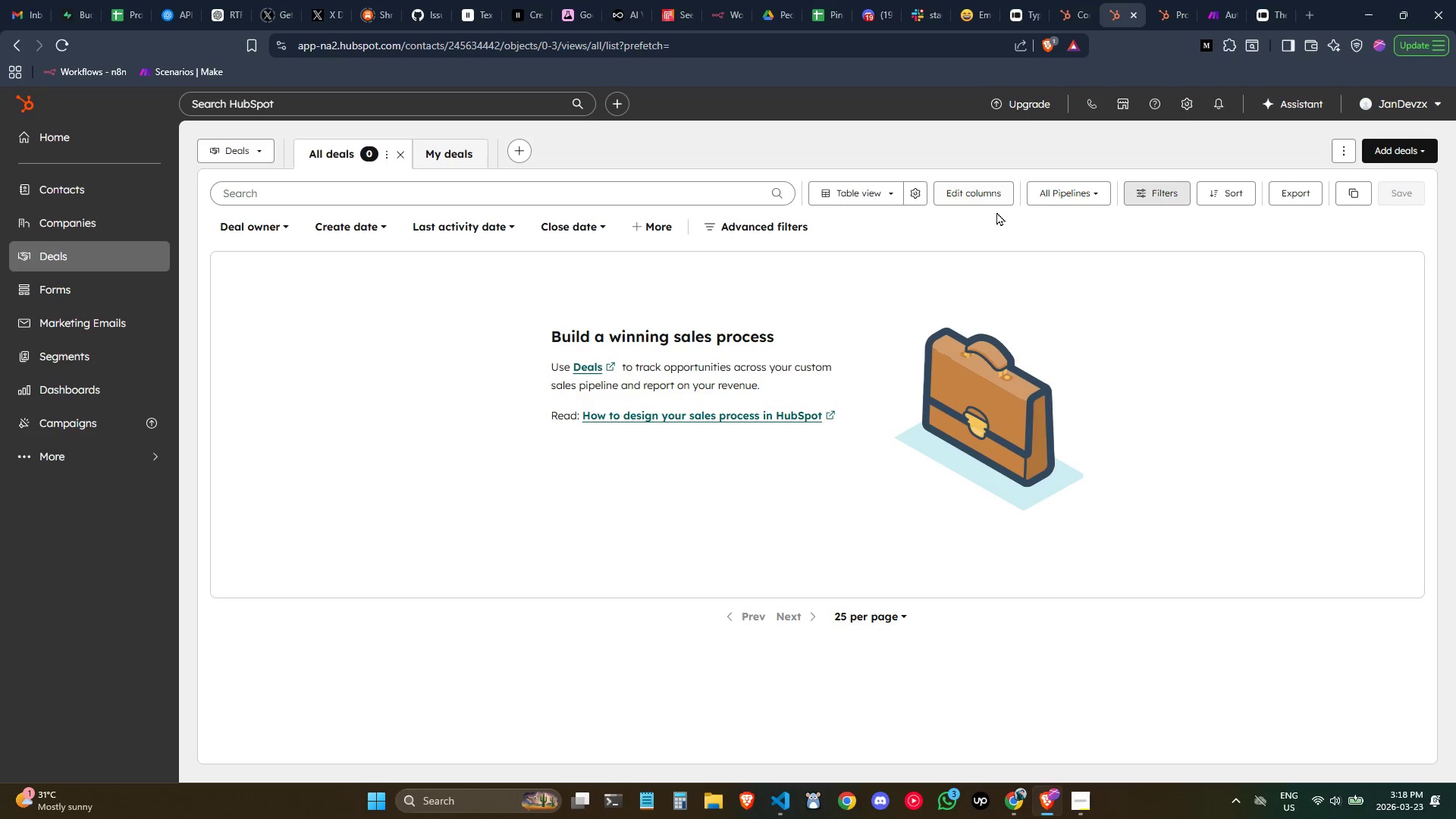 
key(Control+R)
 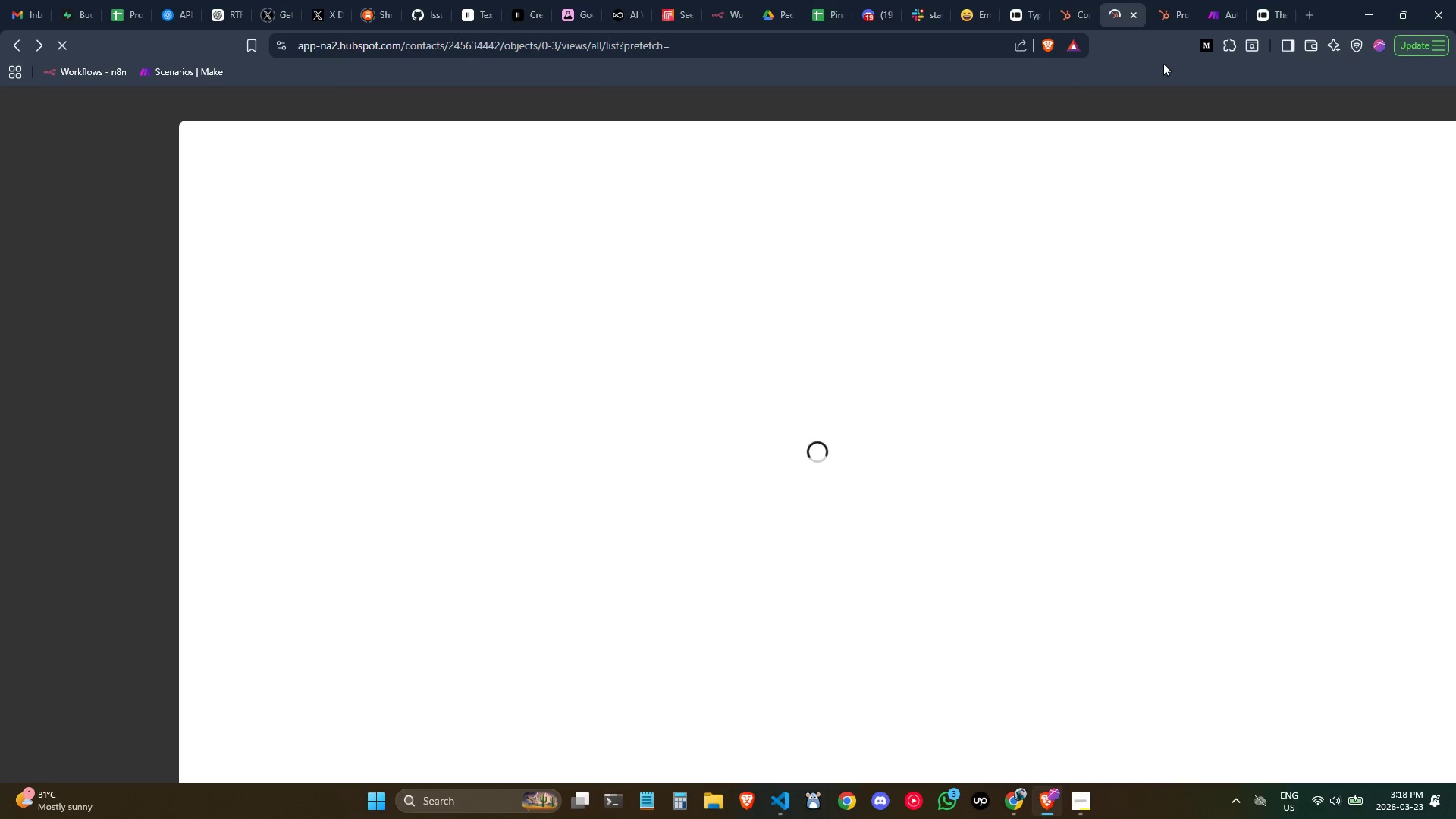 
mouse_move([1193, 14])
 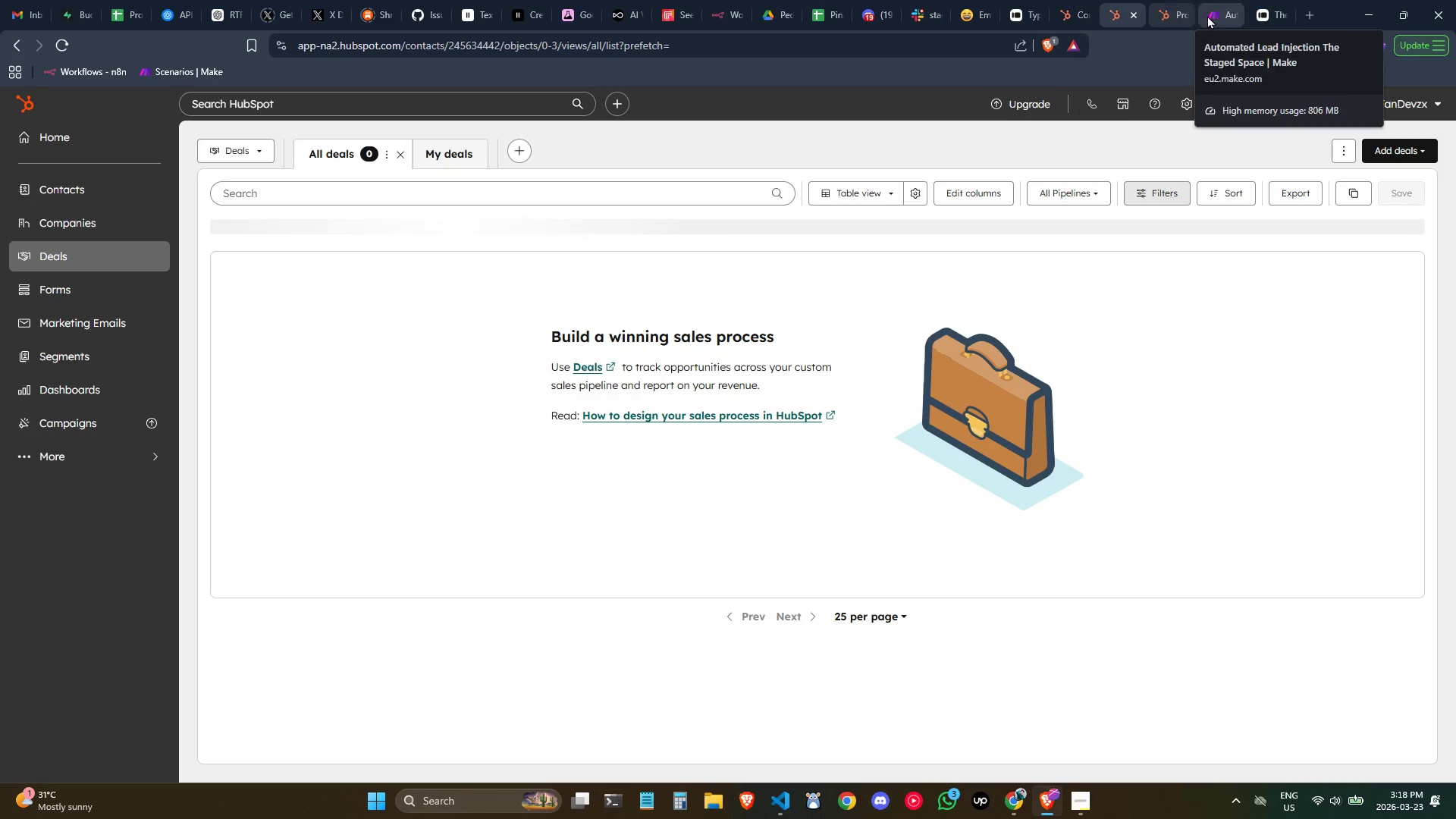 
left_click([1207, 15])
 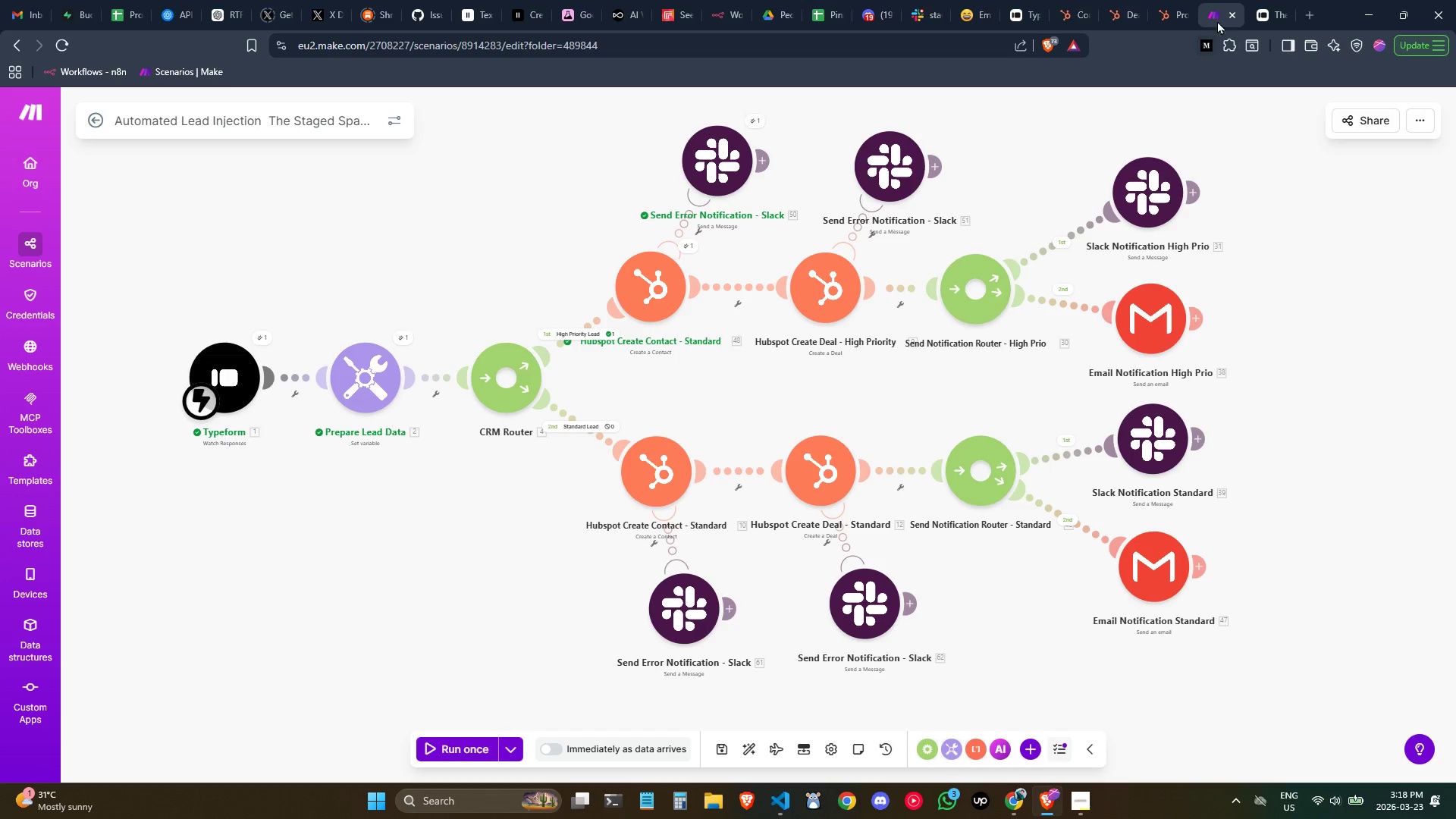 
left_click([1254, 6])
 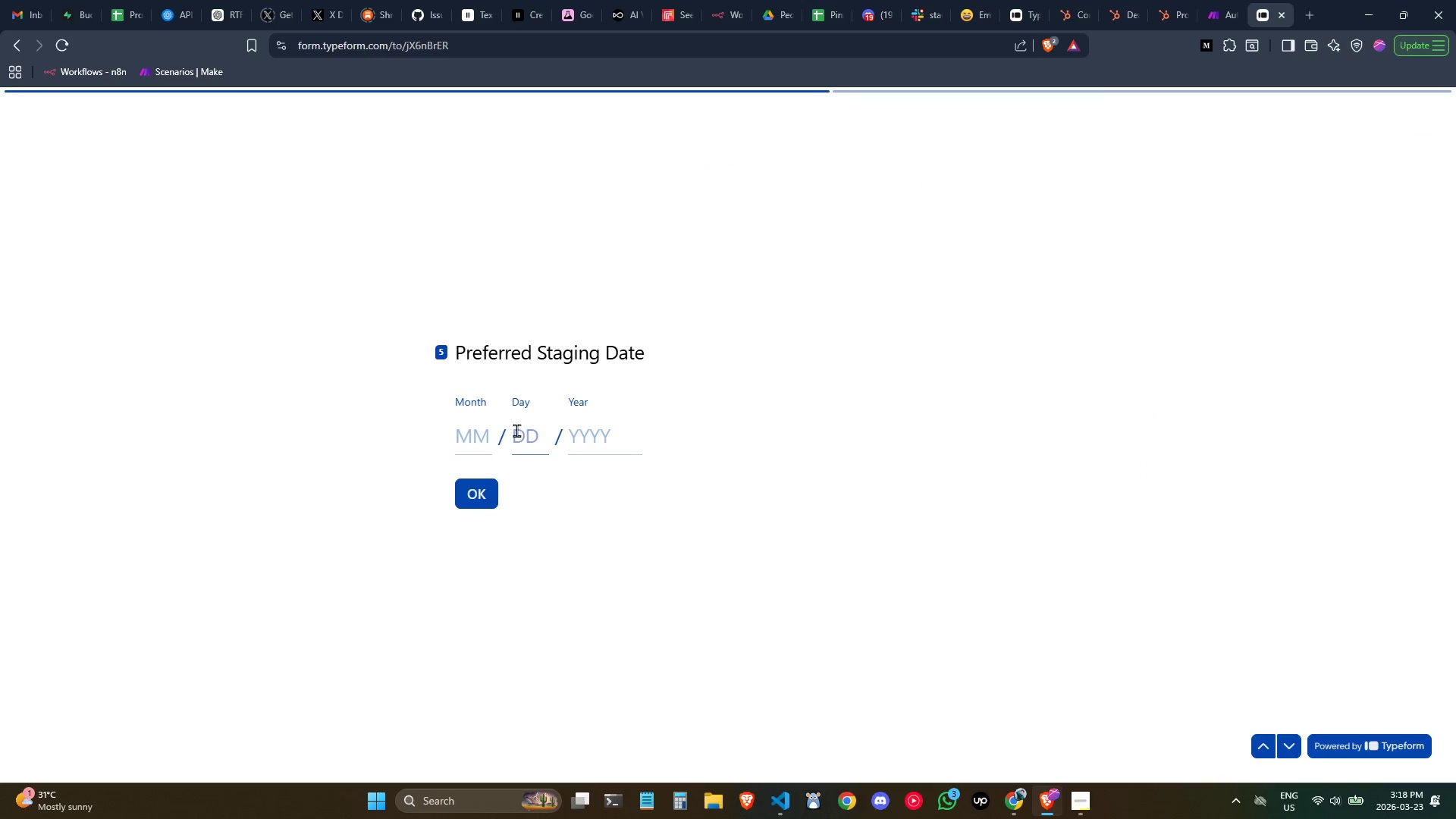 
left_click([484, 435])
 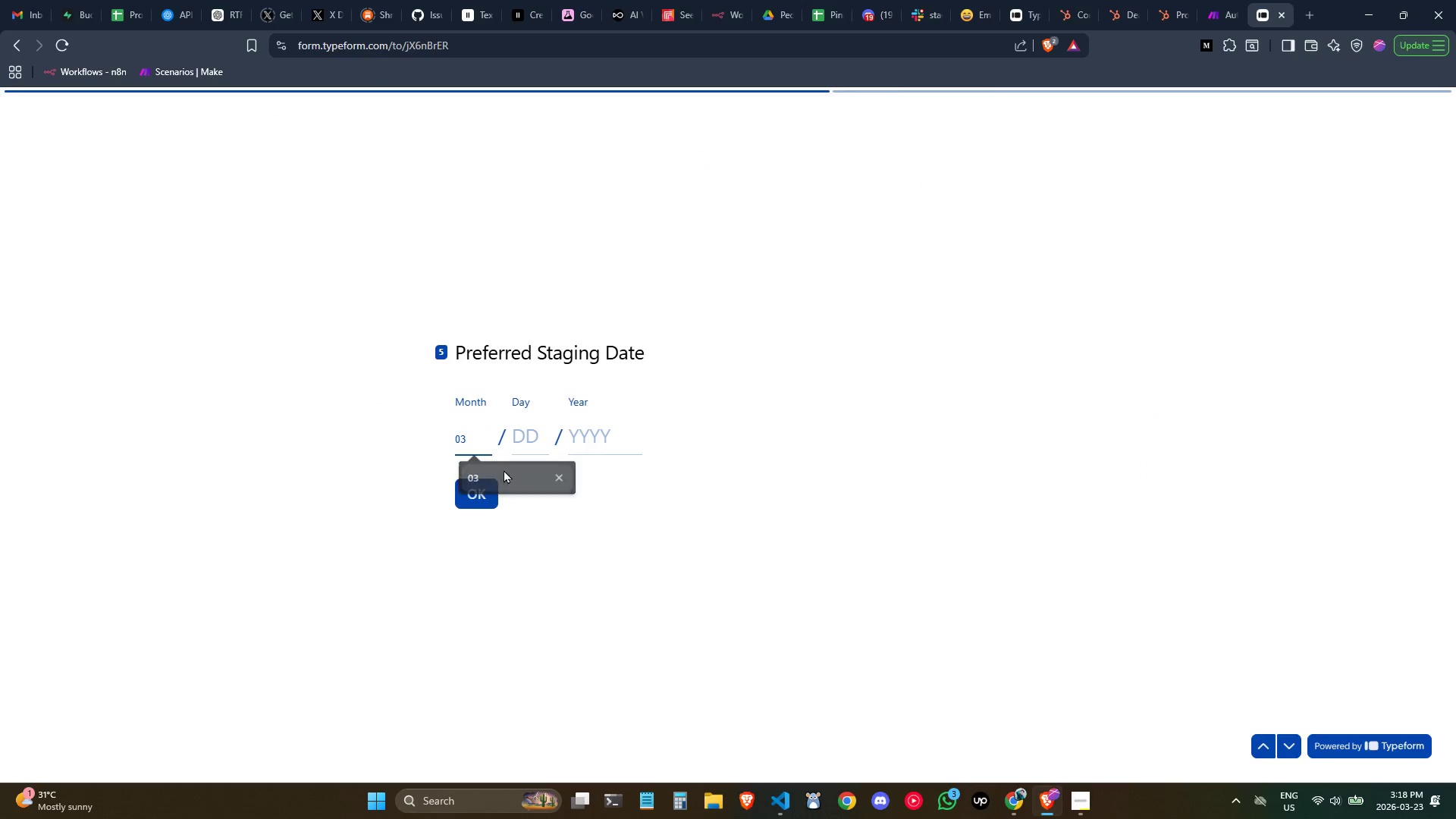 
double_click([532, 444])
 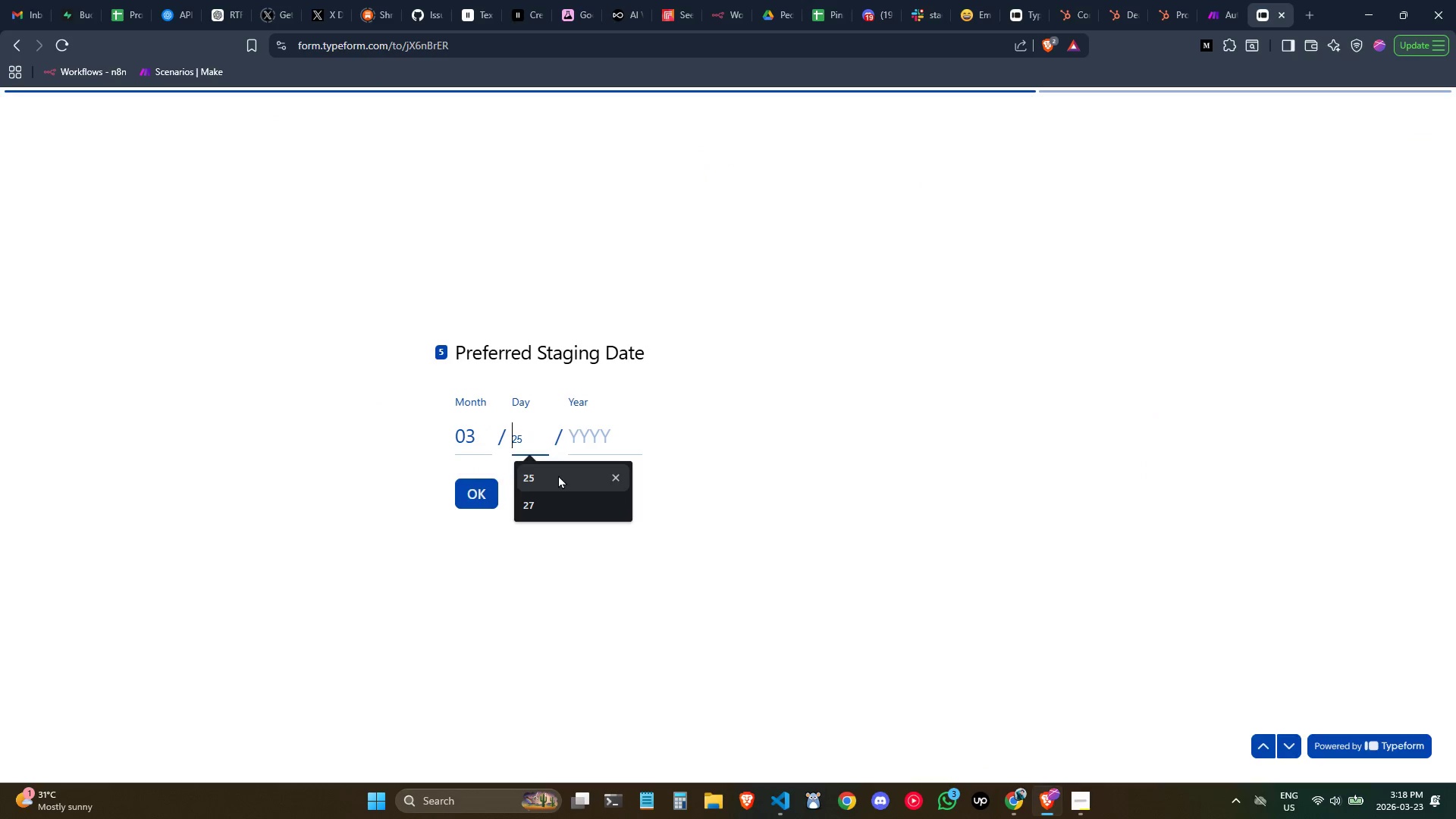 
left_click([558, 480])
 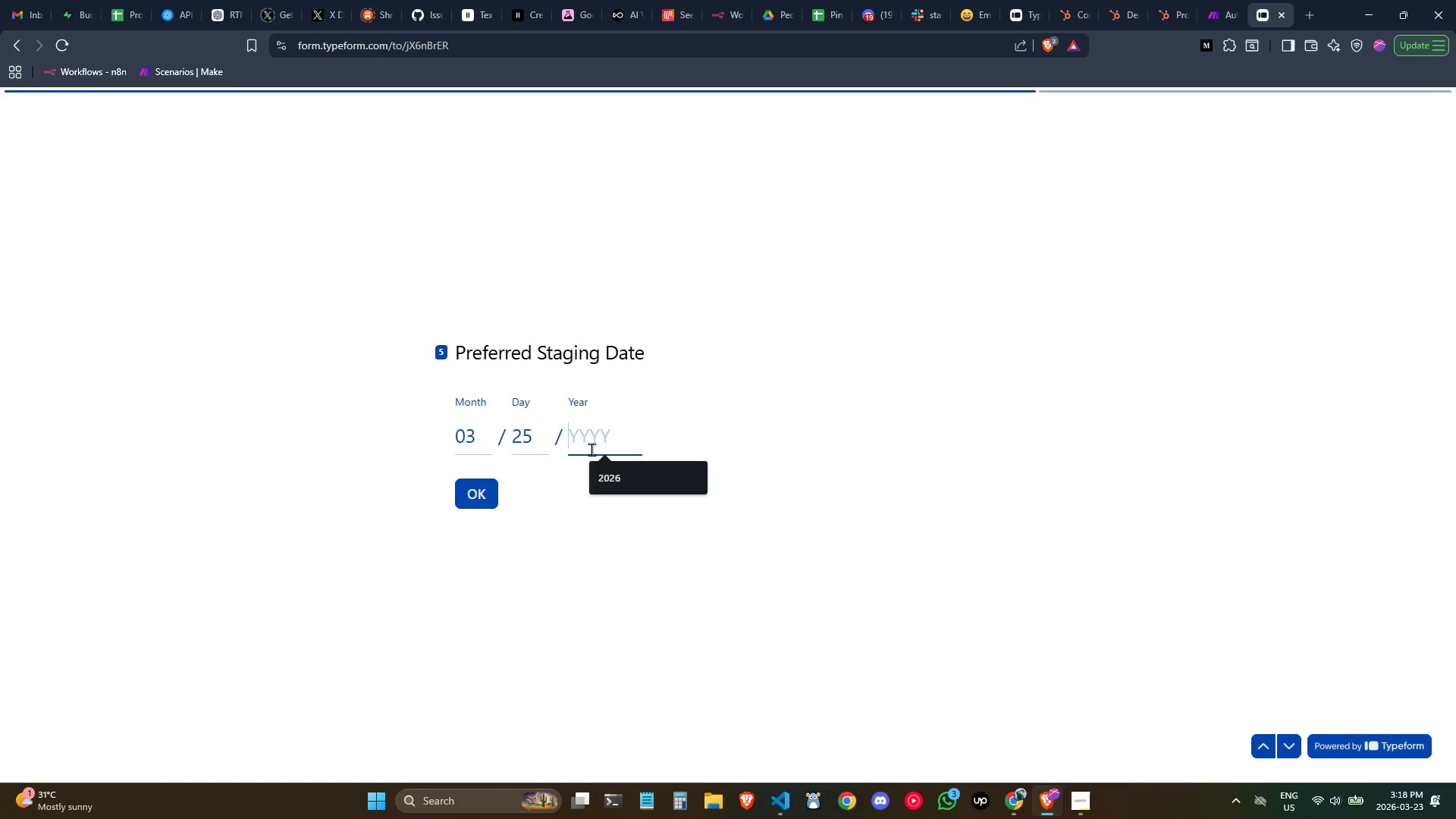 
double_click([614, 471])
 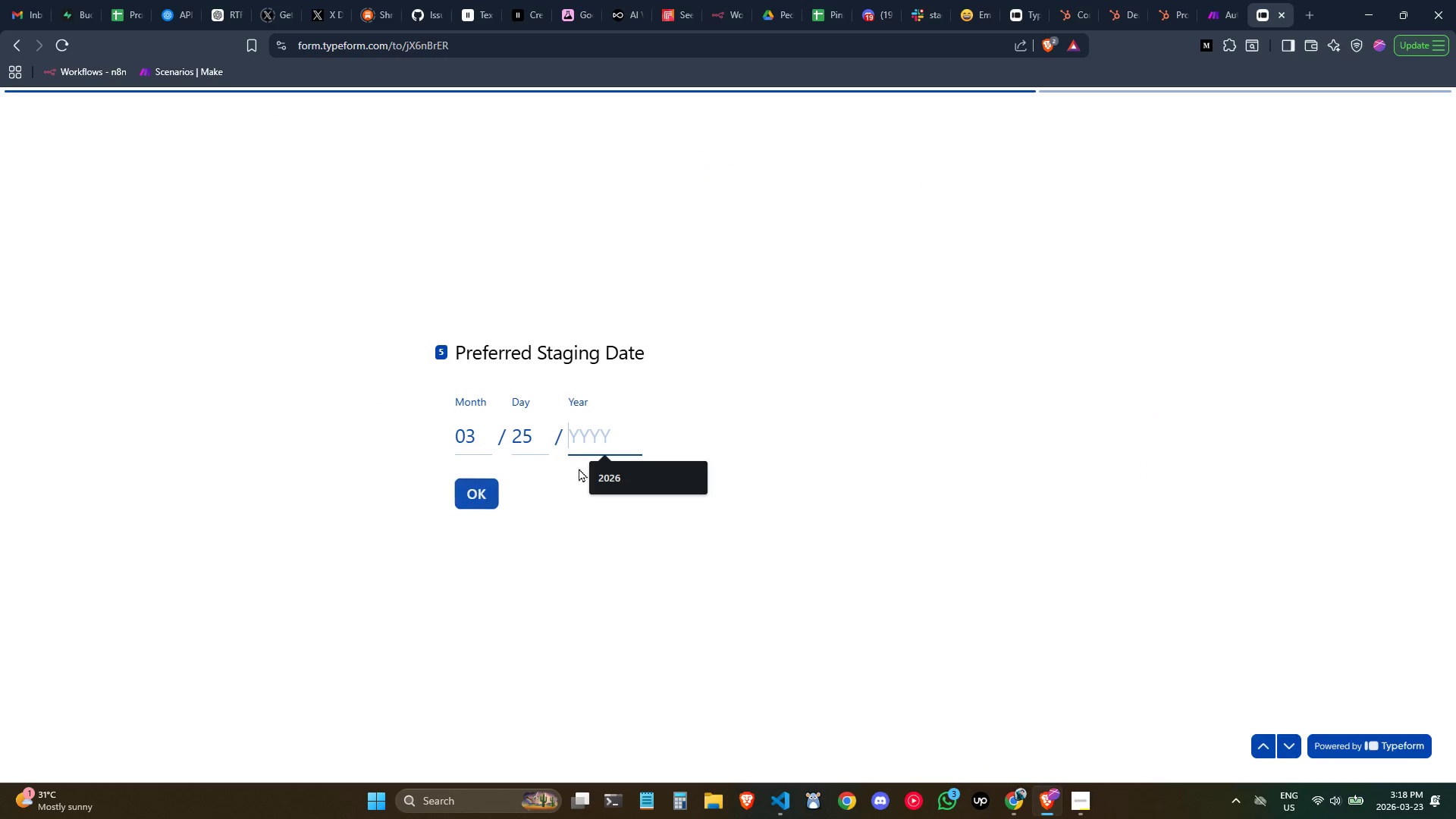 
left_click([602, 465])
 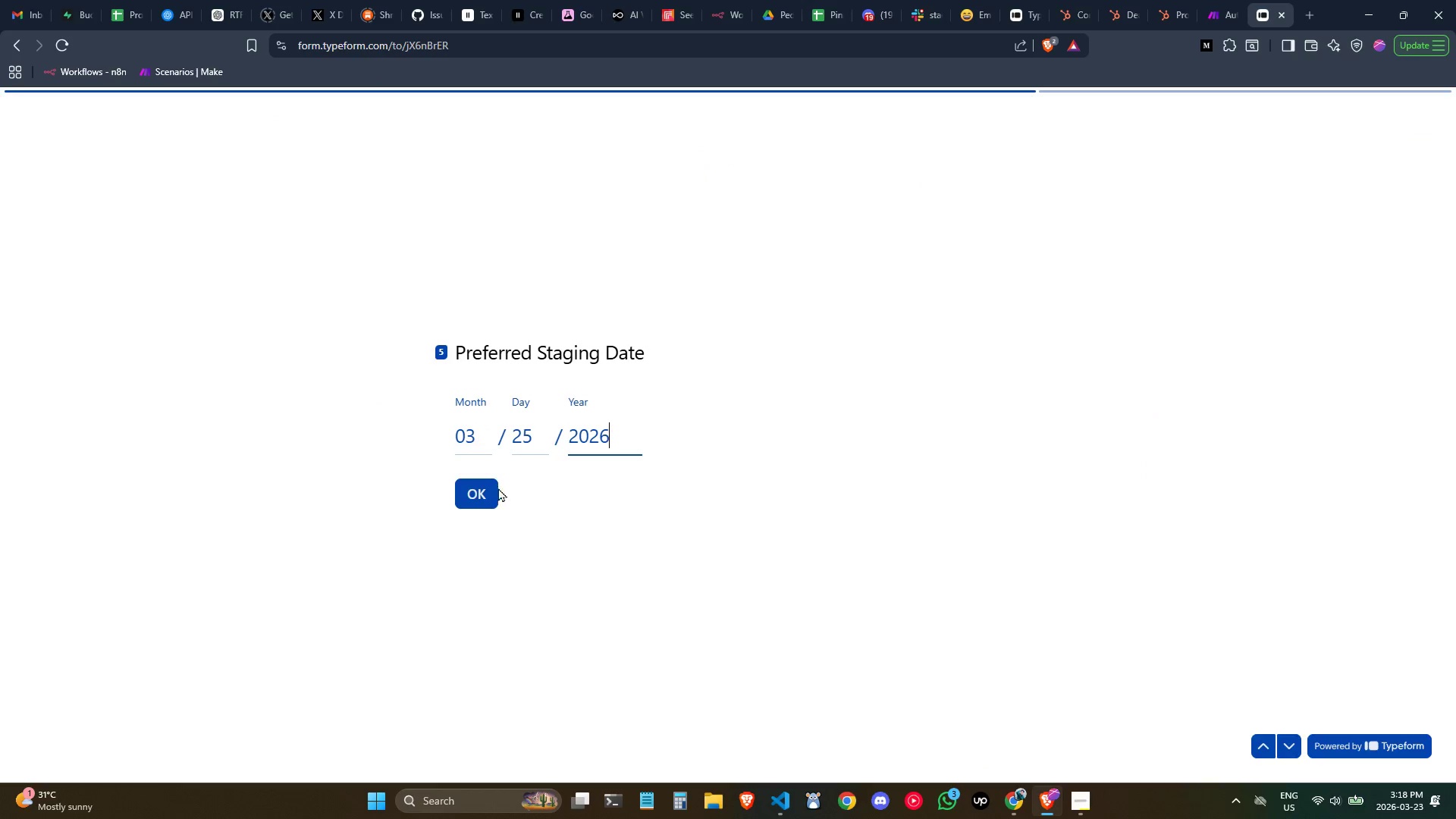 
left_click([493, 488])
 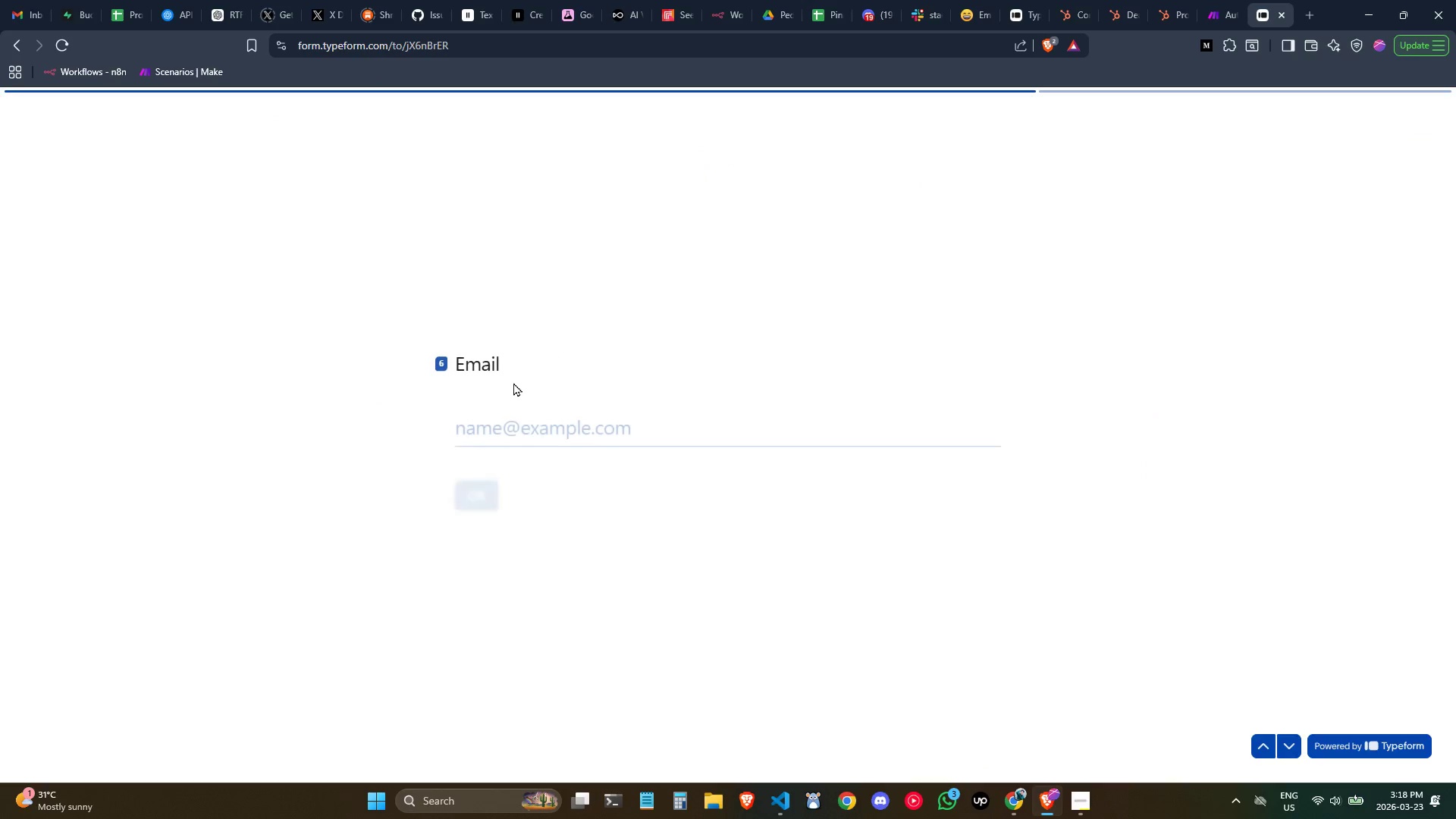 
left_click([532, 418])
 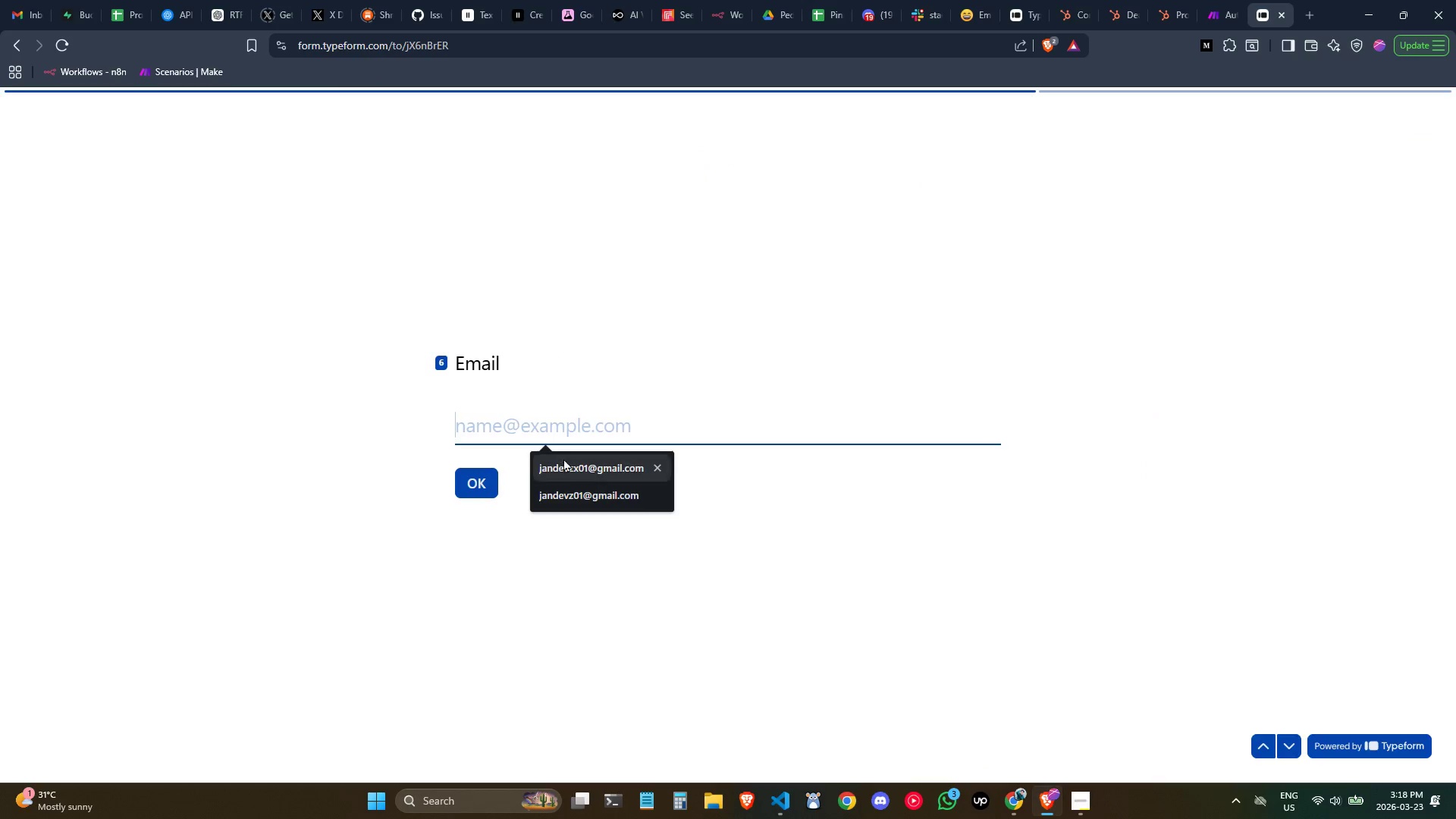 
left_click([566, 460])
 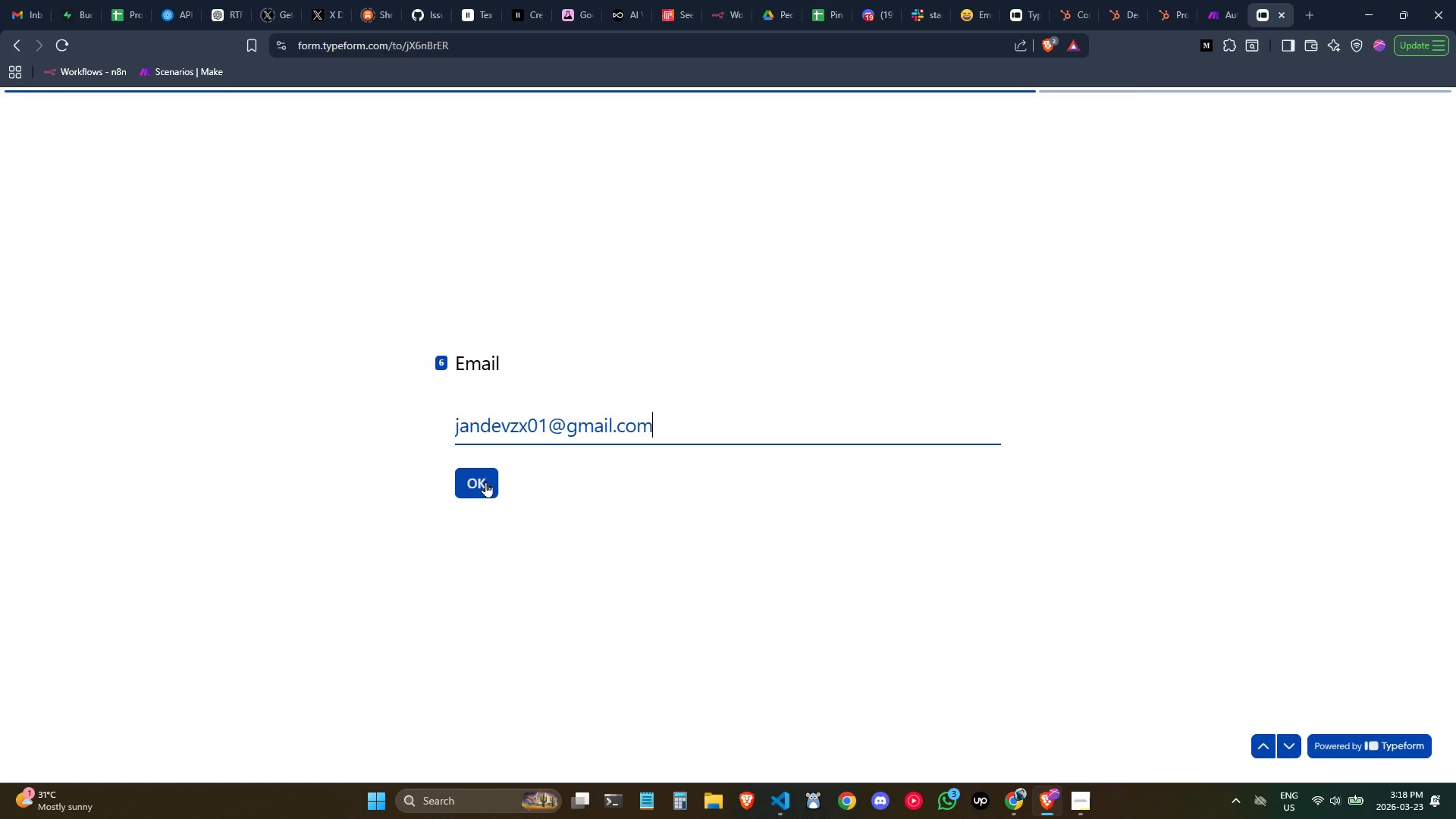 
left_click([483, 482])
 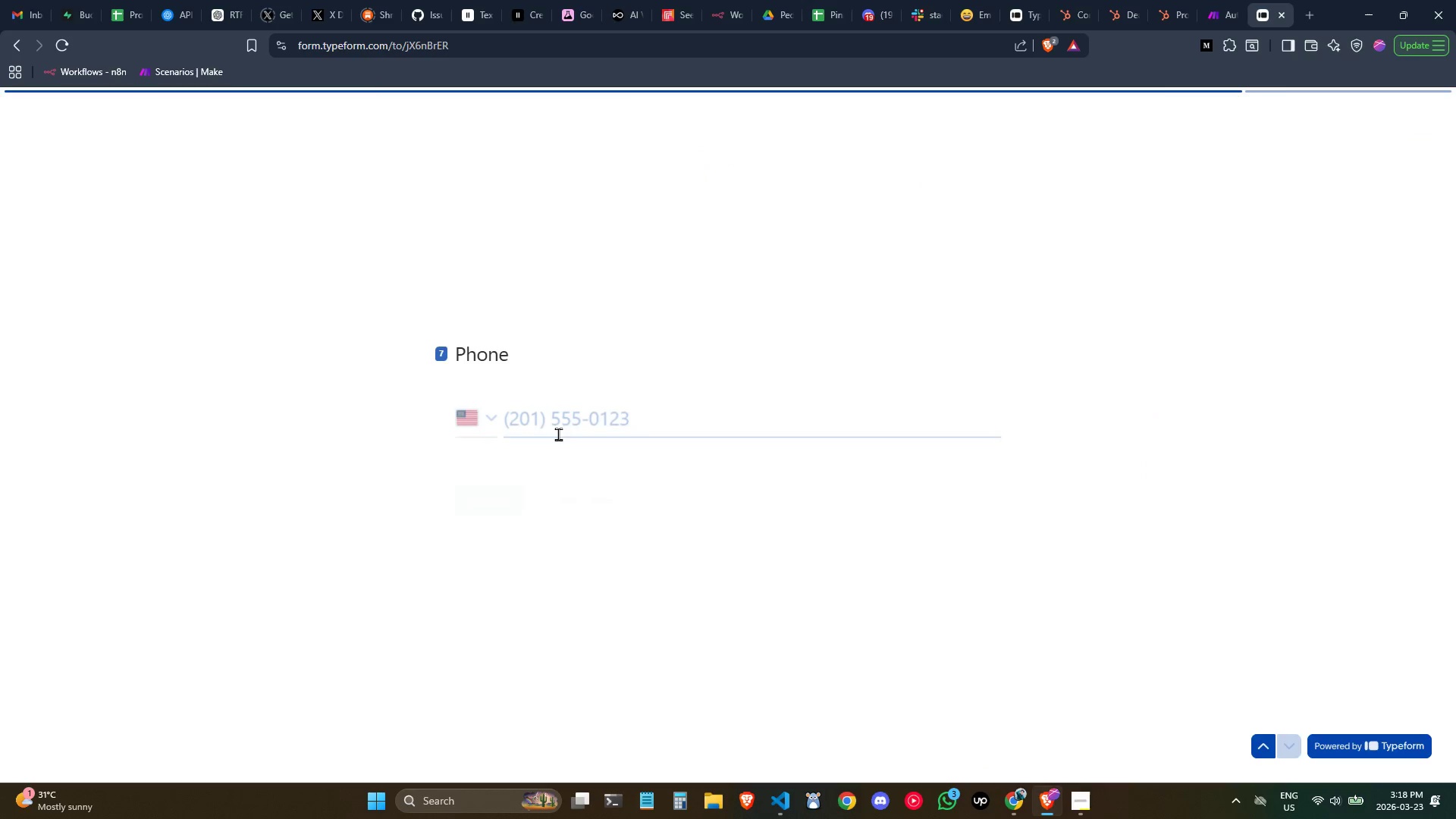 
left_click([562, 423])
 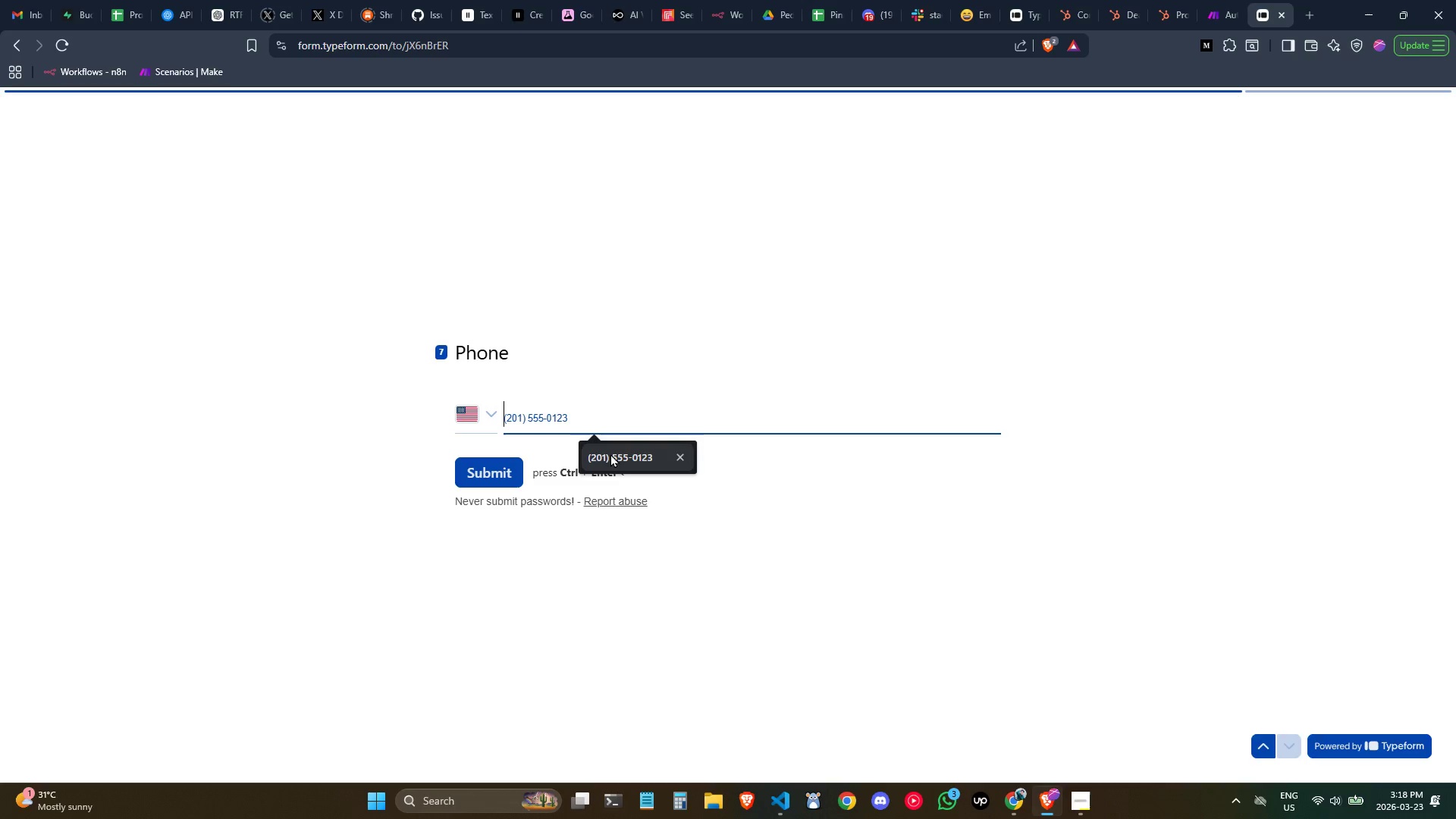 
left_click([610, 453])
 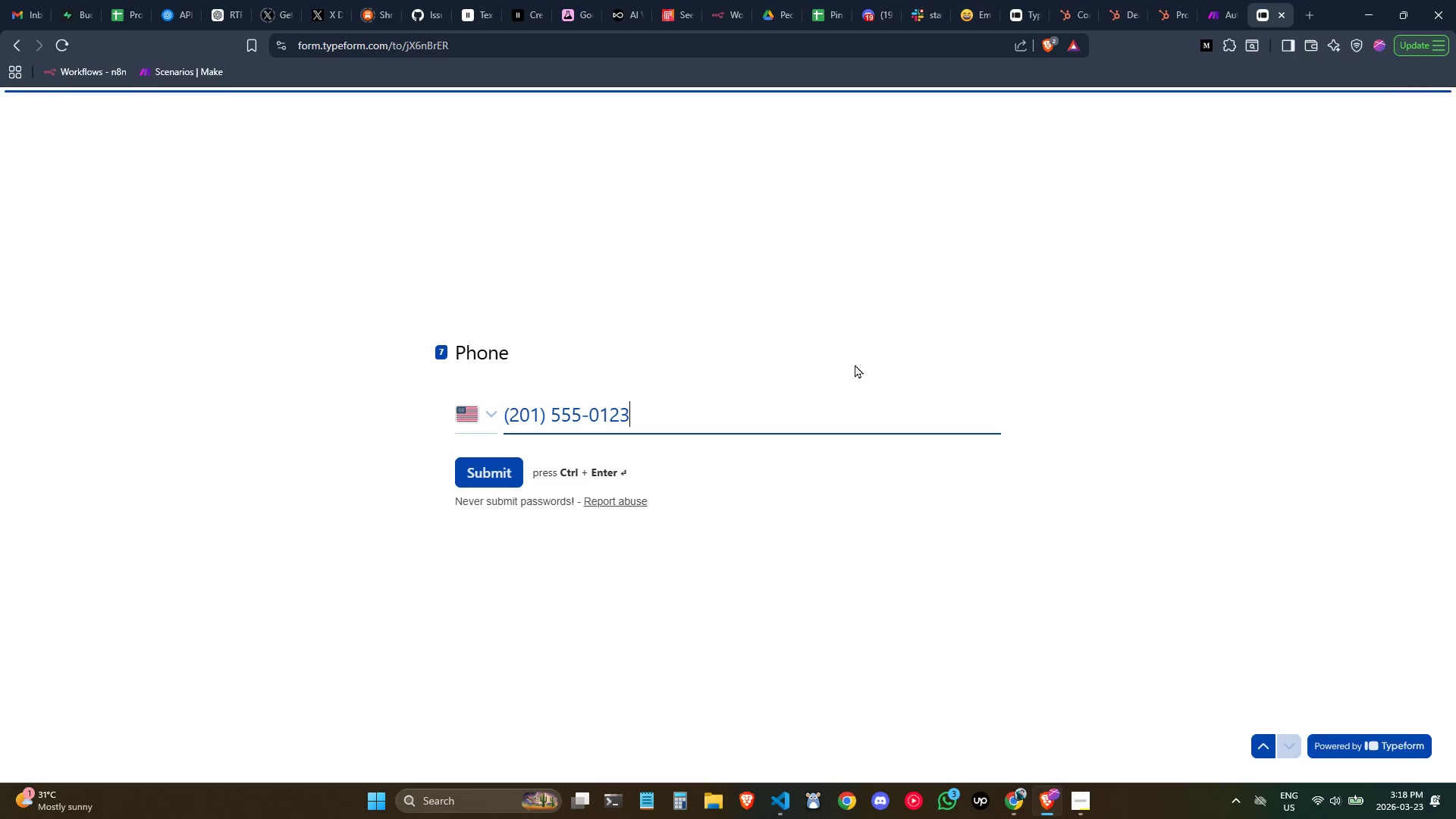 
left_click([847, 343])
 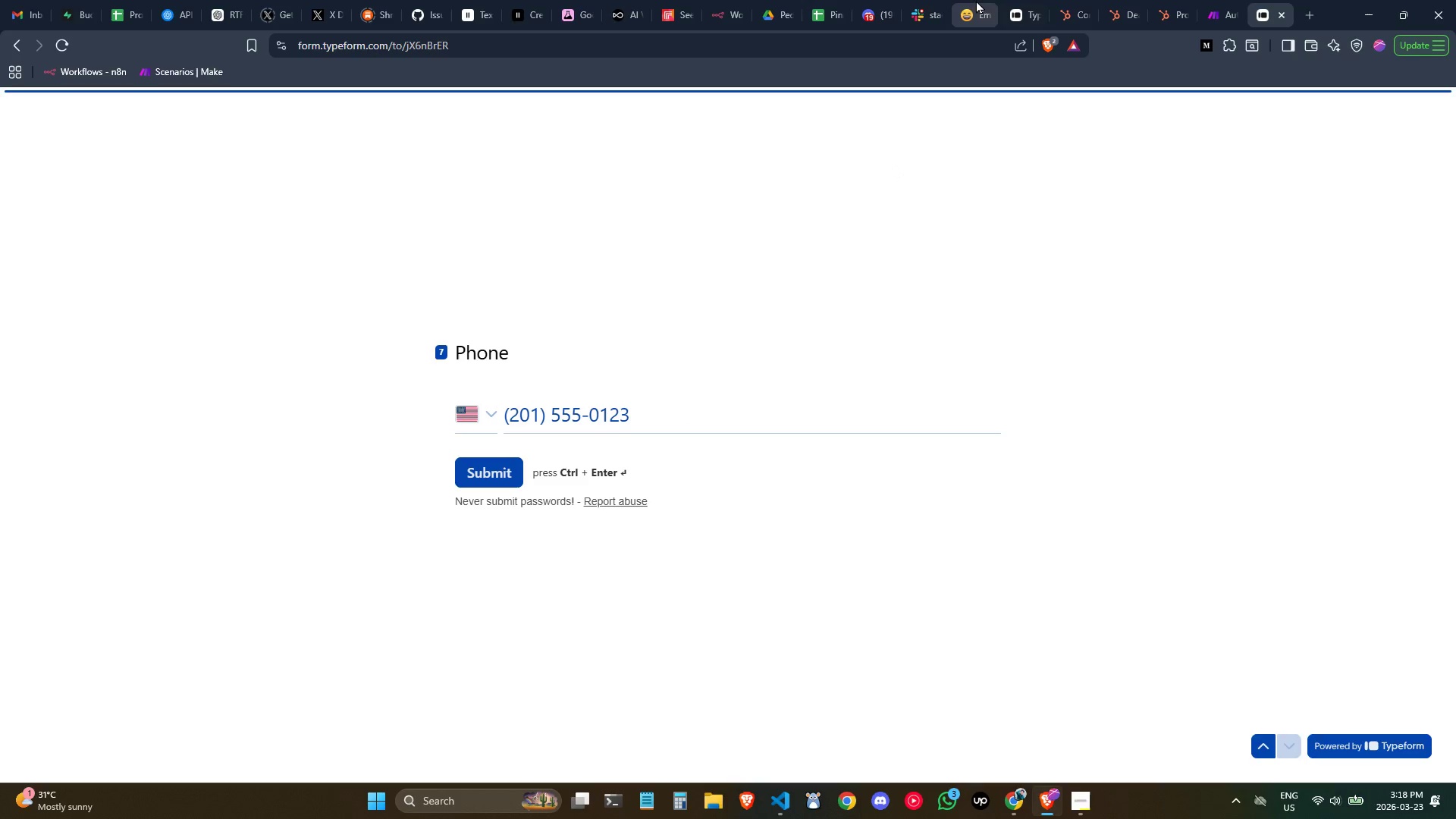 
left_click([1199, 8])
 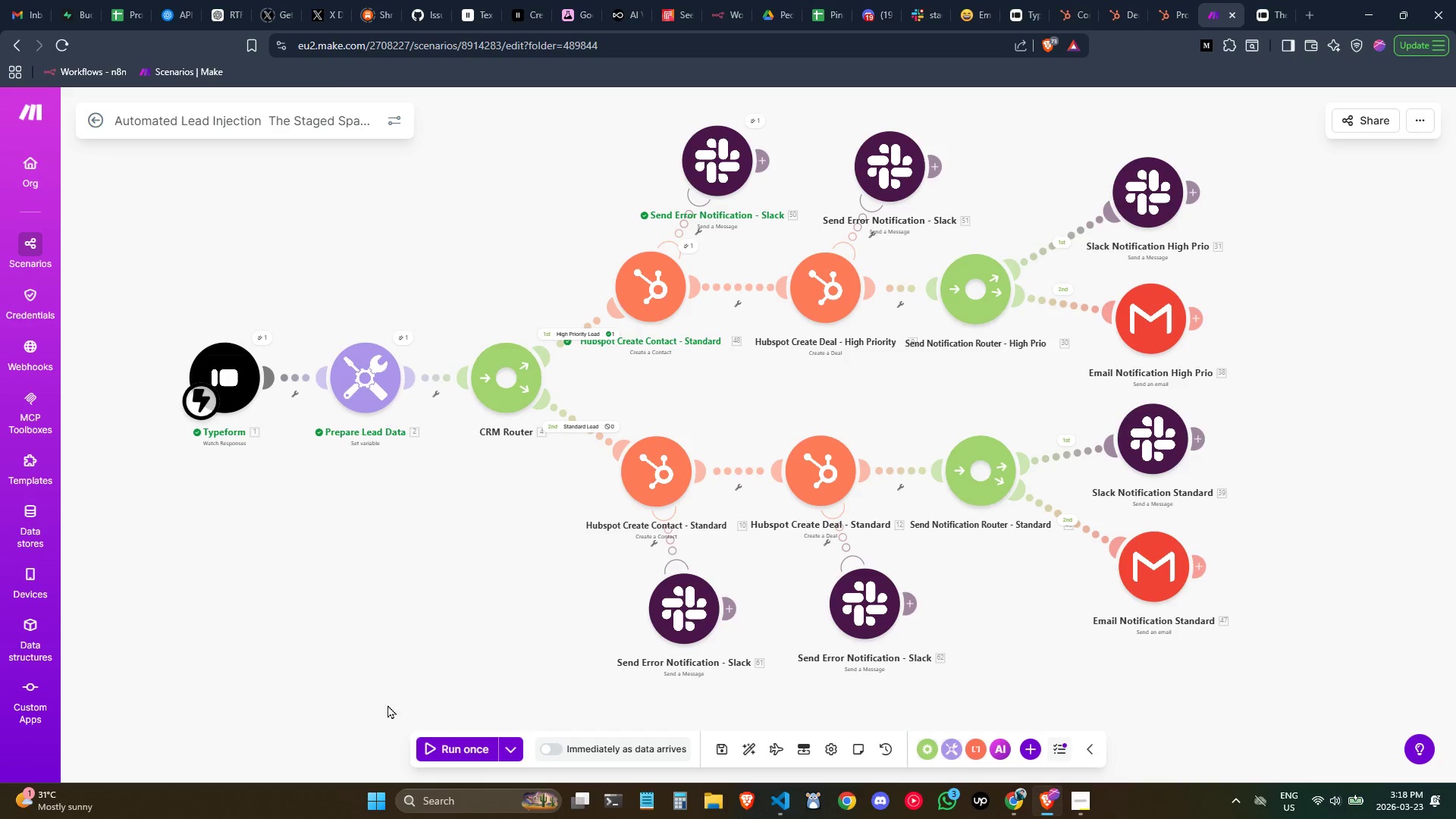 
left_click([442, 753])
 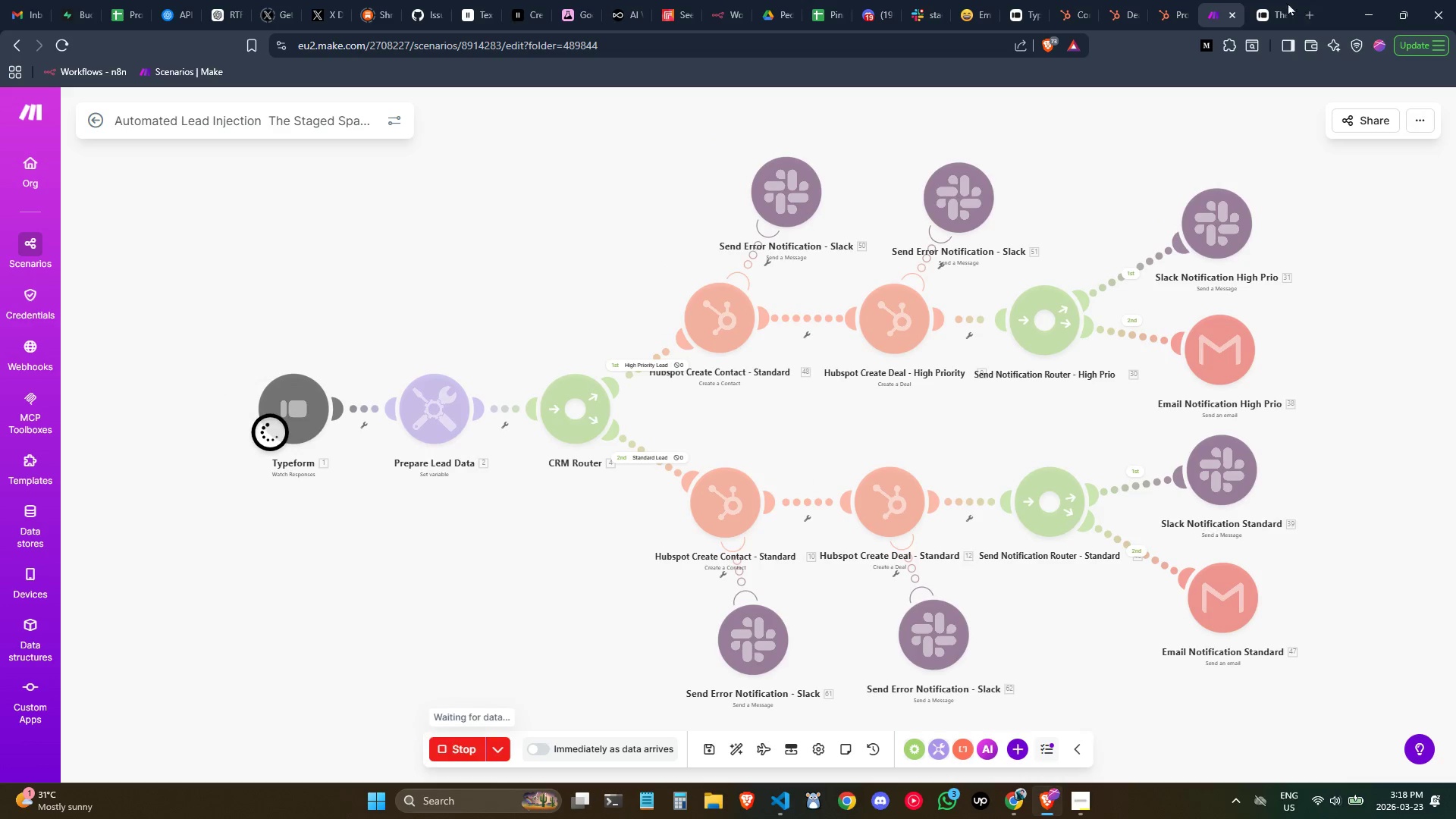 
left_click([1271, 1])
 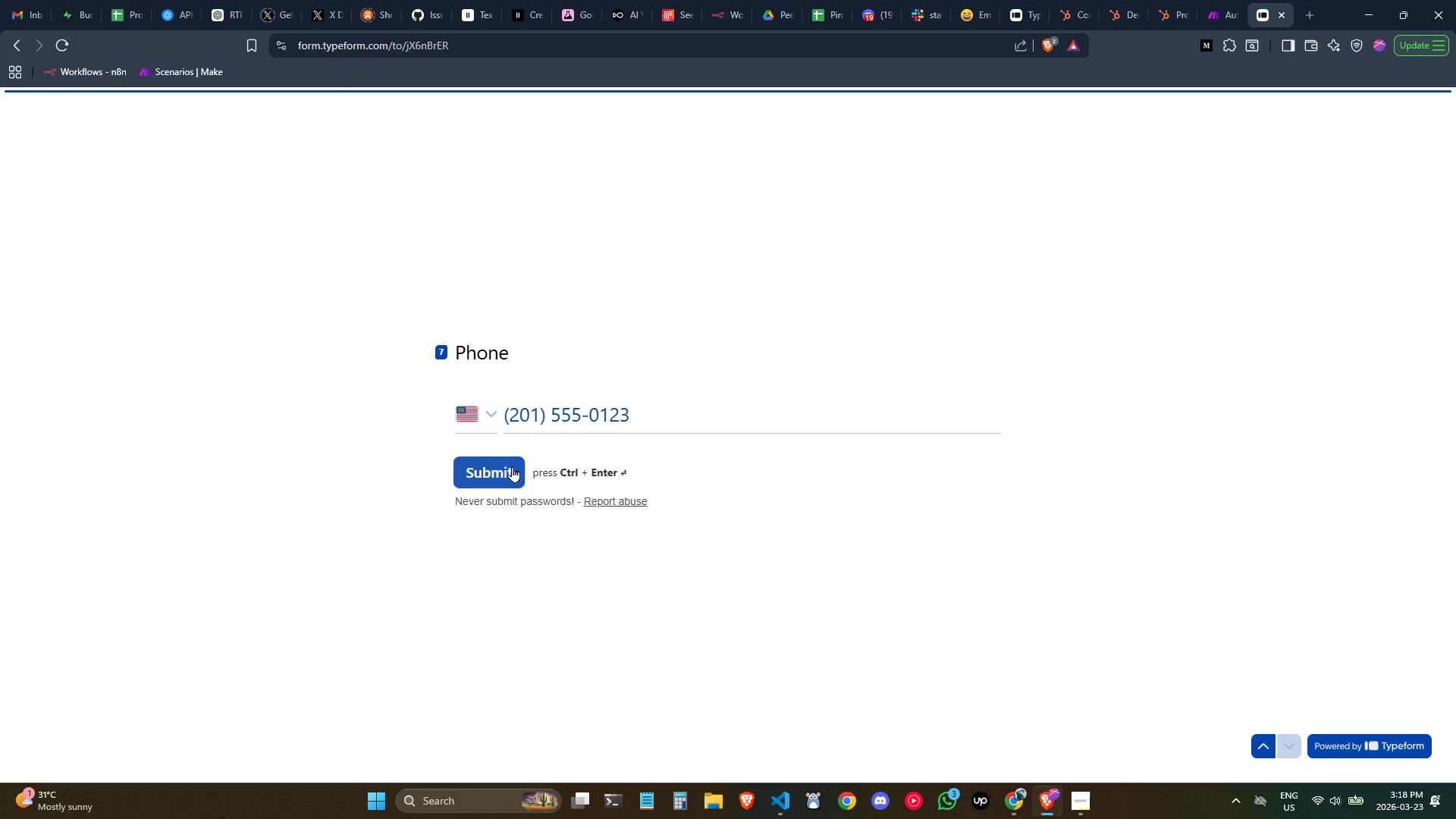 
left_click([512, 466])
 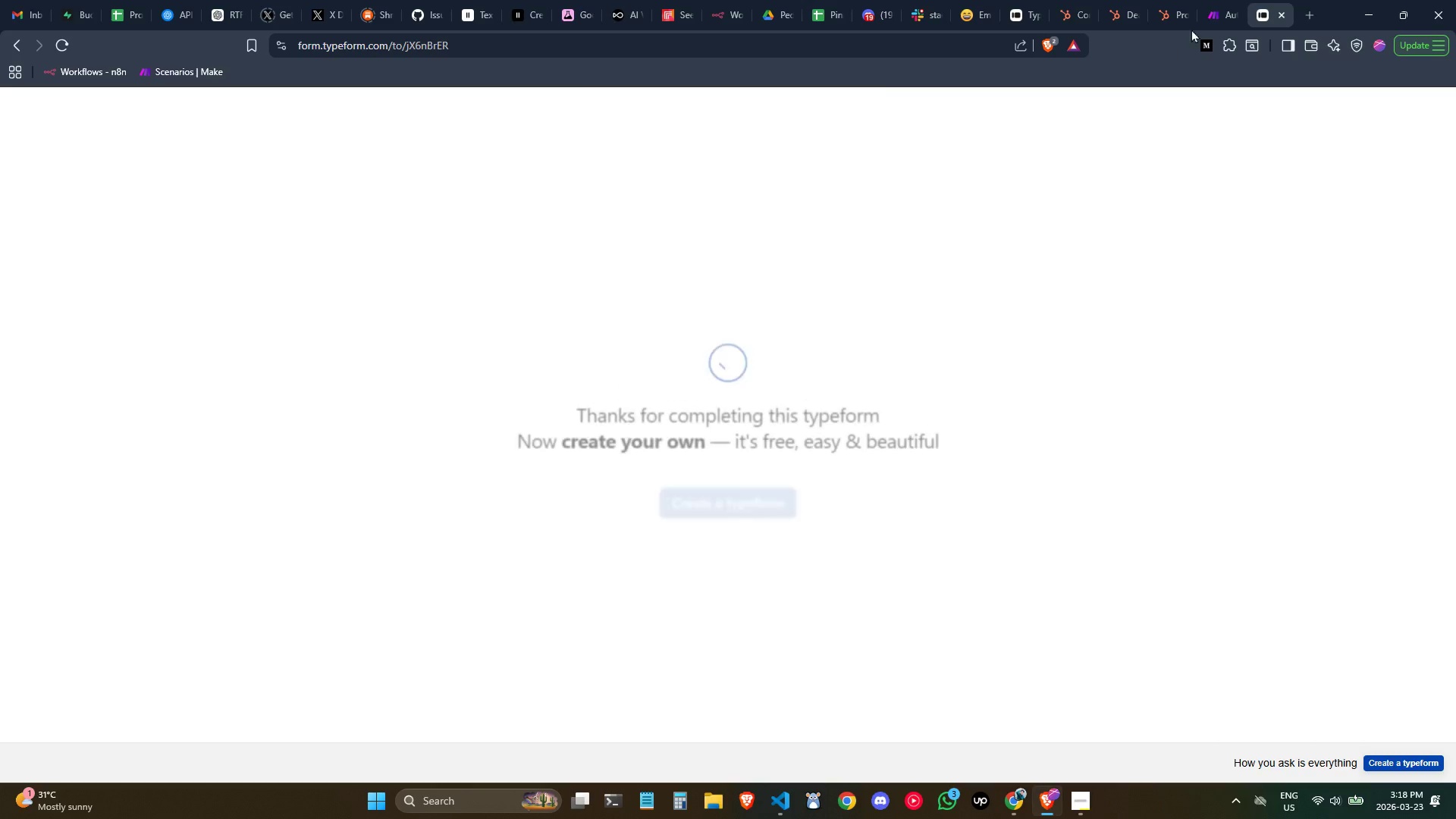 
left_click([1216, 14])
 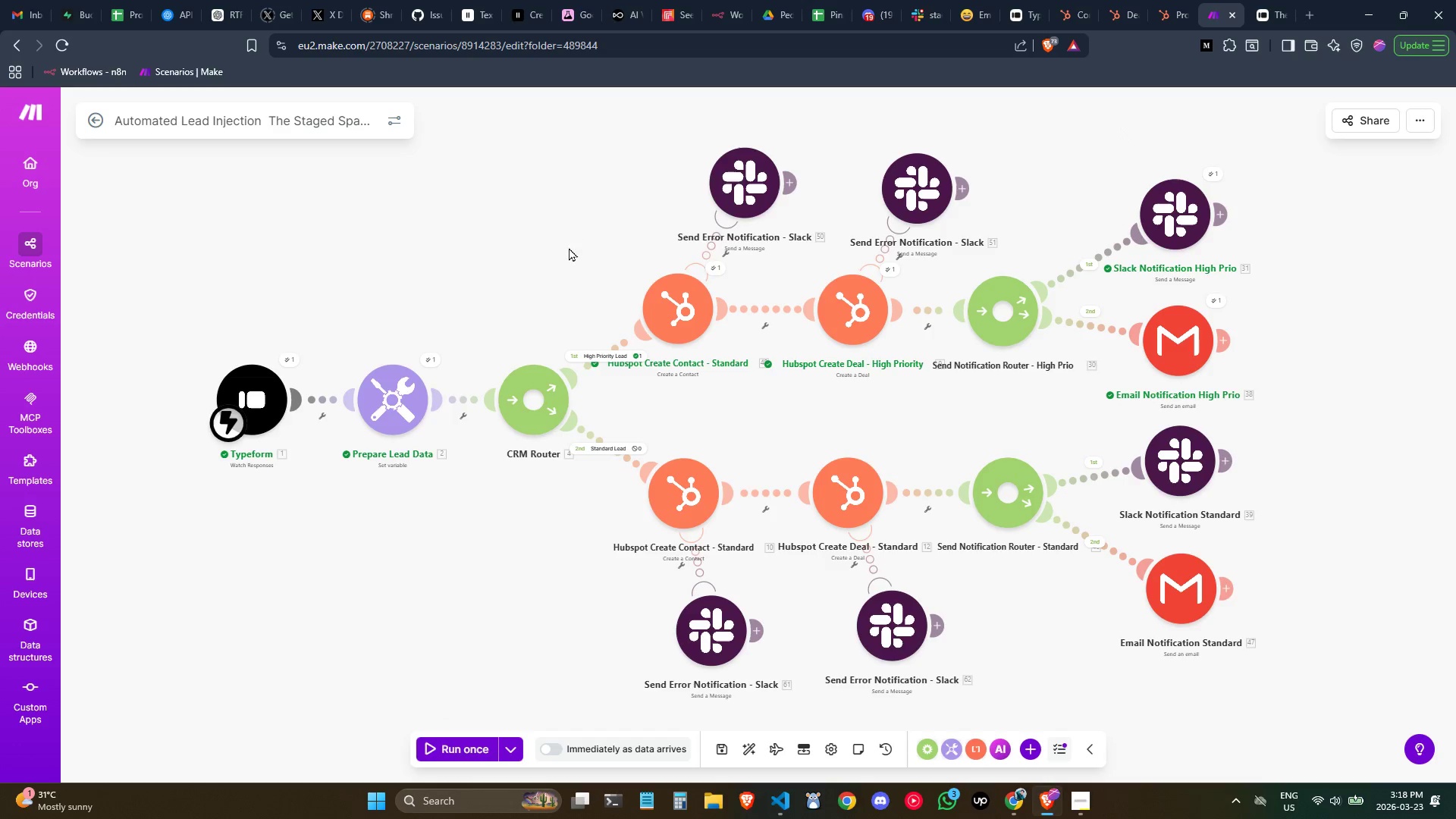 
left_click([33, 2])
 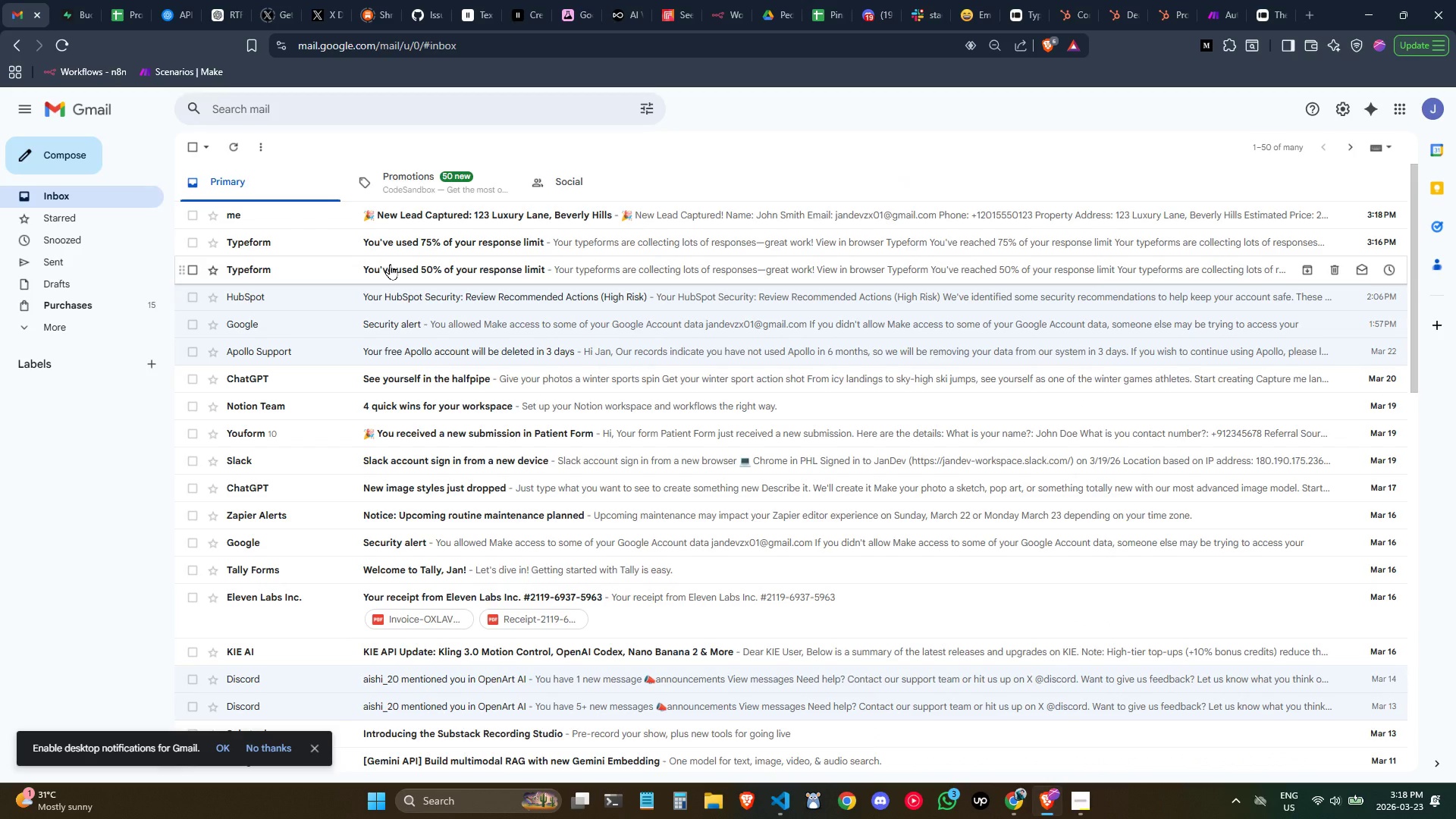 
wait(7.88)
 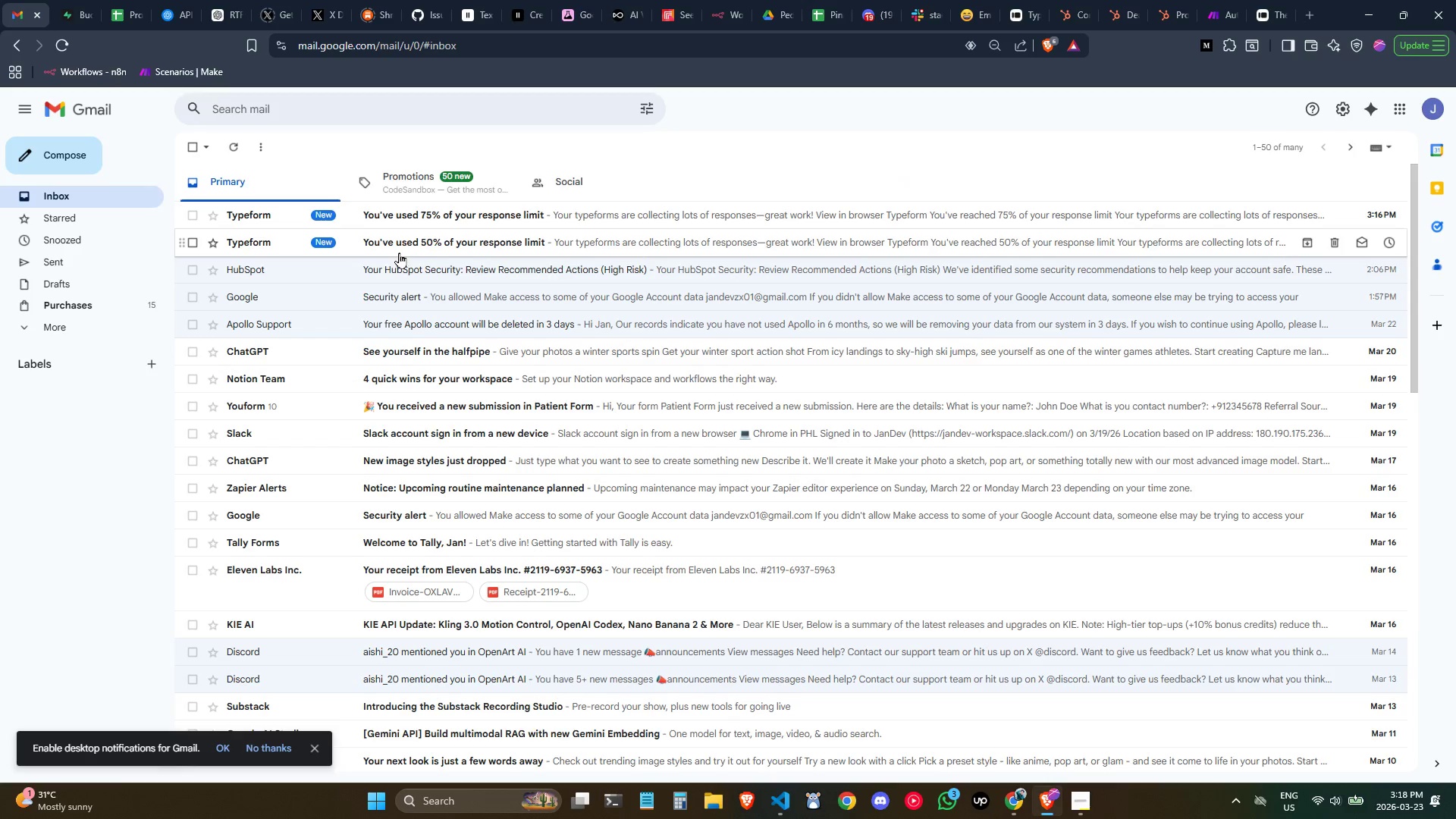 
left_click([480, 218])
 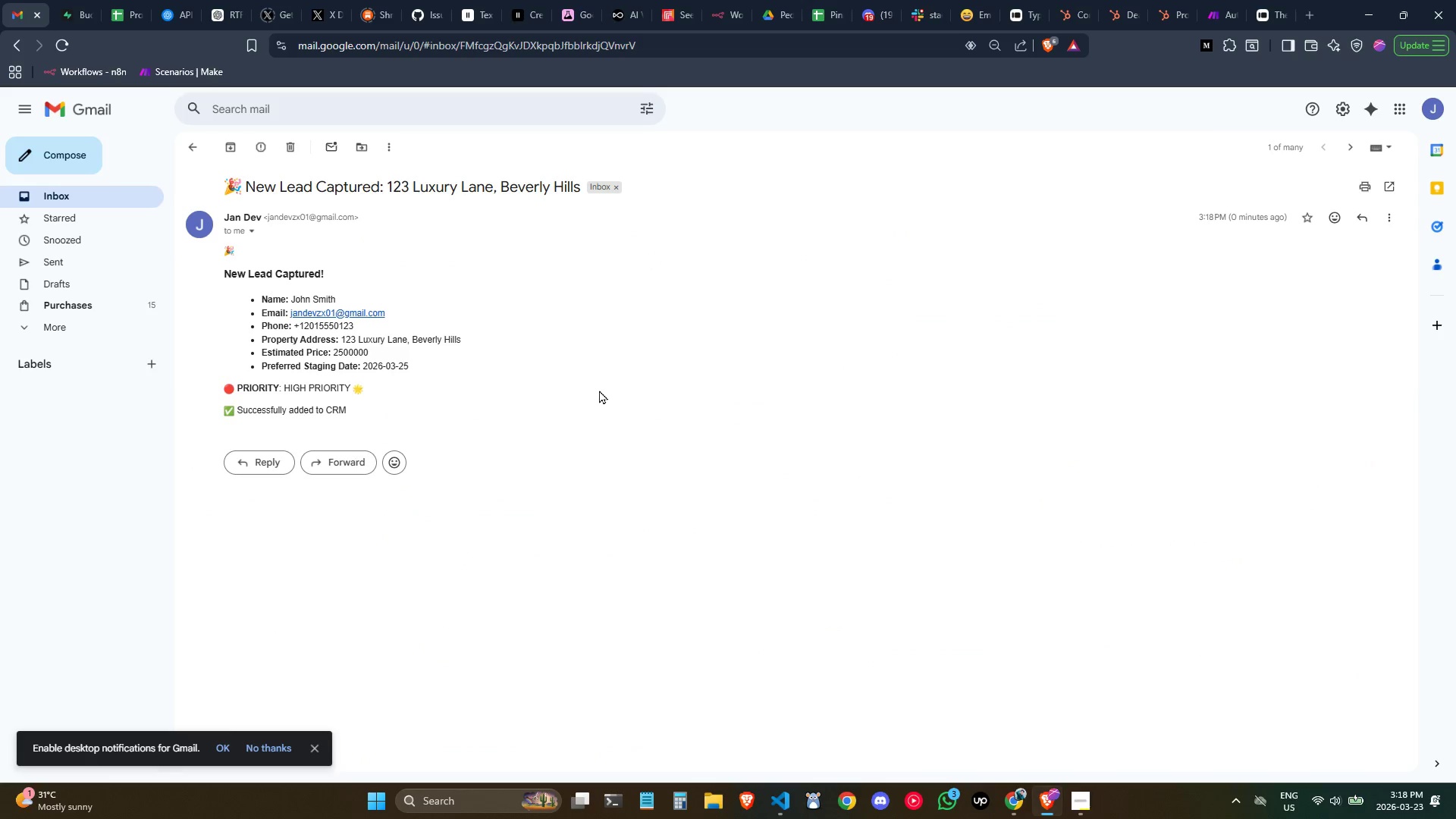 
left_click([599, 390])
 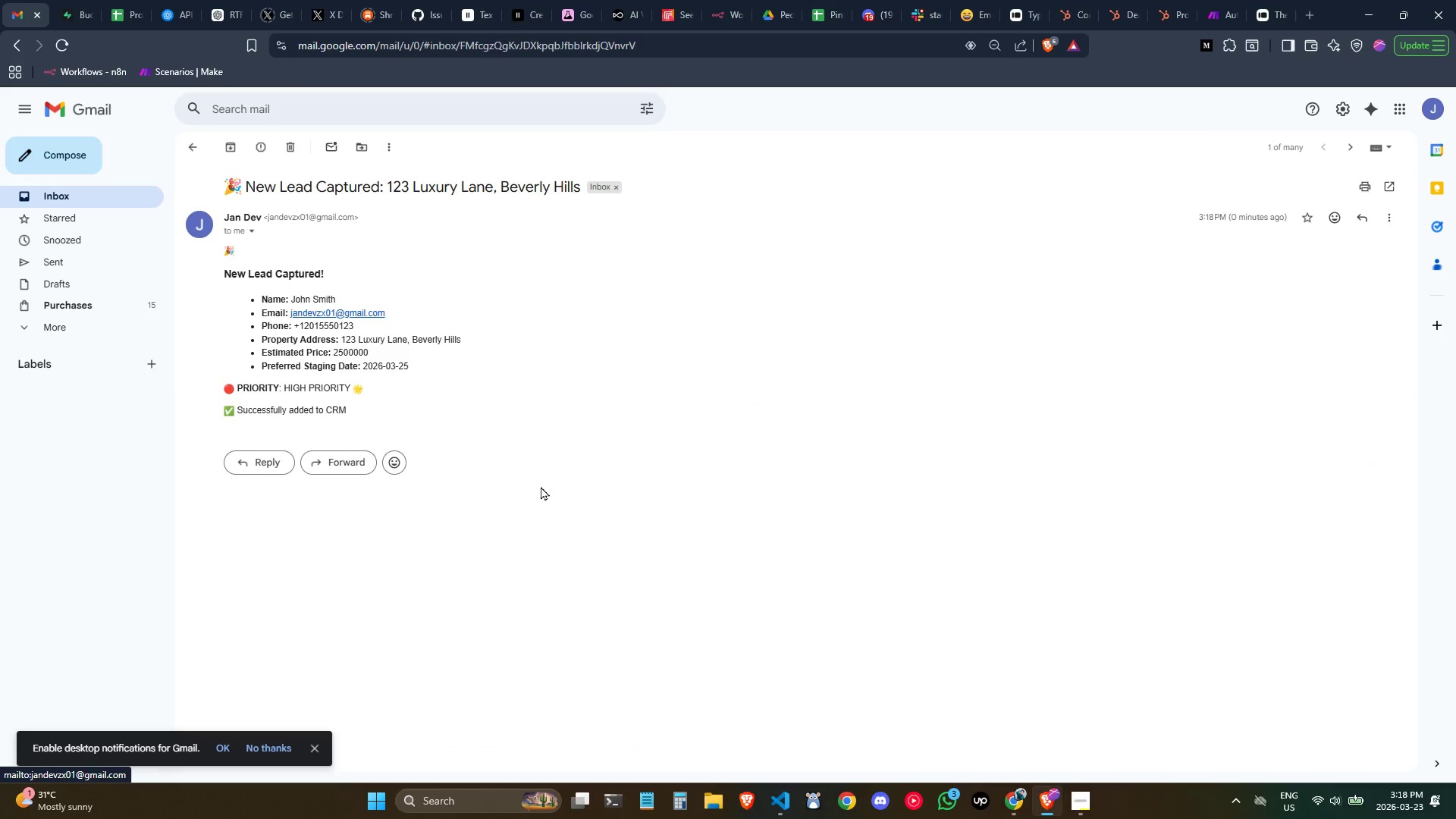 
wait(11.06)
 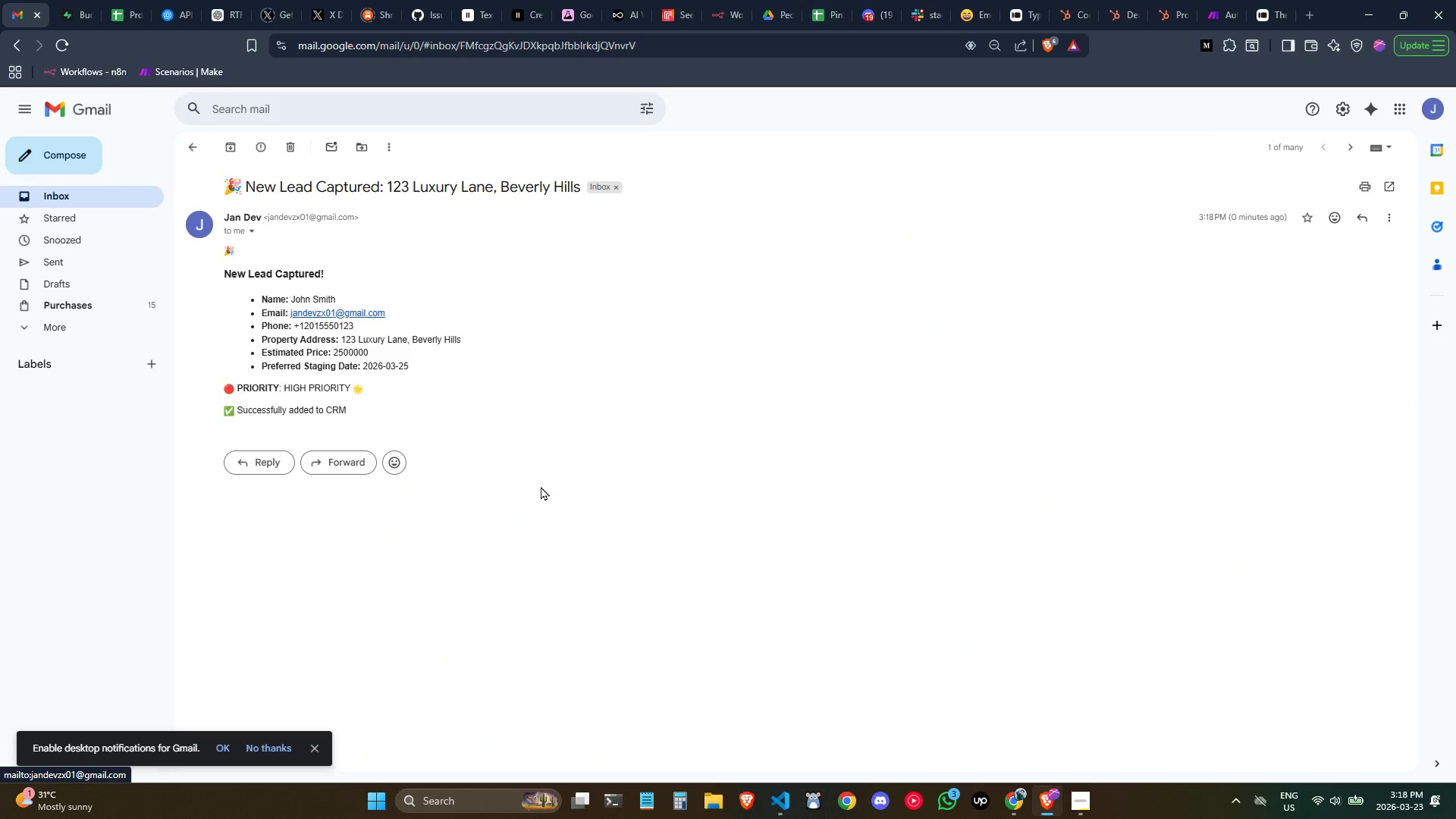 
left_click([610, 422])
 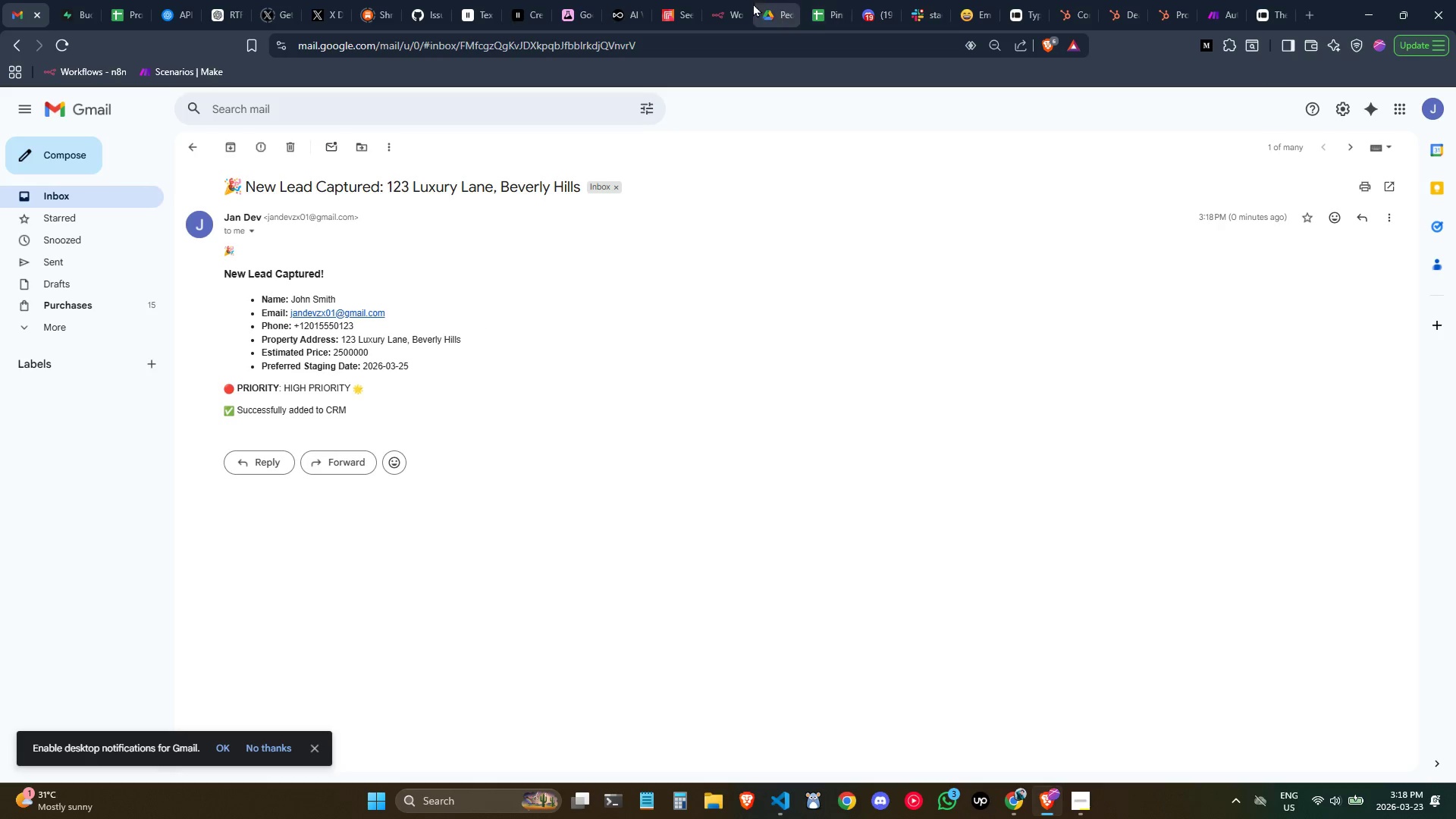 
left_click([738, 295])
 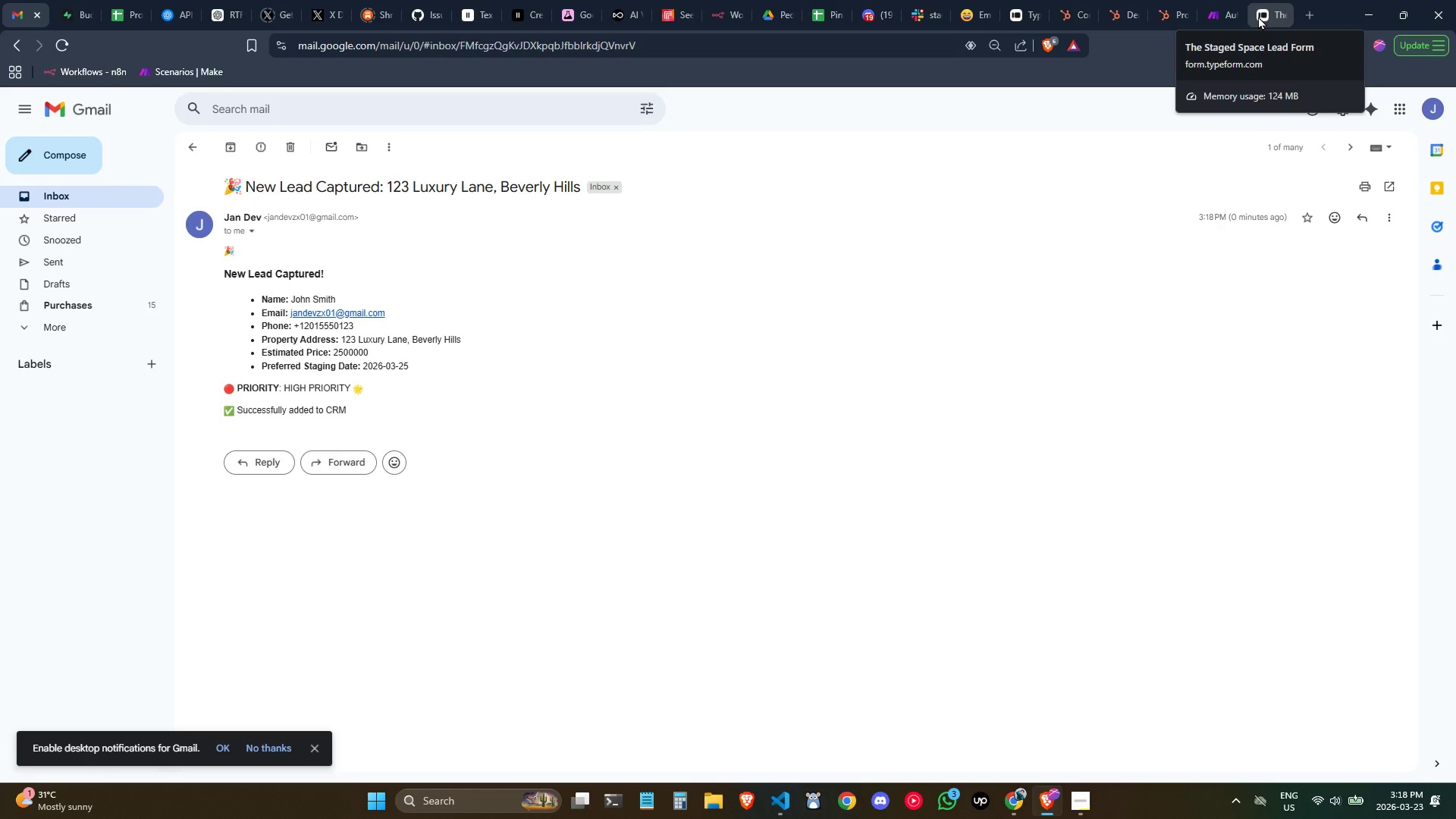 
left_click([519, 440])
 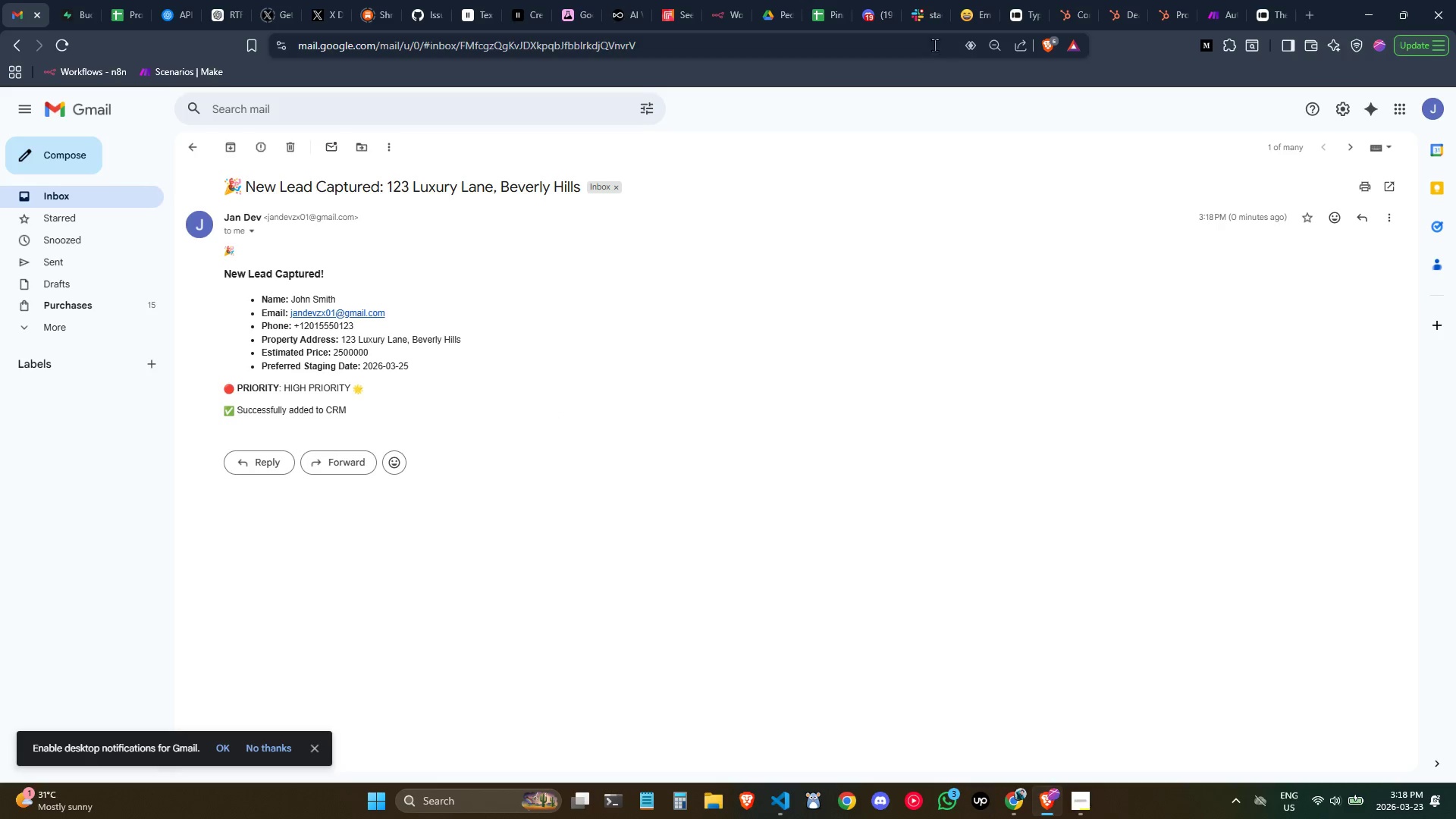 
left_click([190, 146])
 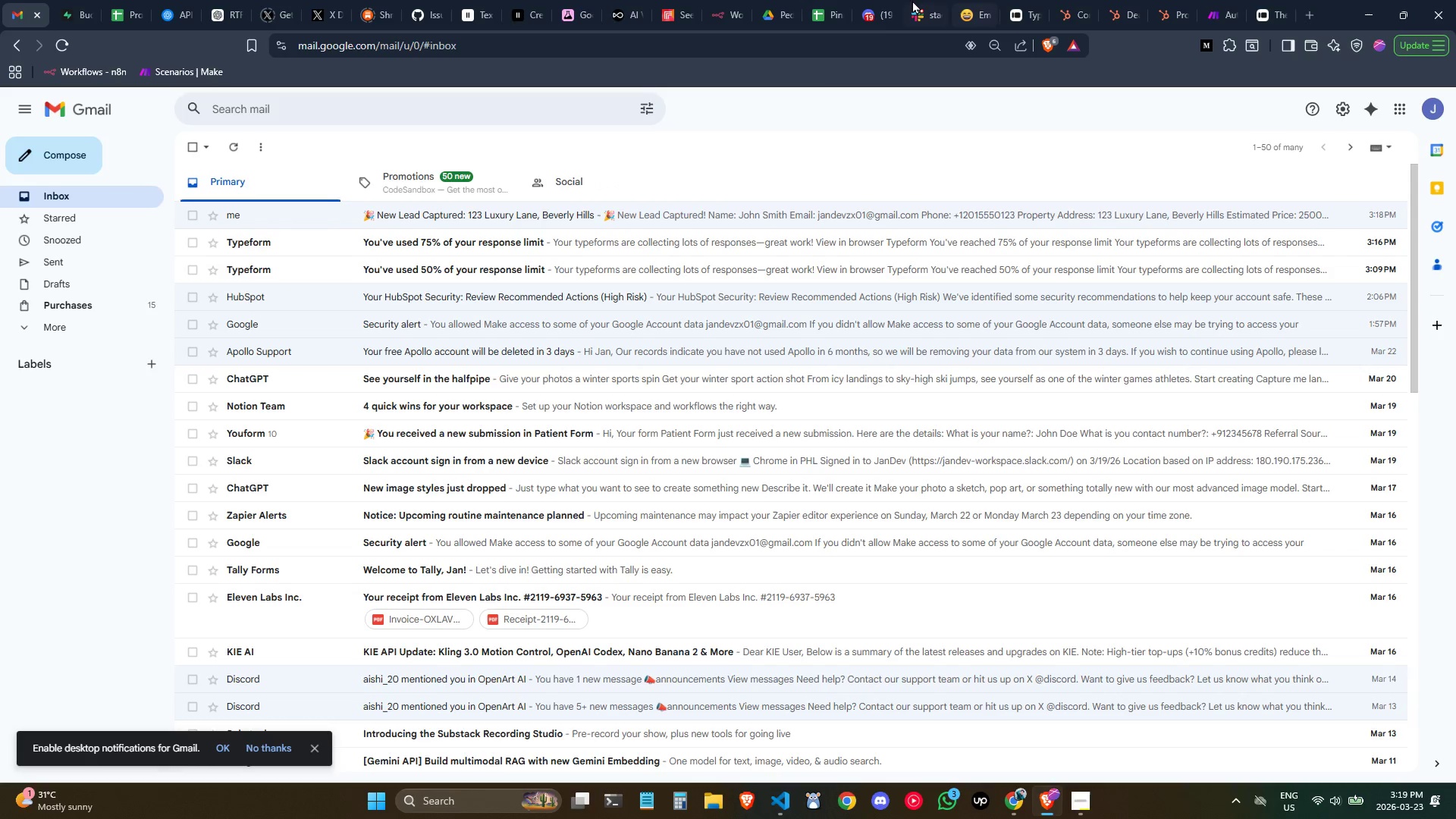 
left_click([928, 3])
 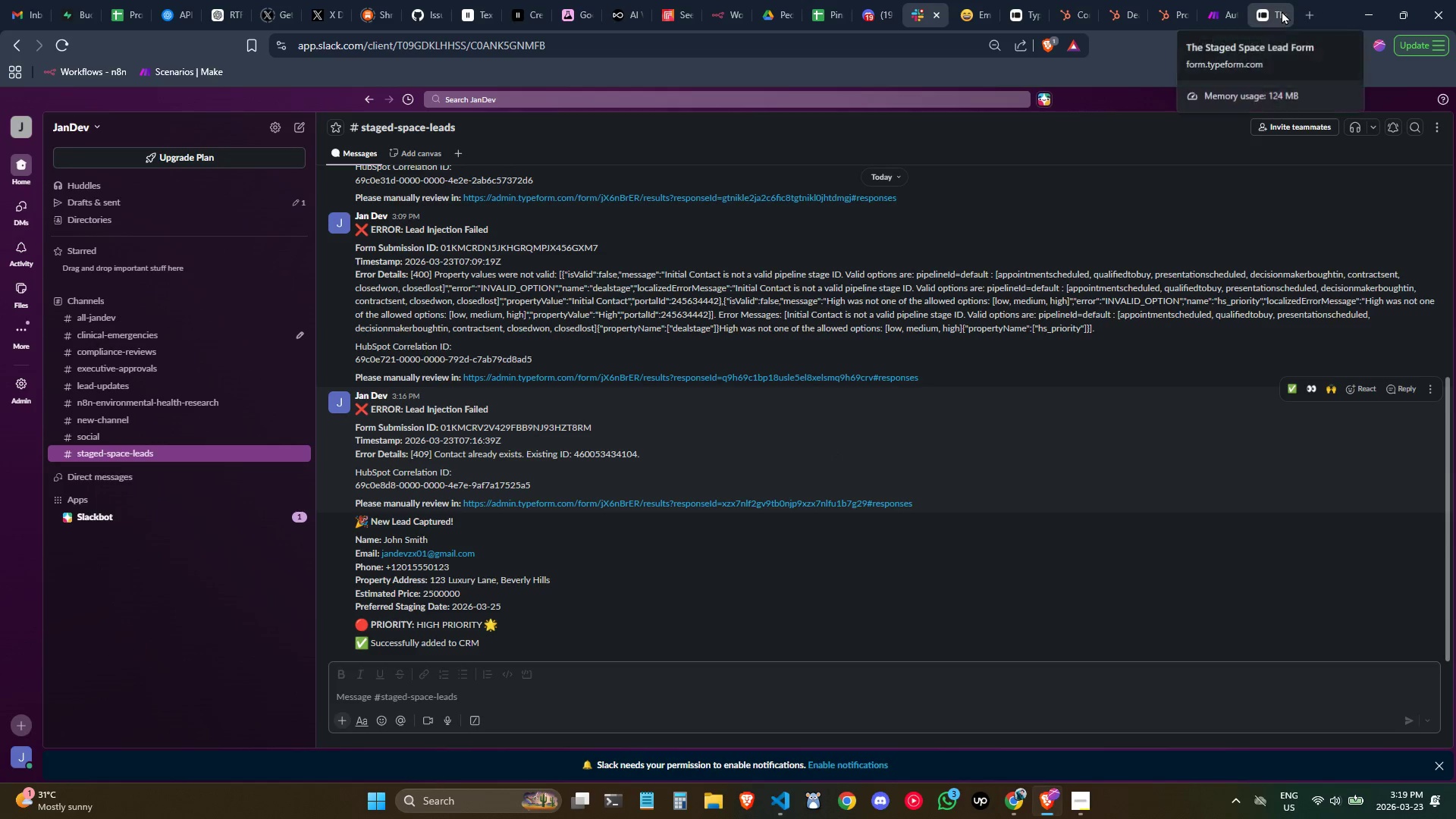 
left_click([1221, 0])
 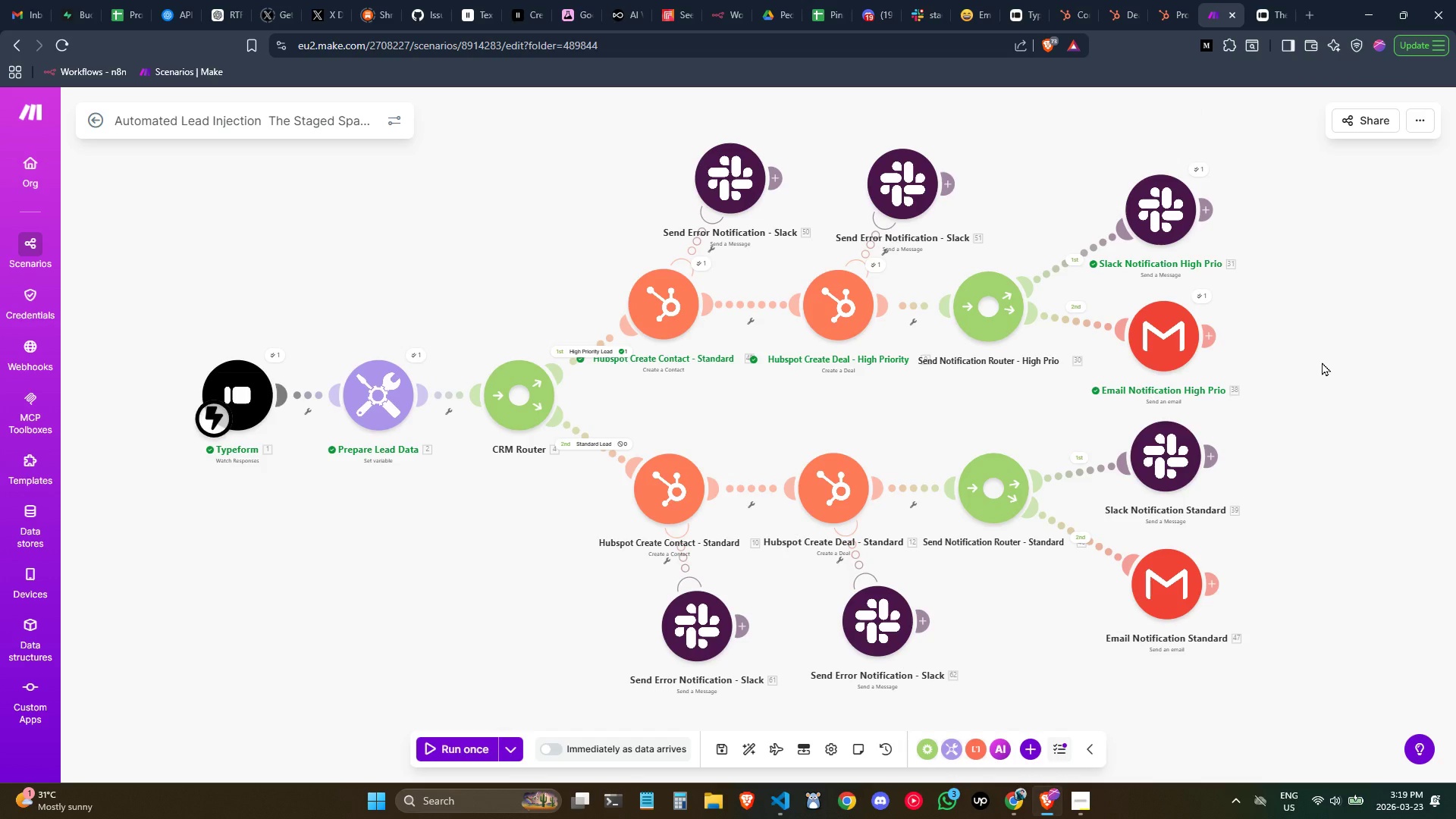 
key(Shift+ShiftLeft)
 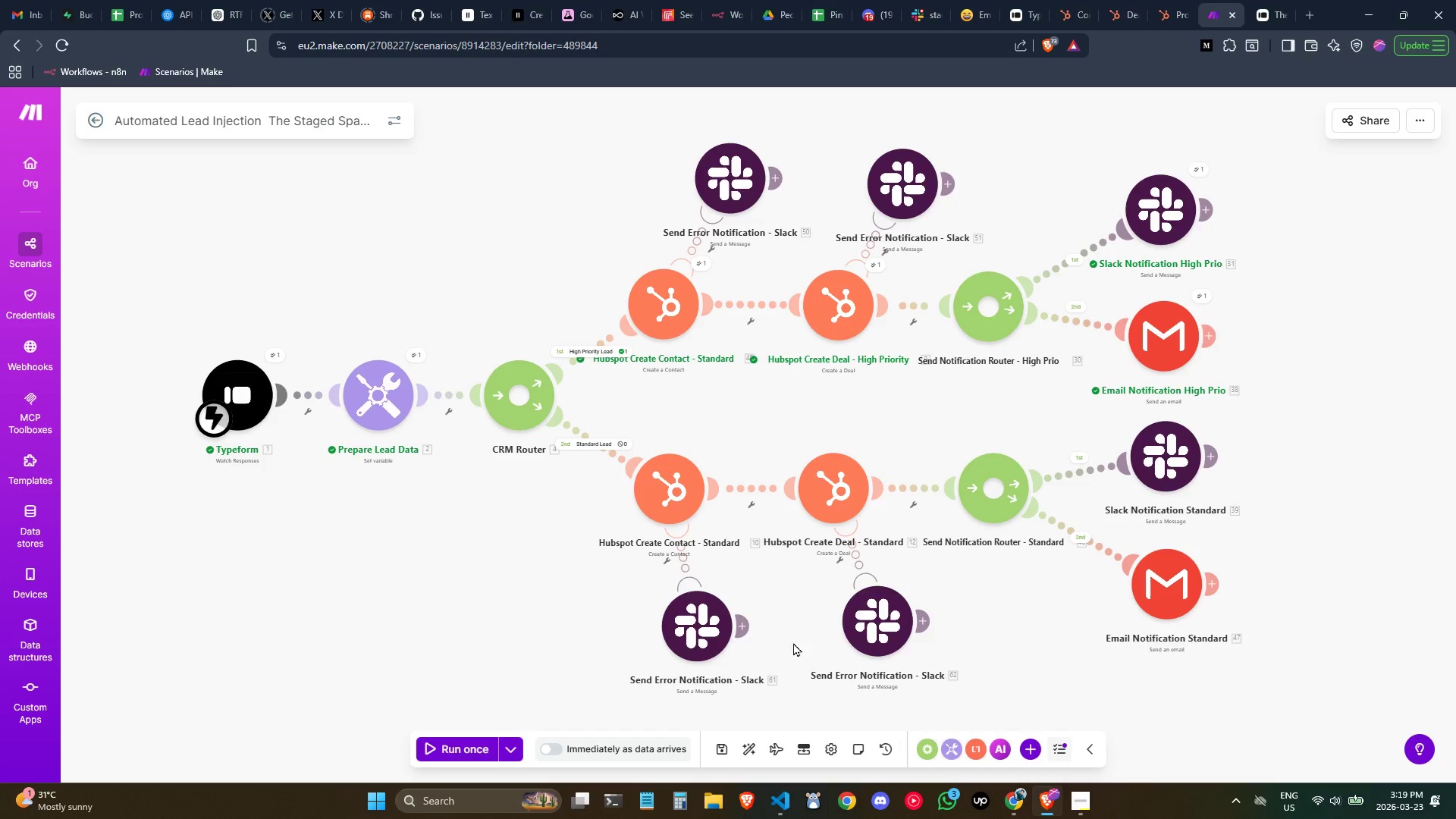 
key(Meta+Shift+MetaLeft)
 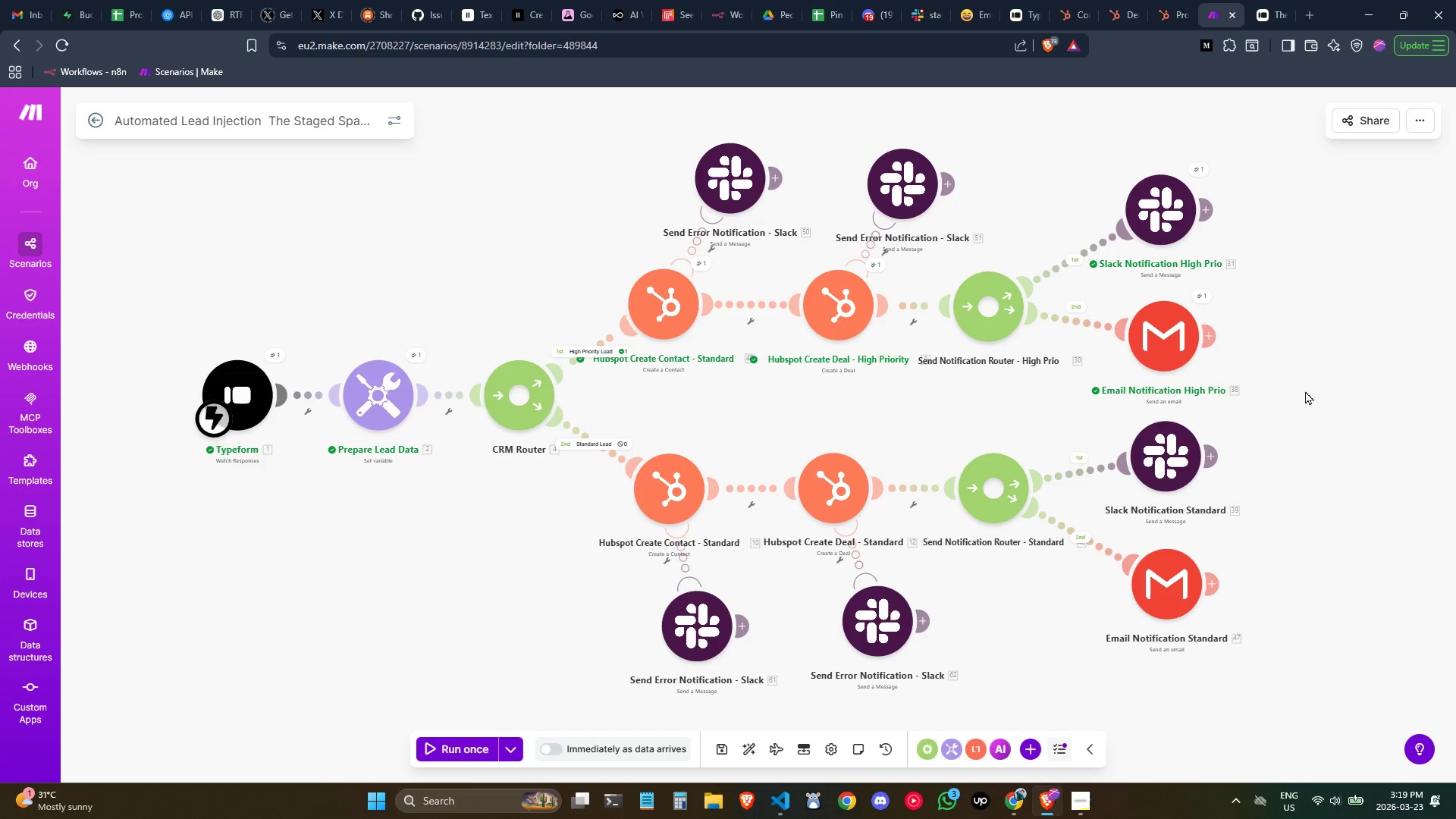 
hold_key(key=ControlLeft, duration=1.03)
scroll: coordinate [772, 590], scroll_direction: none, amount: 0.0
 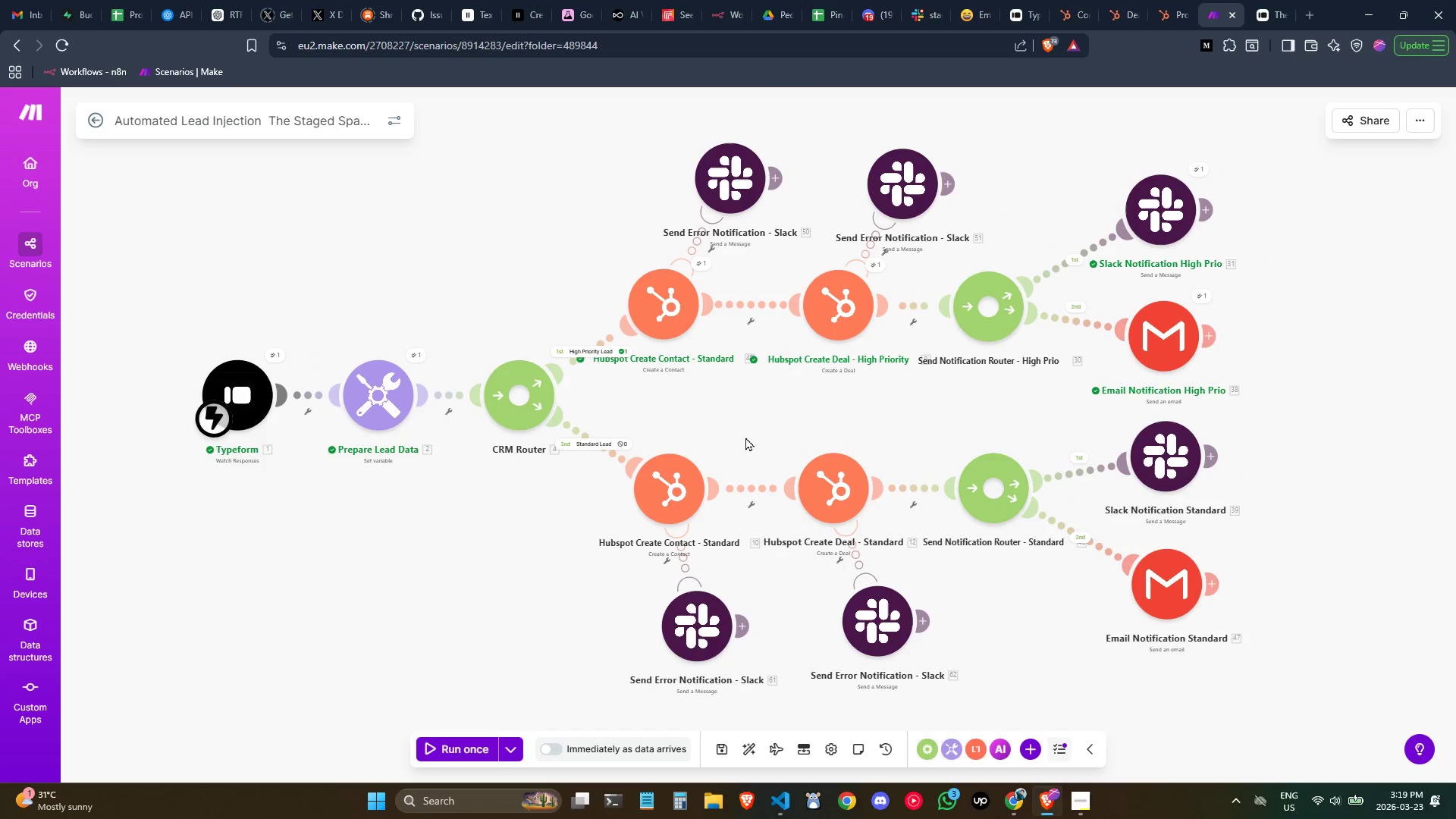 
right_click([745, 437])
 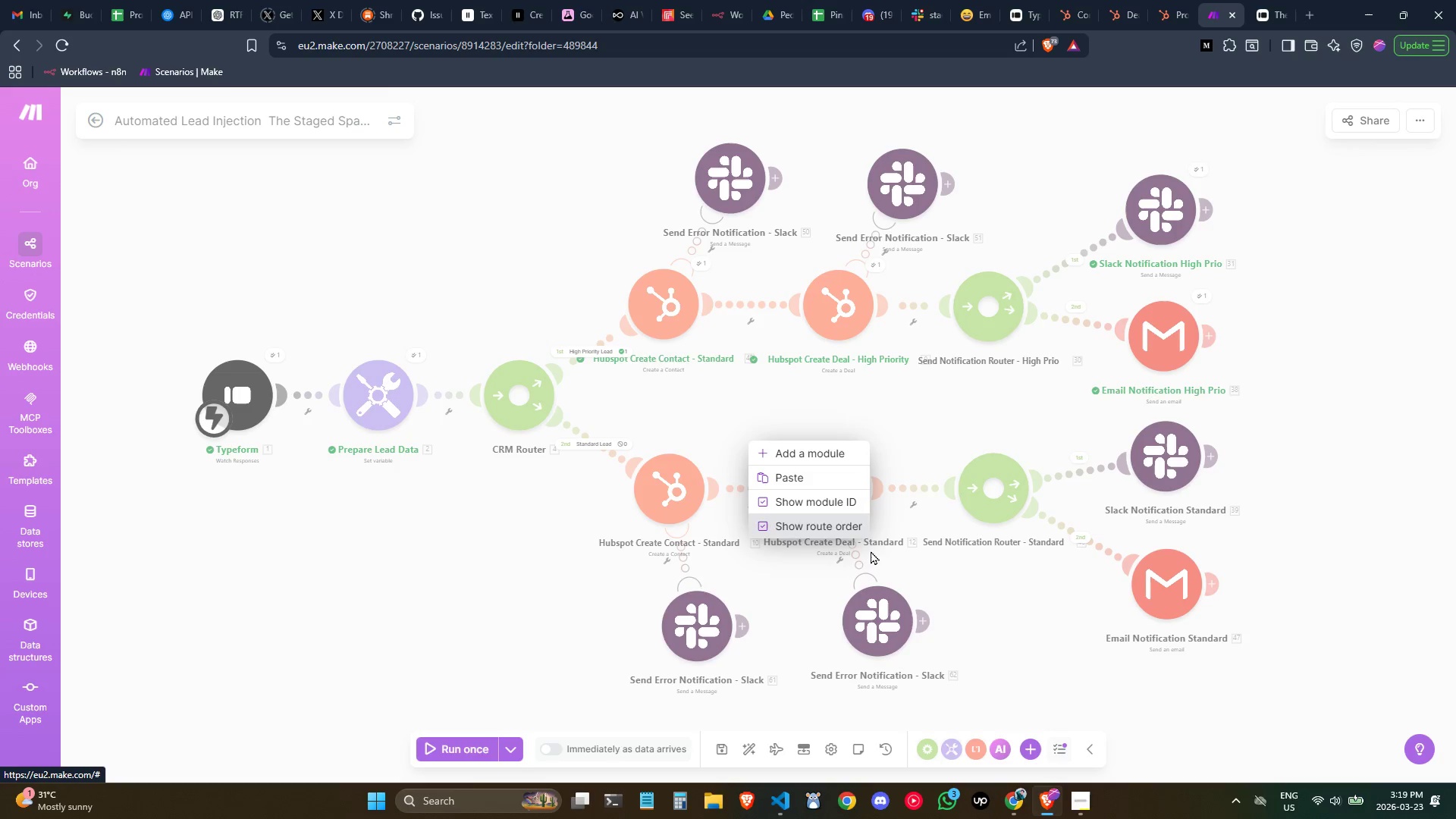 
left_click([1165, 632])
 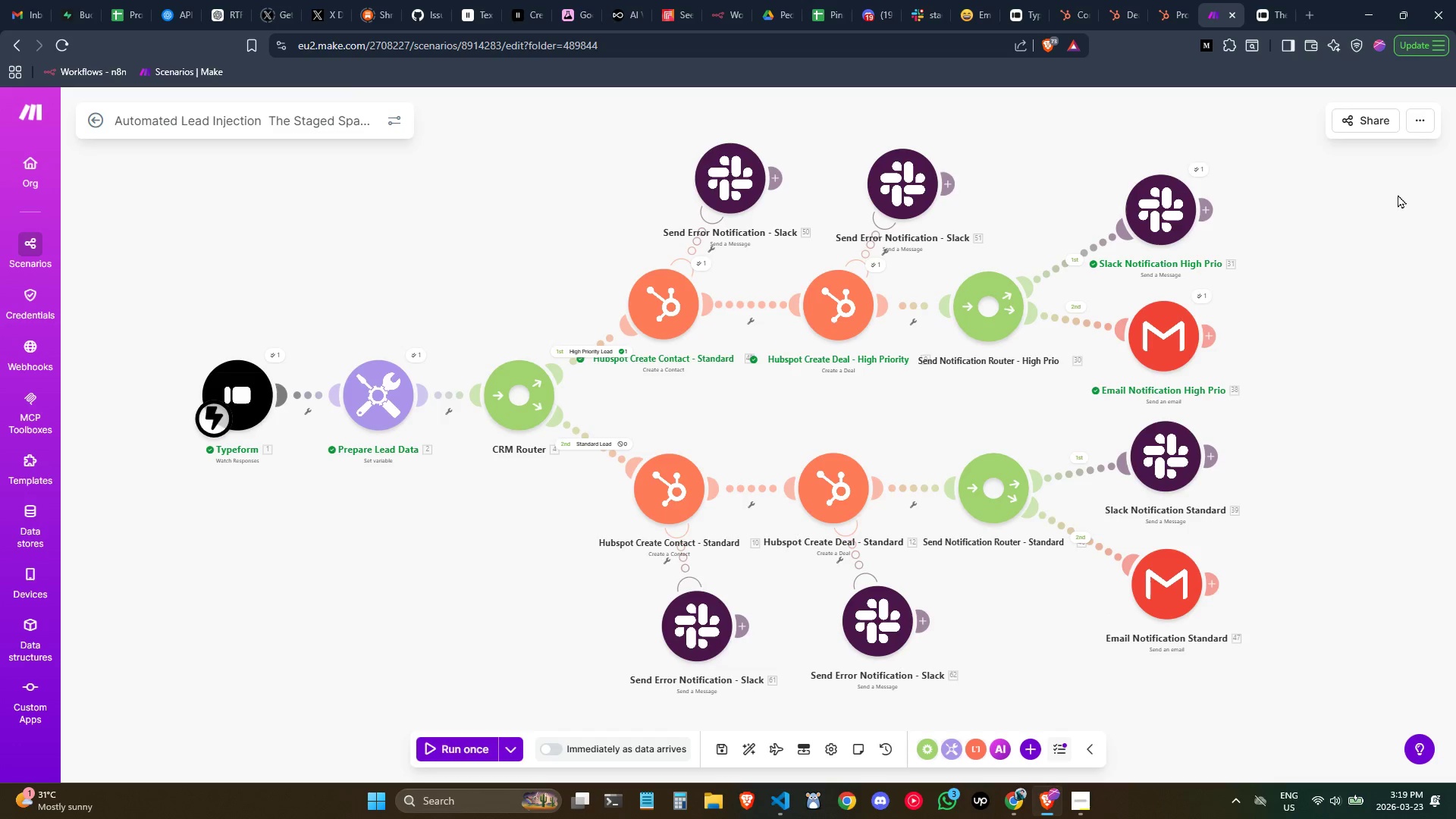 
left_click([1414, 124])
 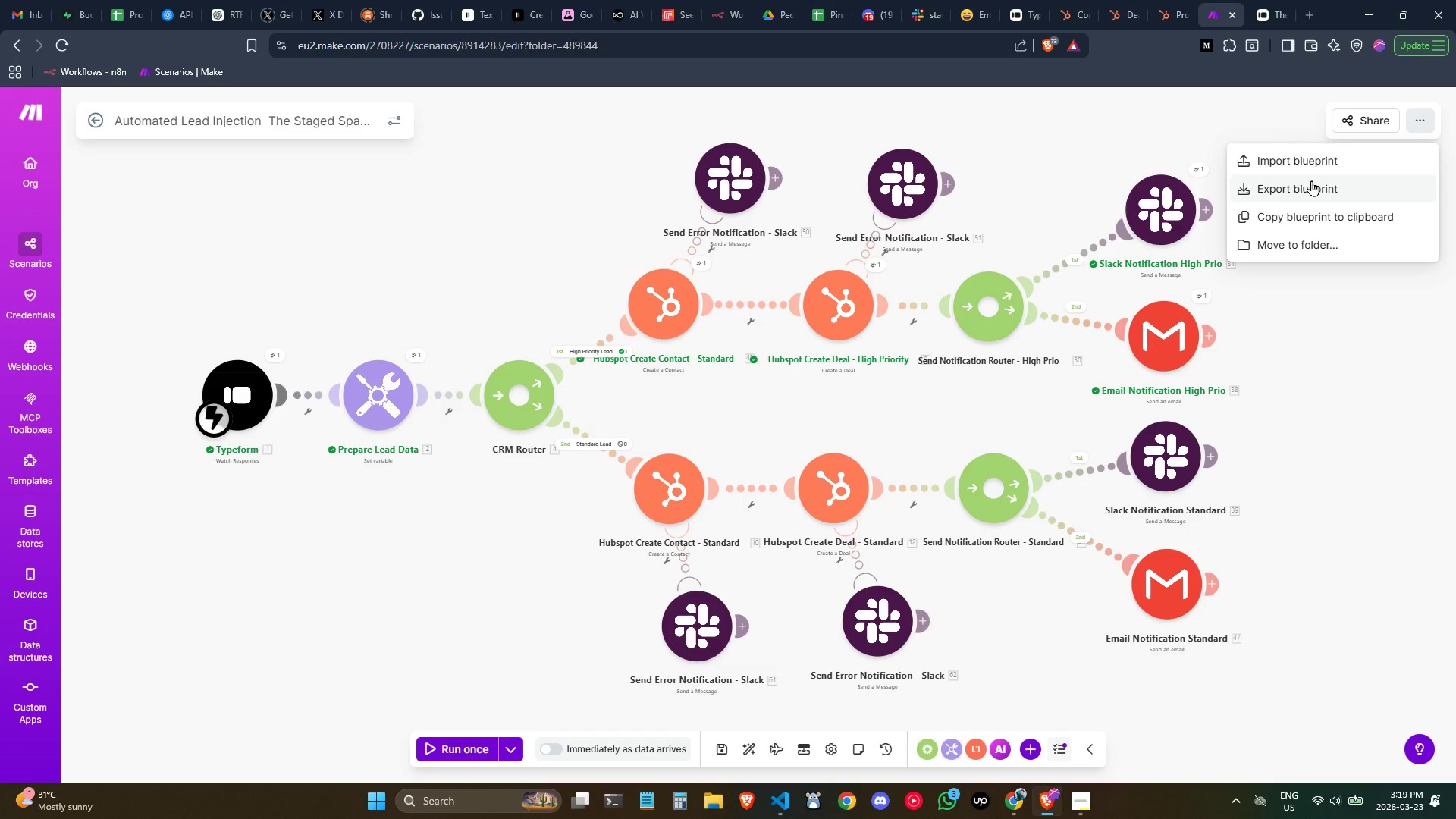 
wait(6.14)
 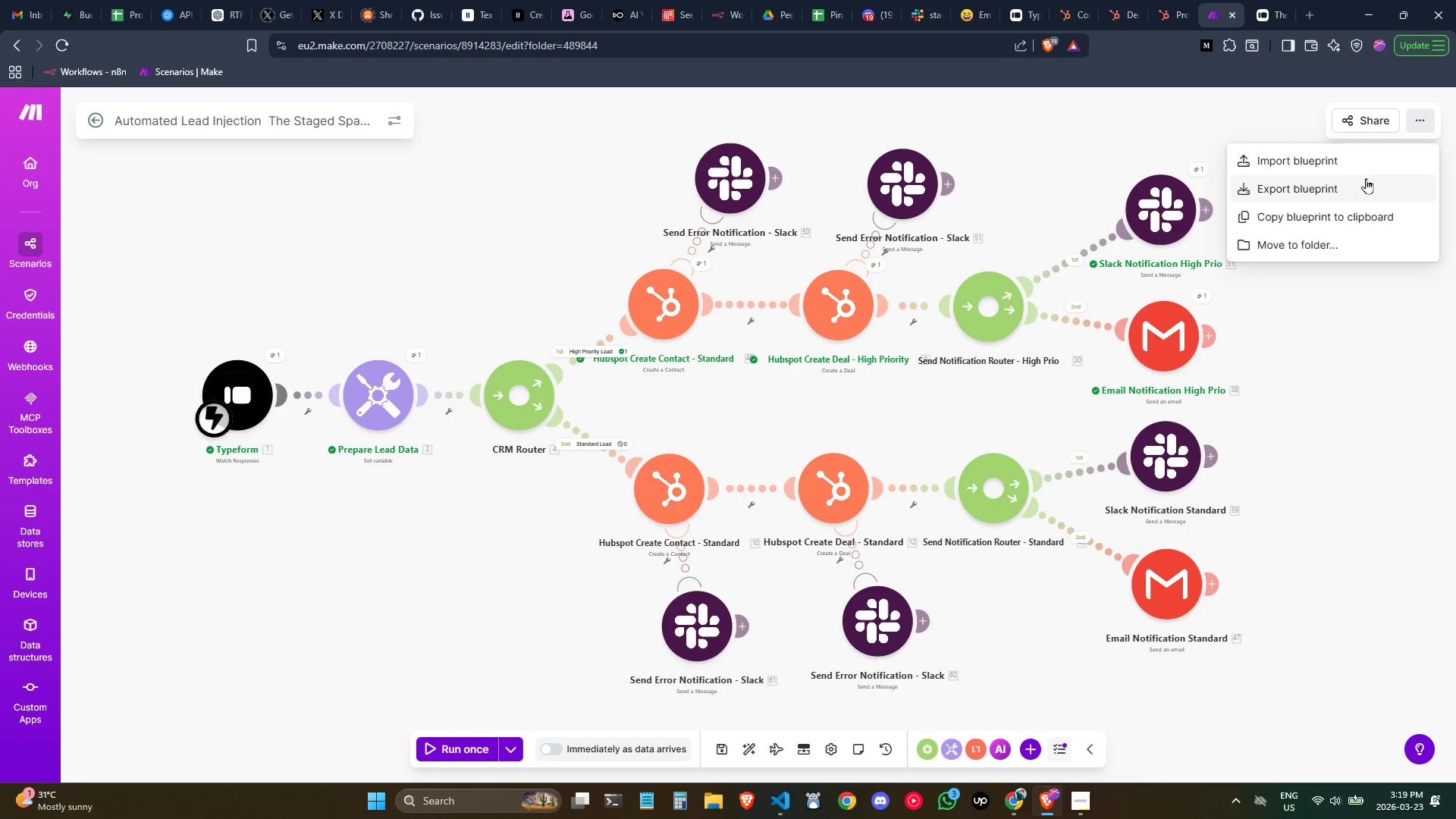 
left_click([1312, 184])
 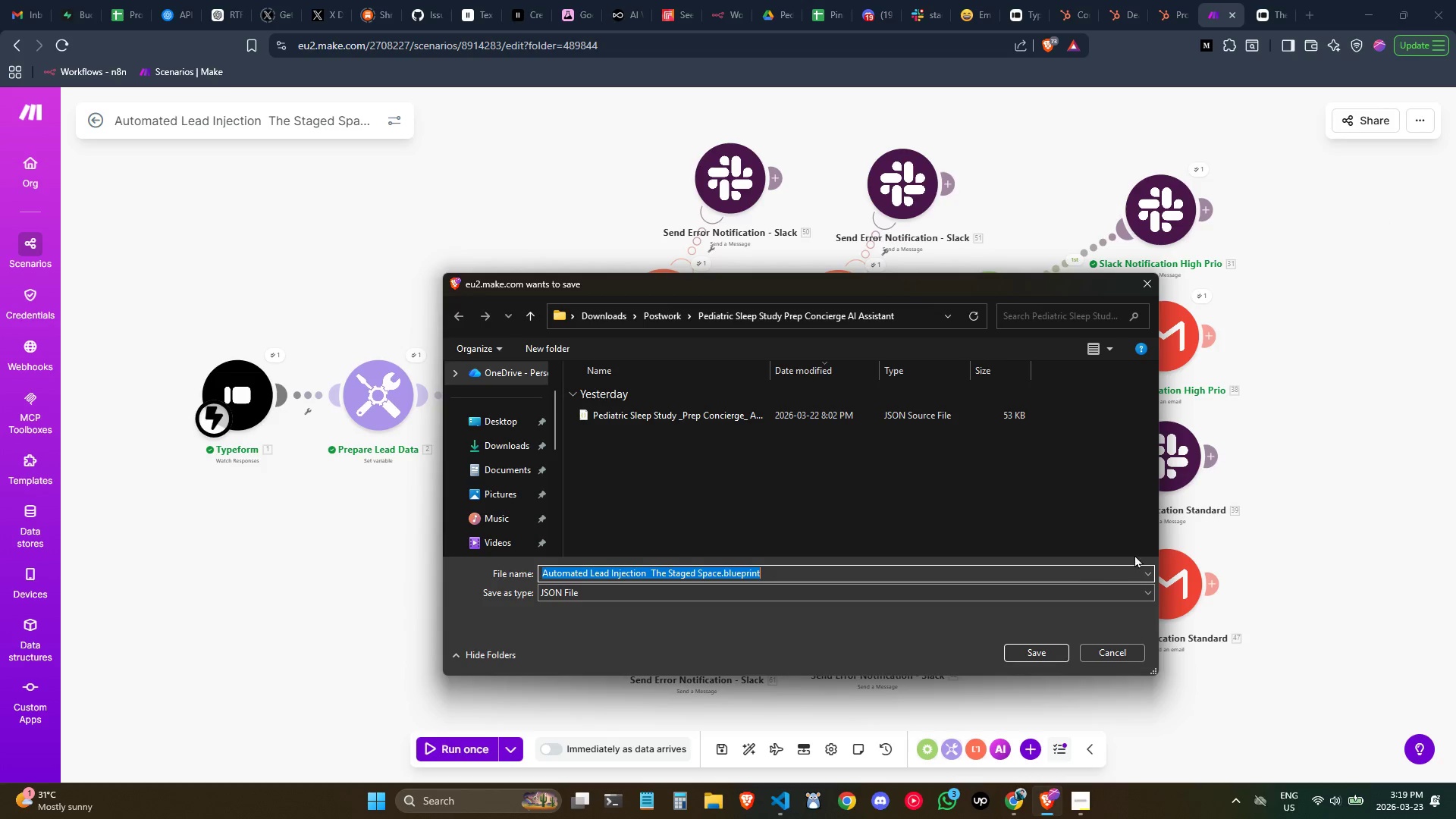 
left_click([507, 437])
 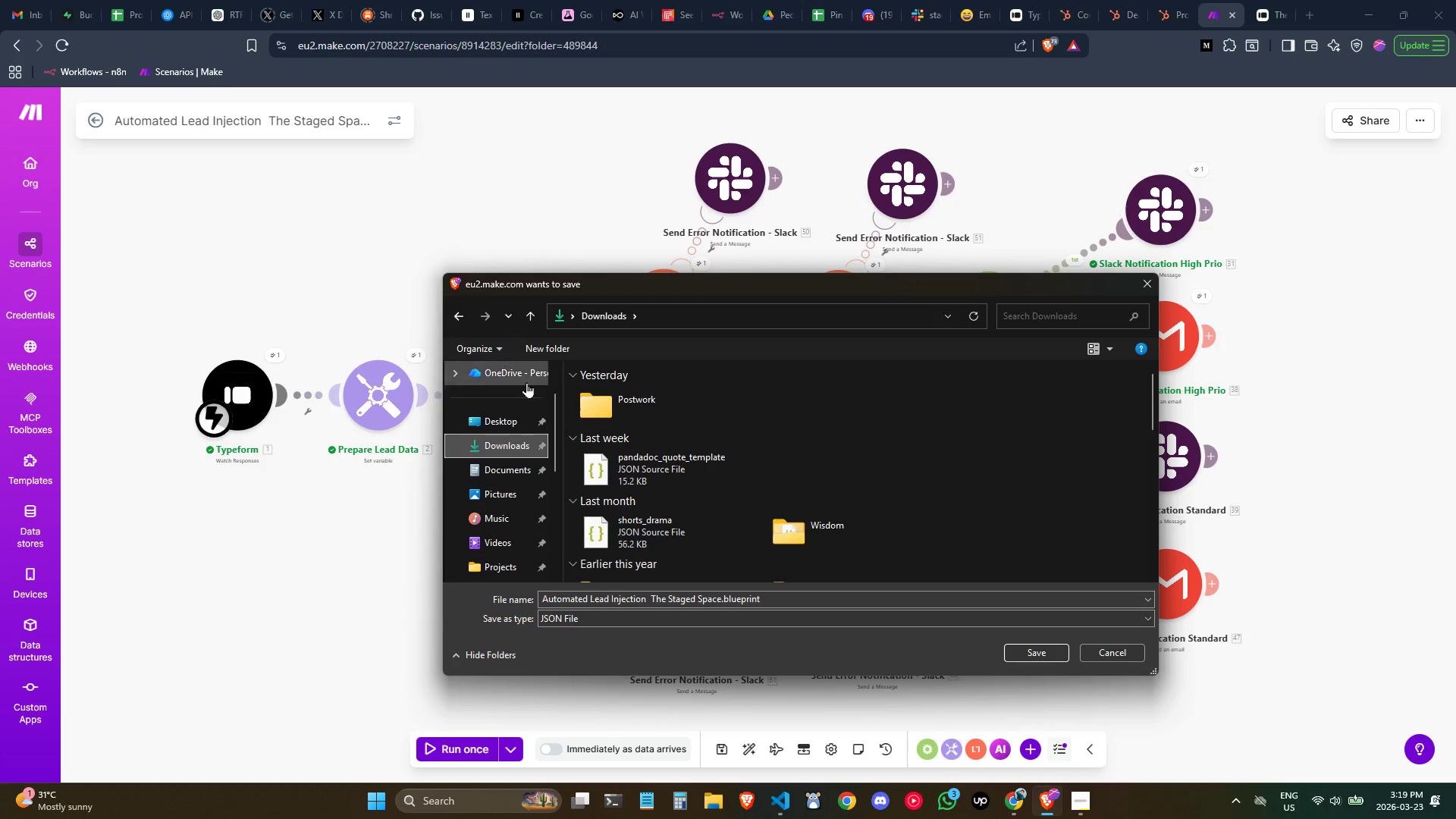 
double_click([624, 405])
 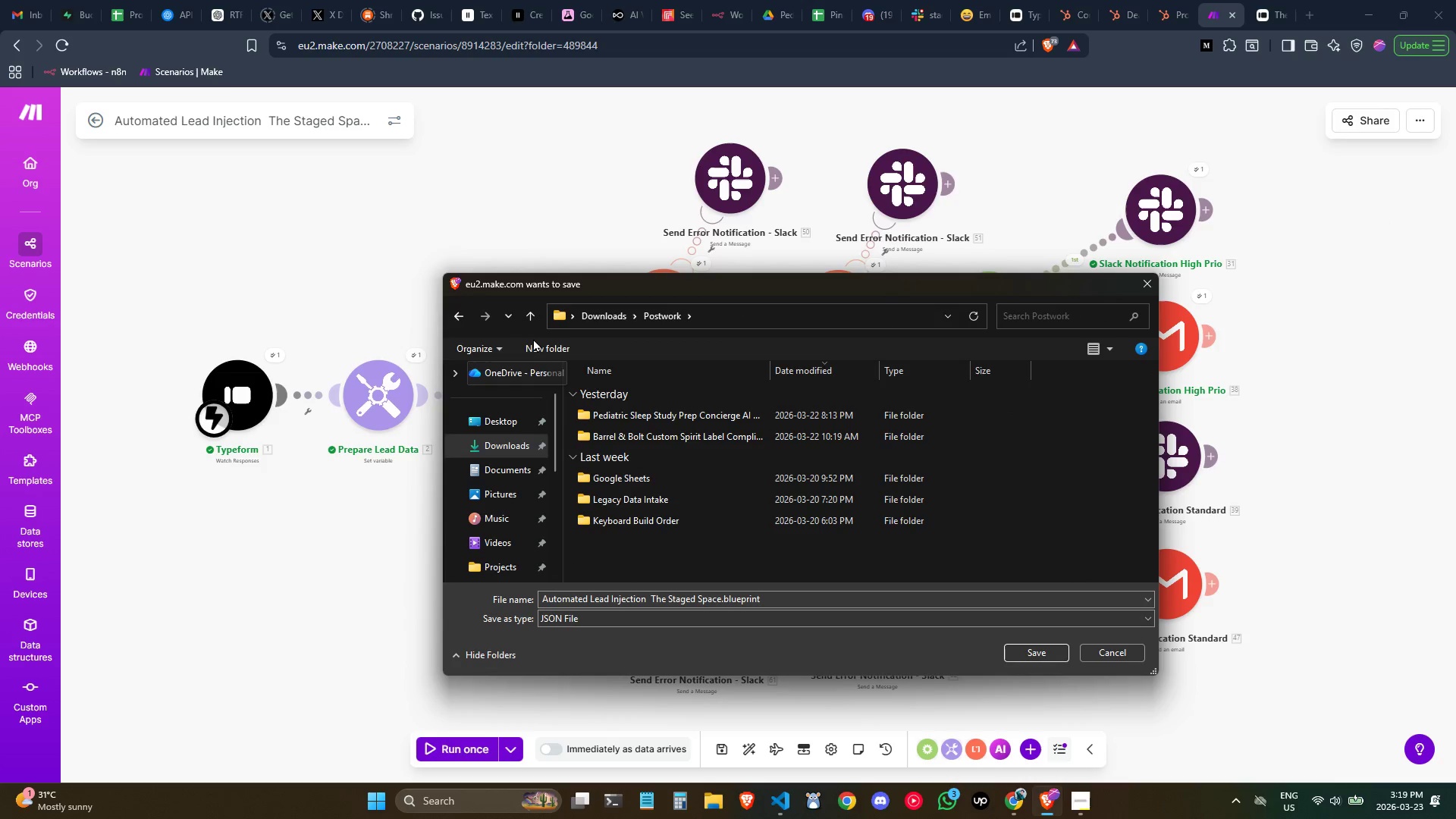 
left_click([541, 340])
 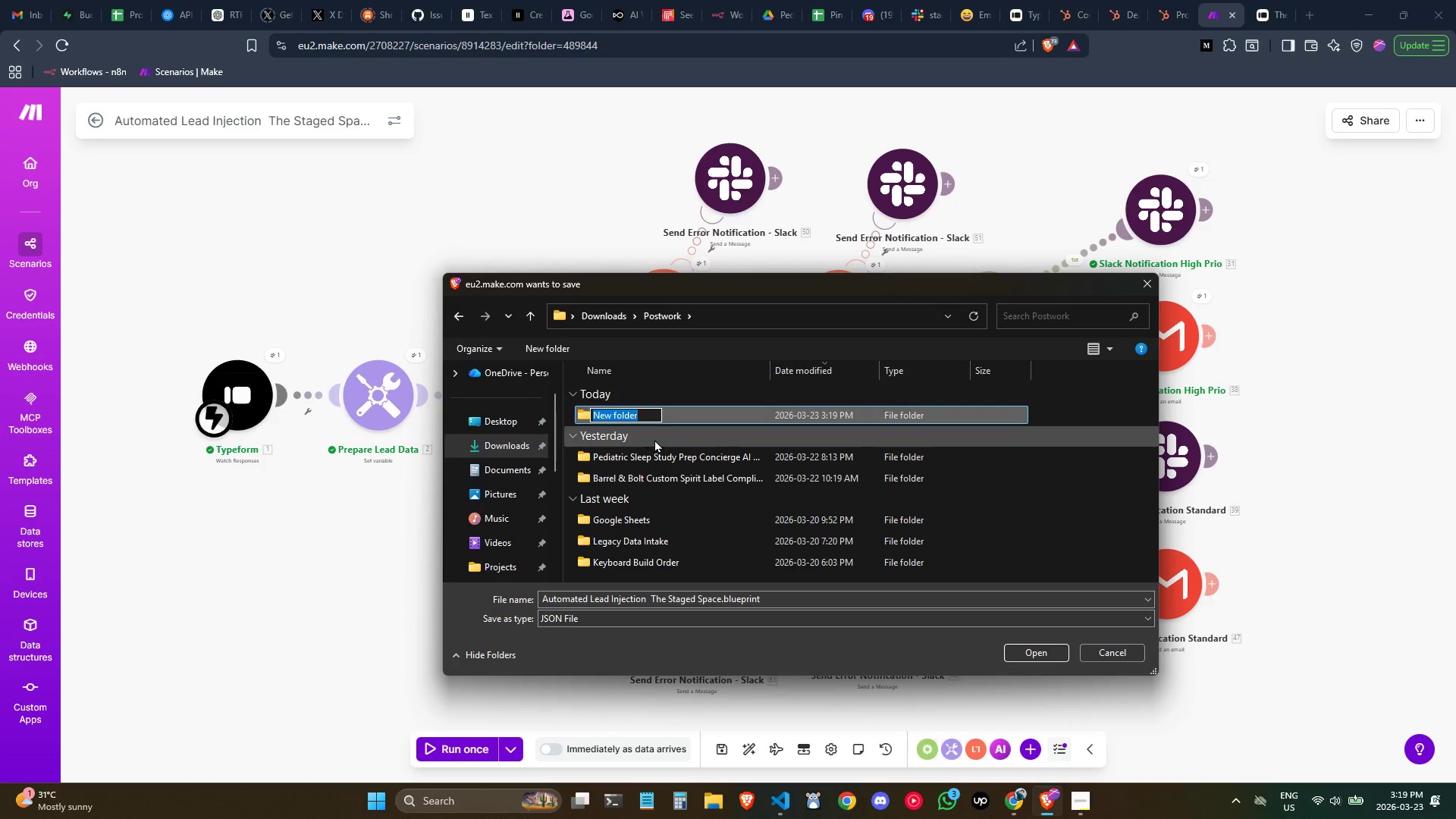 
type(Make)
 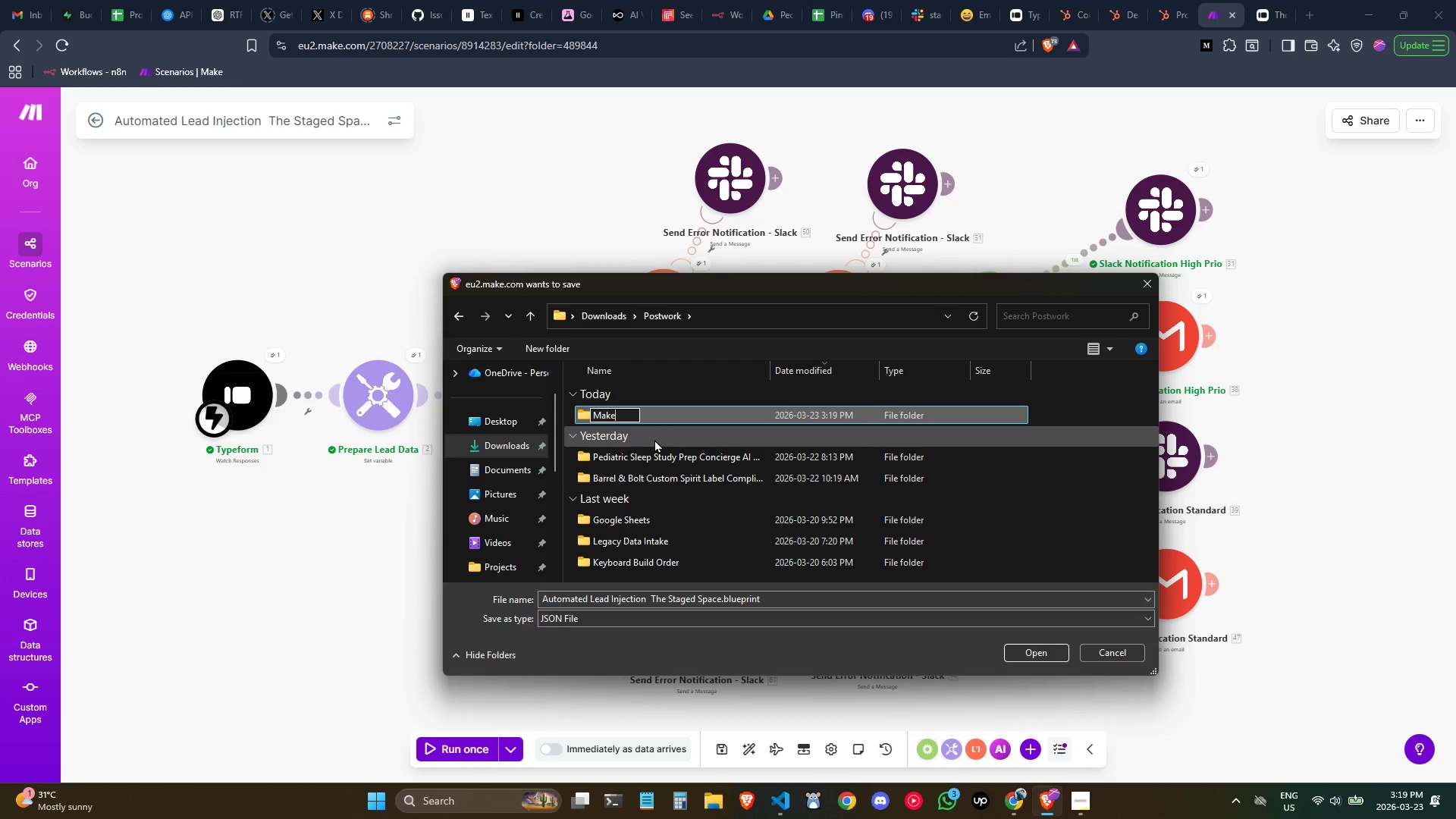 
key(Enter)
 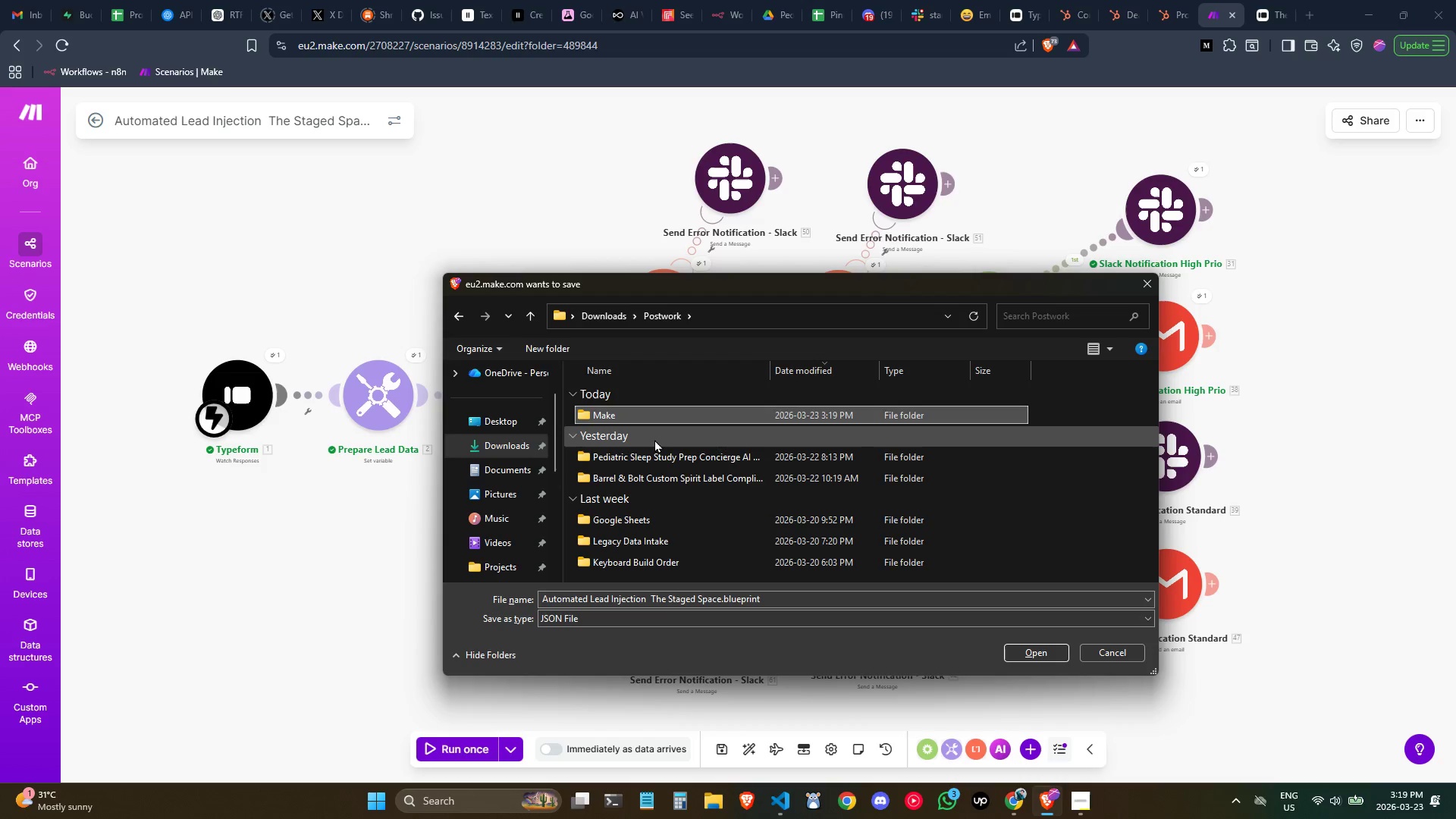 
key(Enter)
 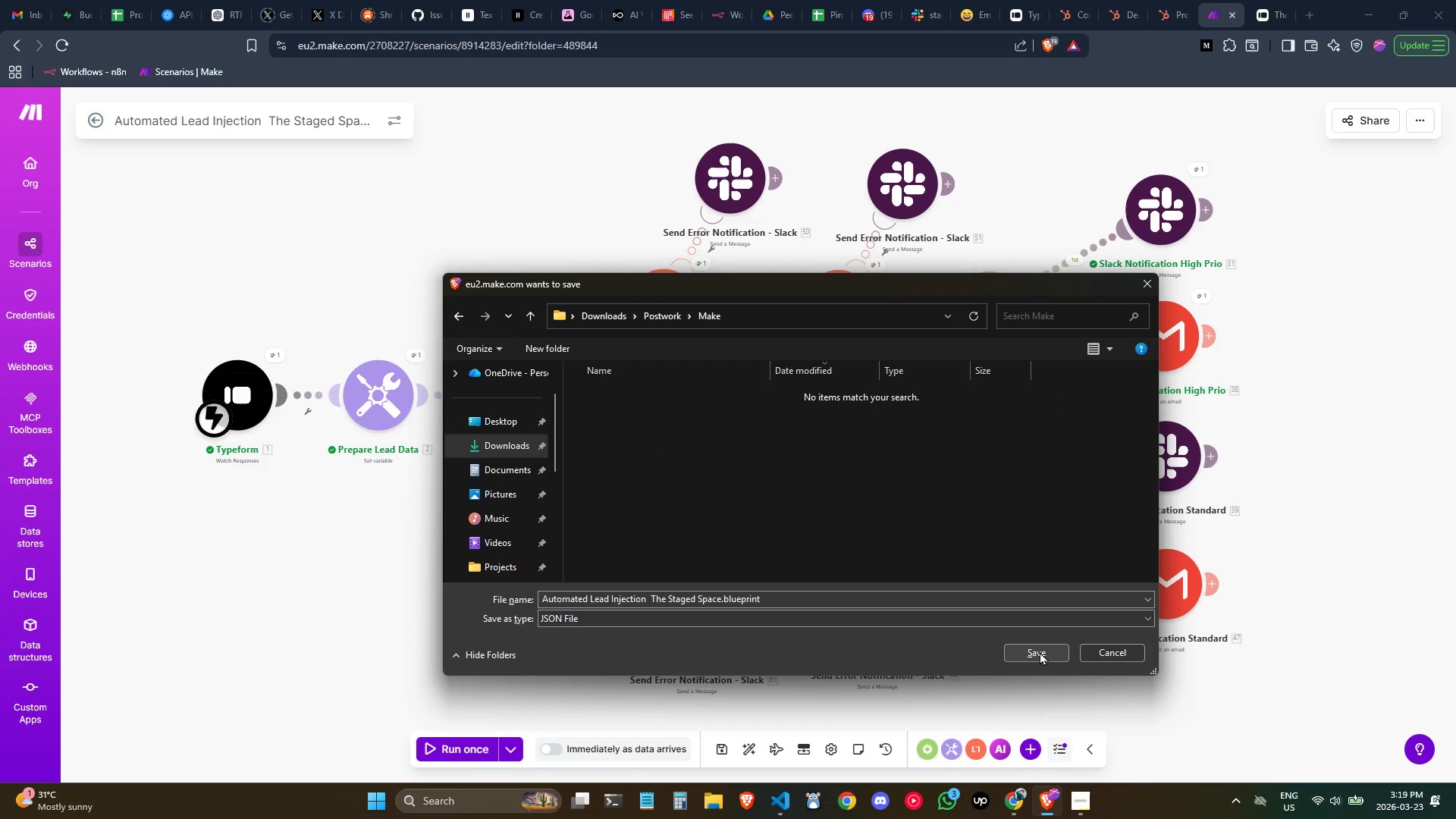 
left_click([1038, 651])
 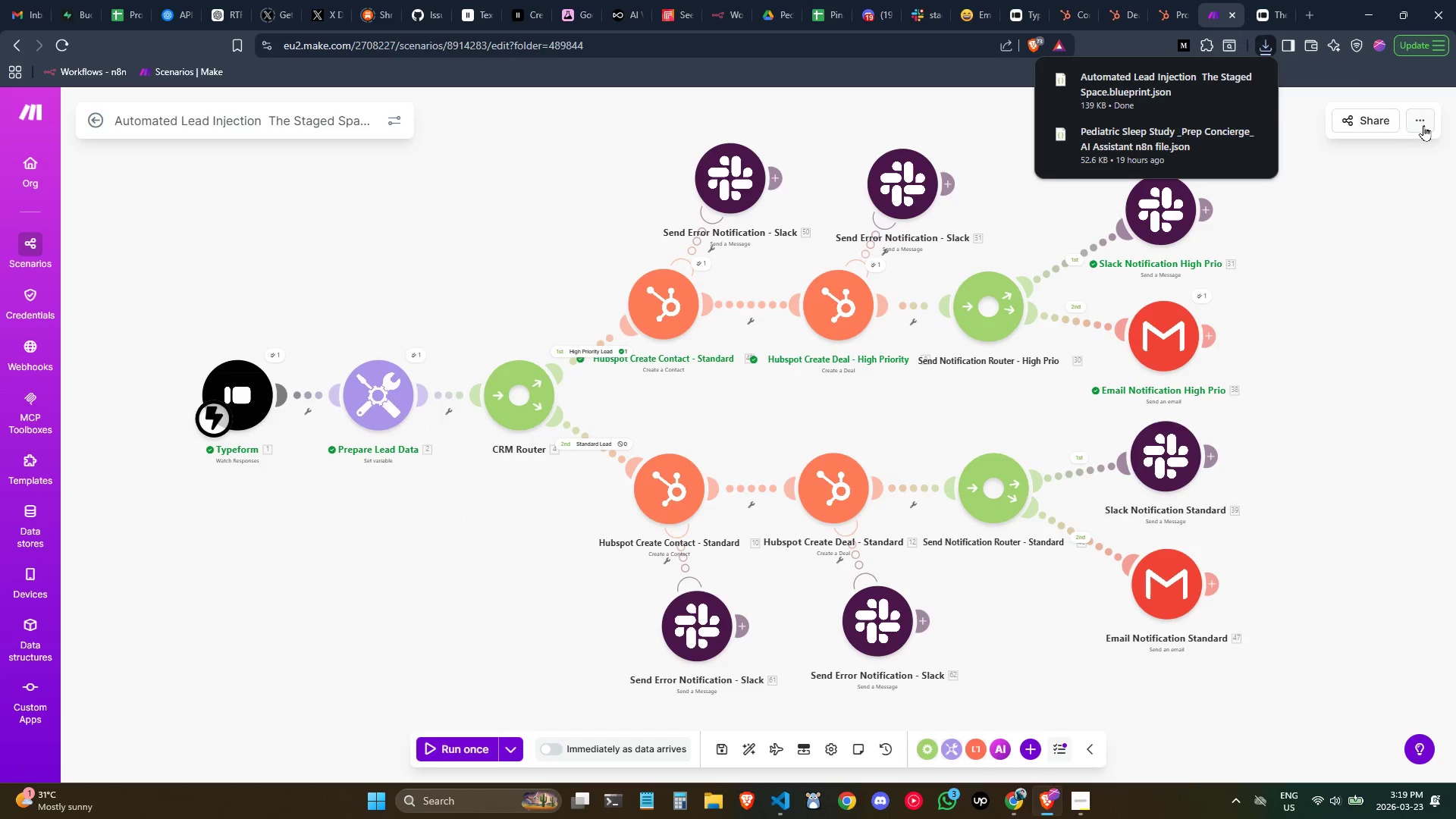 
left_click([1428, 127])
 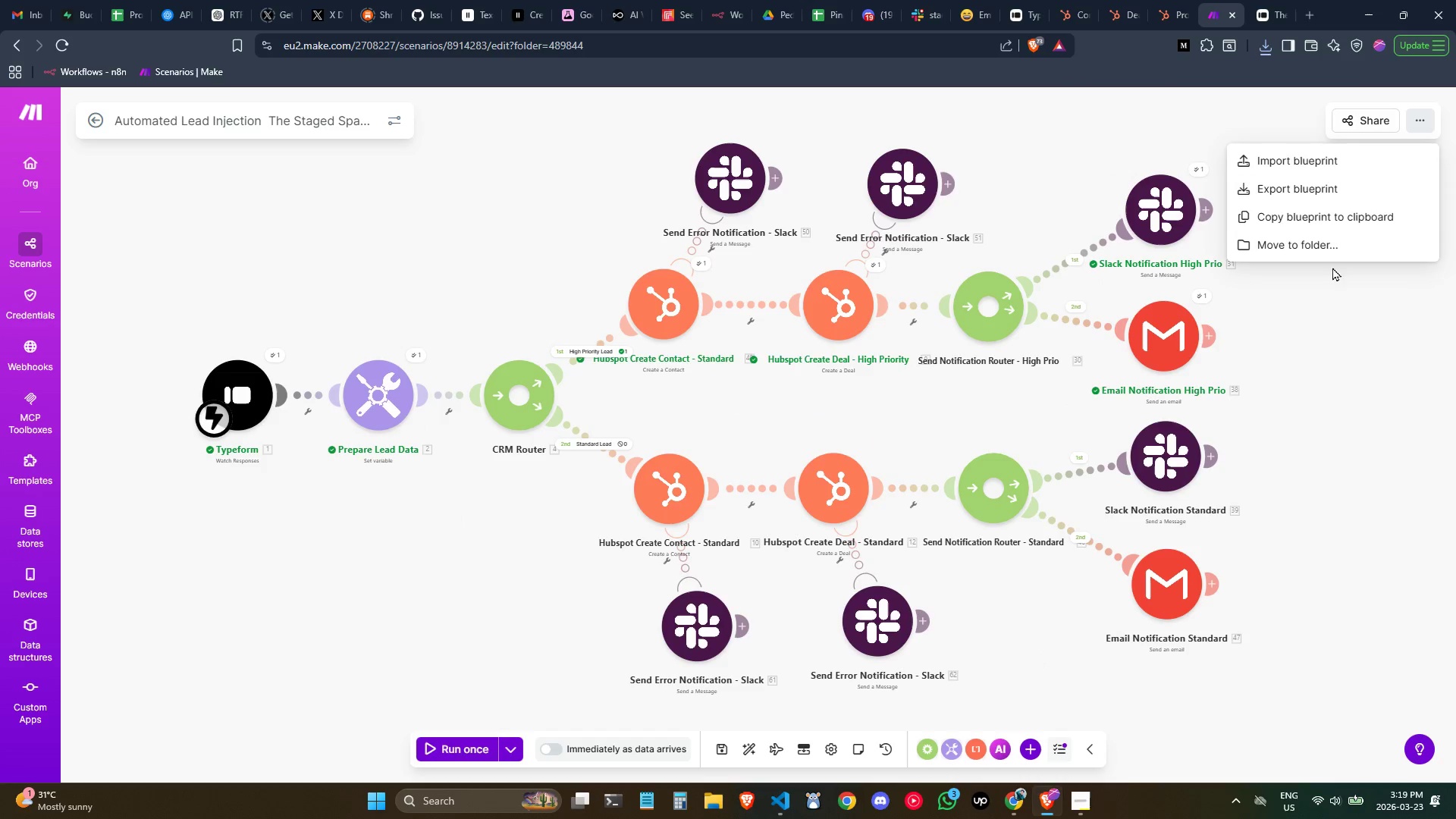 
wait(6.89)
 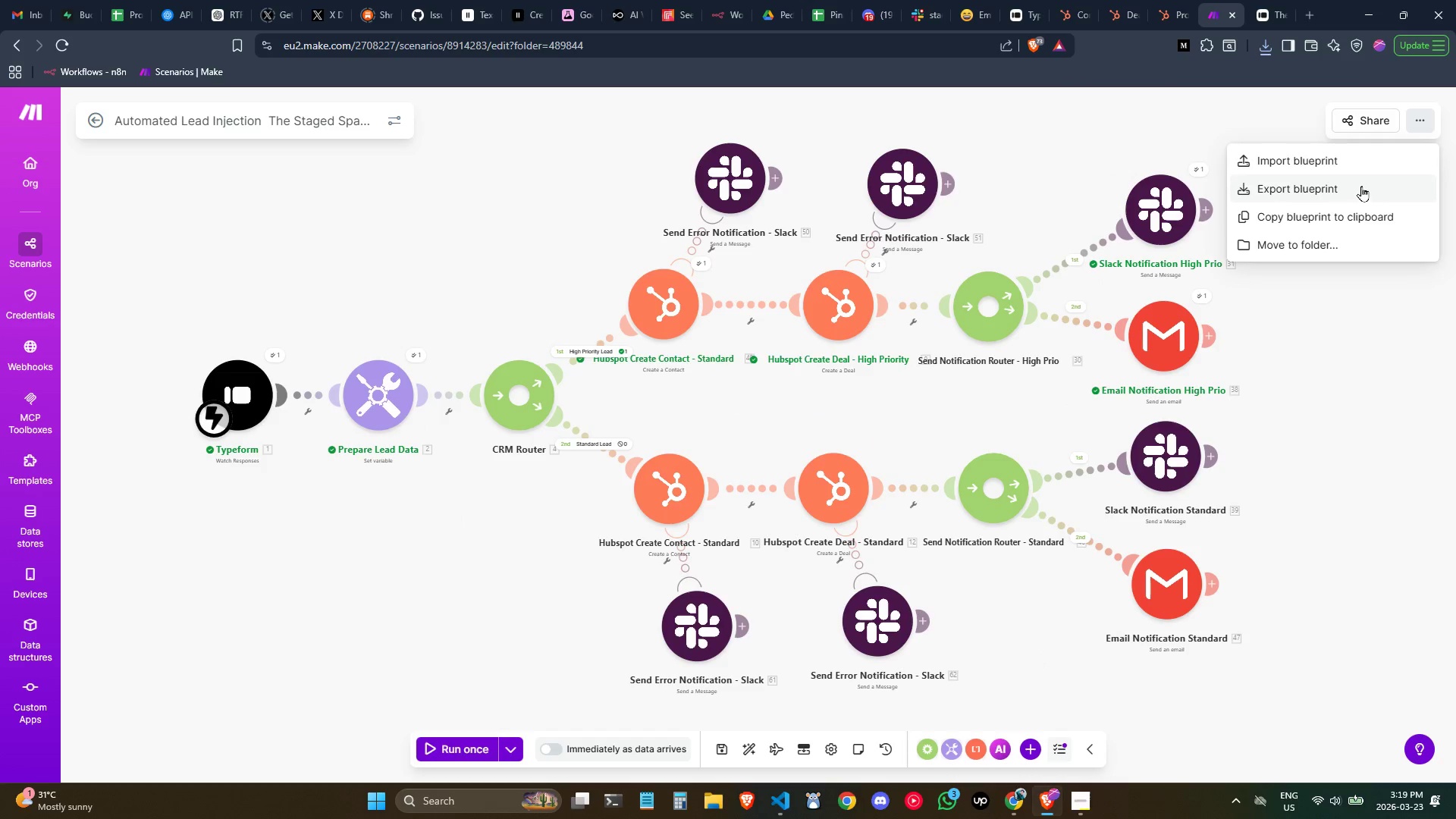 
left_click([1332, 297])
 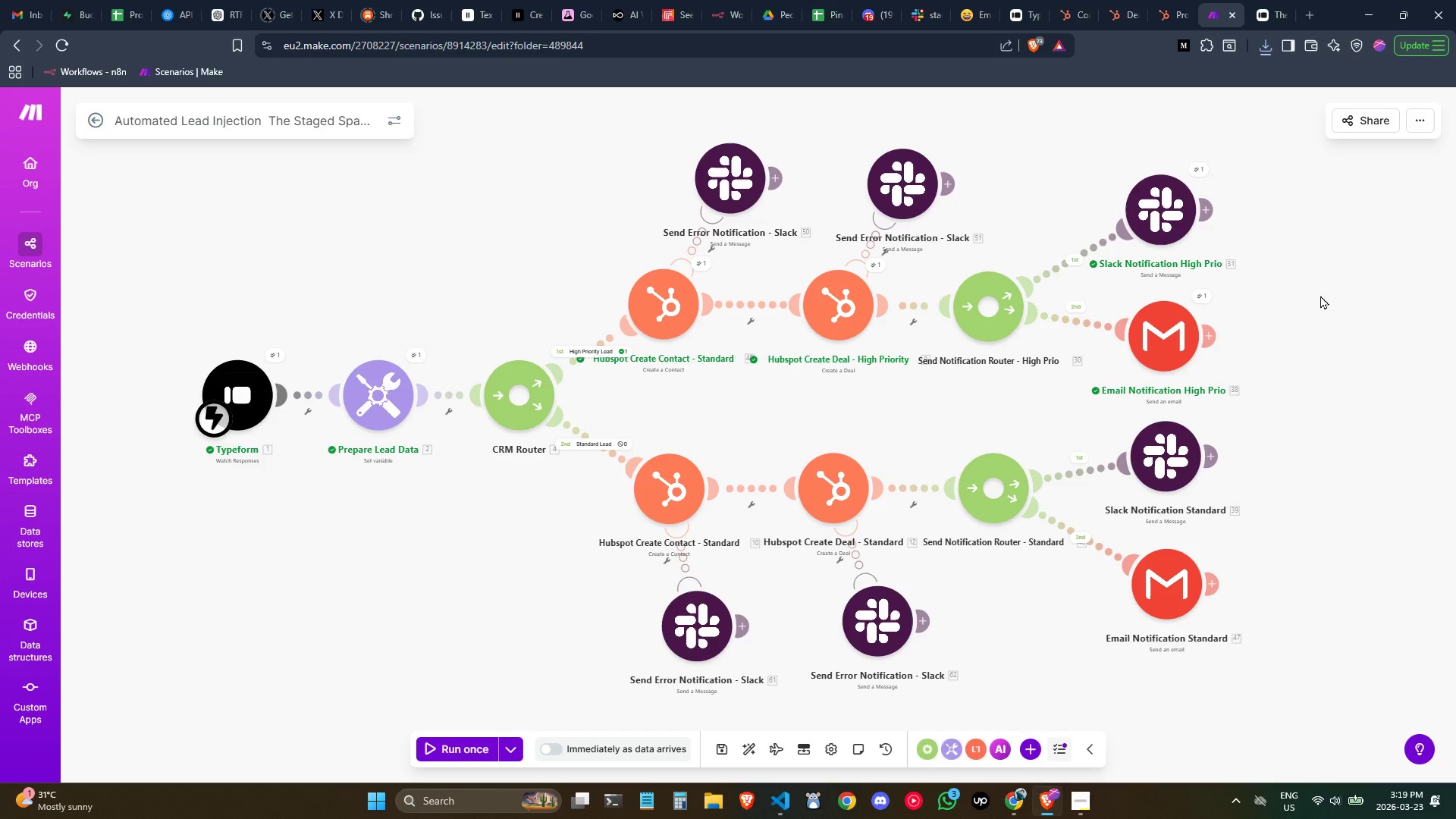 
right_click([1320, 295])
 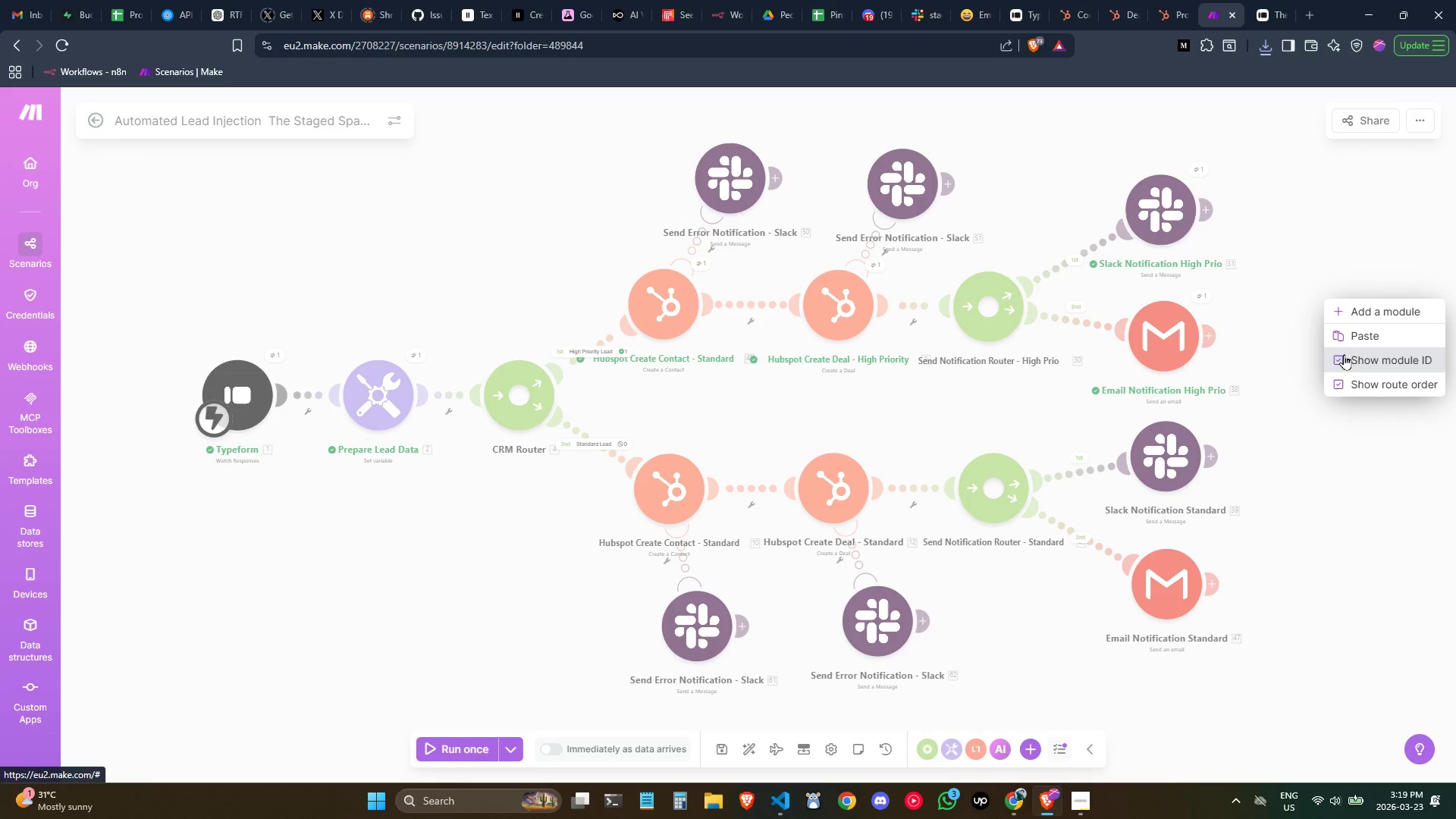 
left_click([1344, 448])
 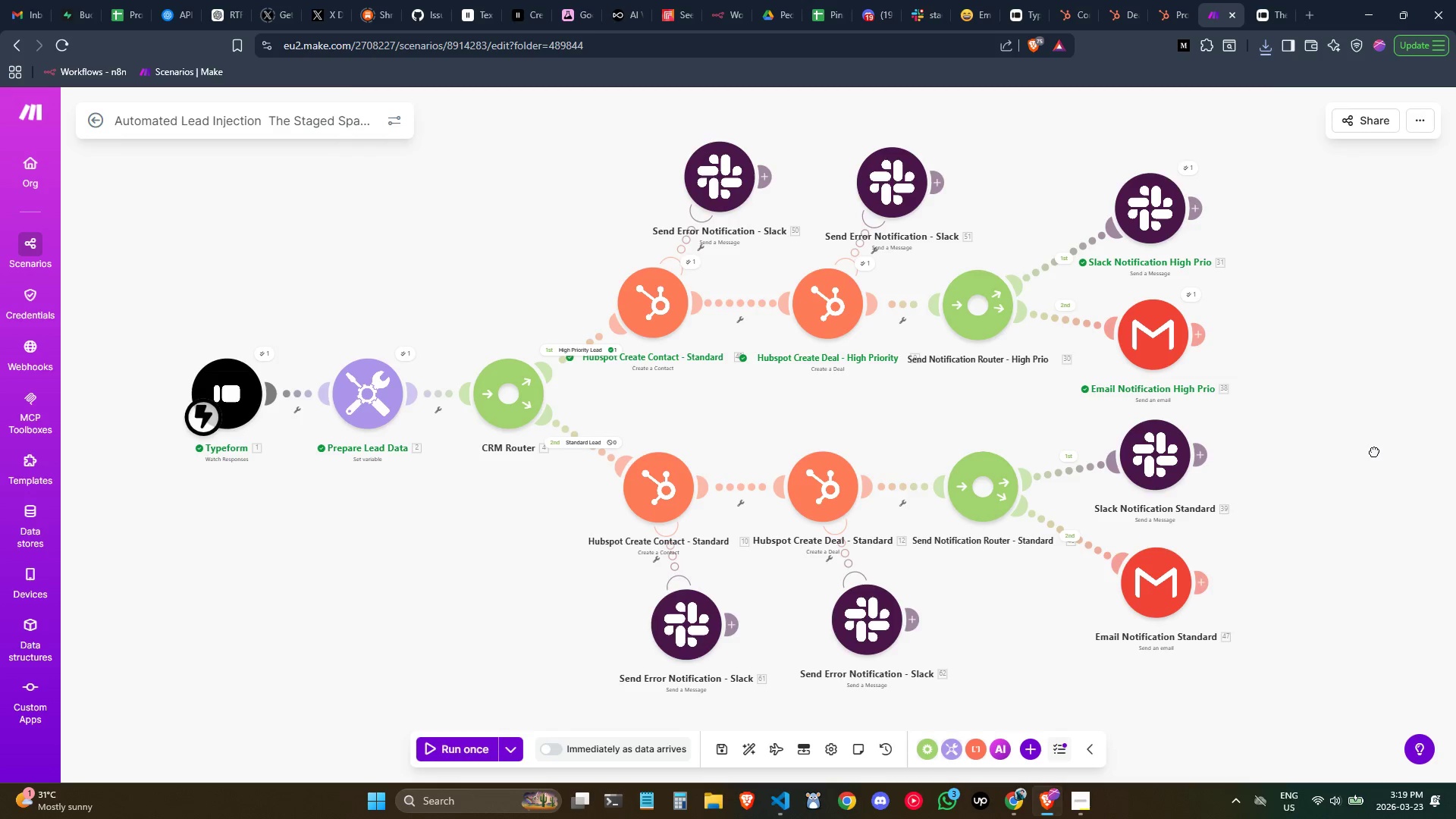 
key(Control+ControlLeft)
 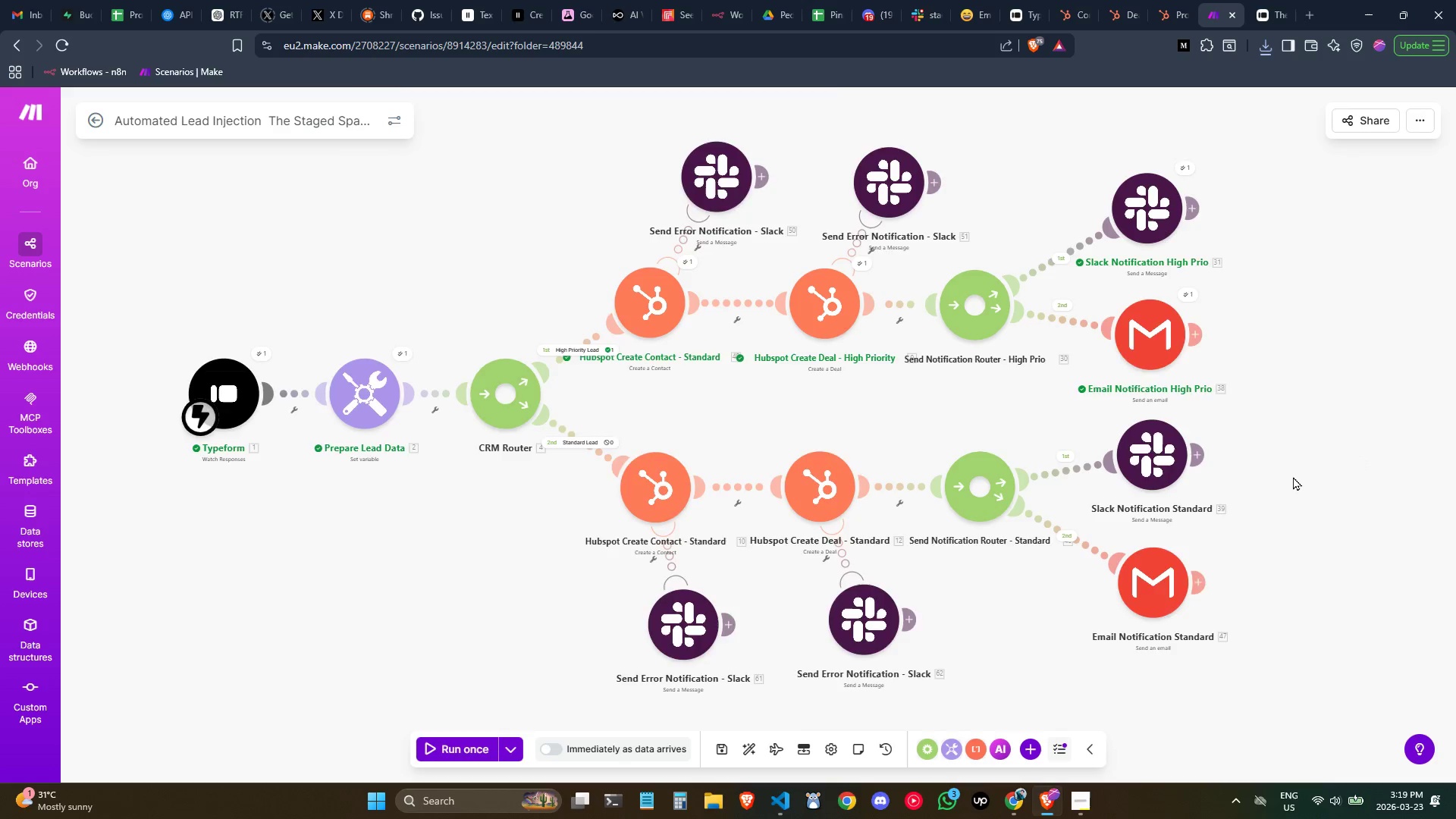 
hold_key(key=ControlLeft, duration=0.67)
scroll: coordinate [1291, 477], scroll_direction: up, amount: 1.0
 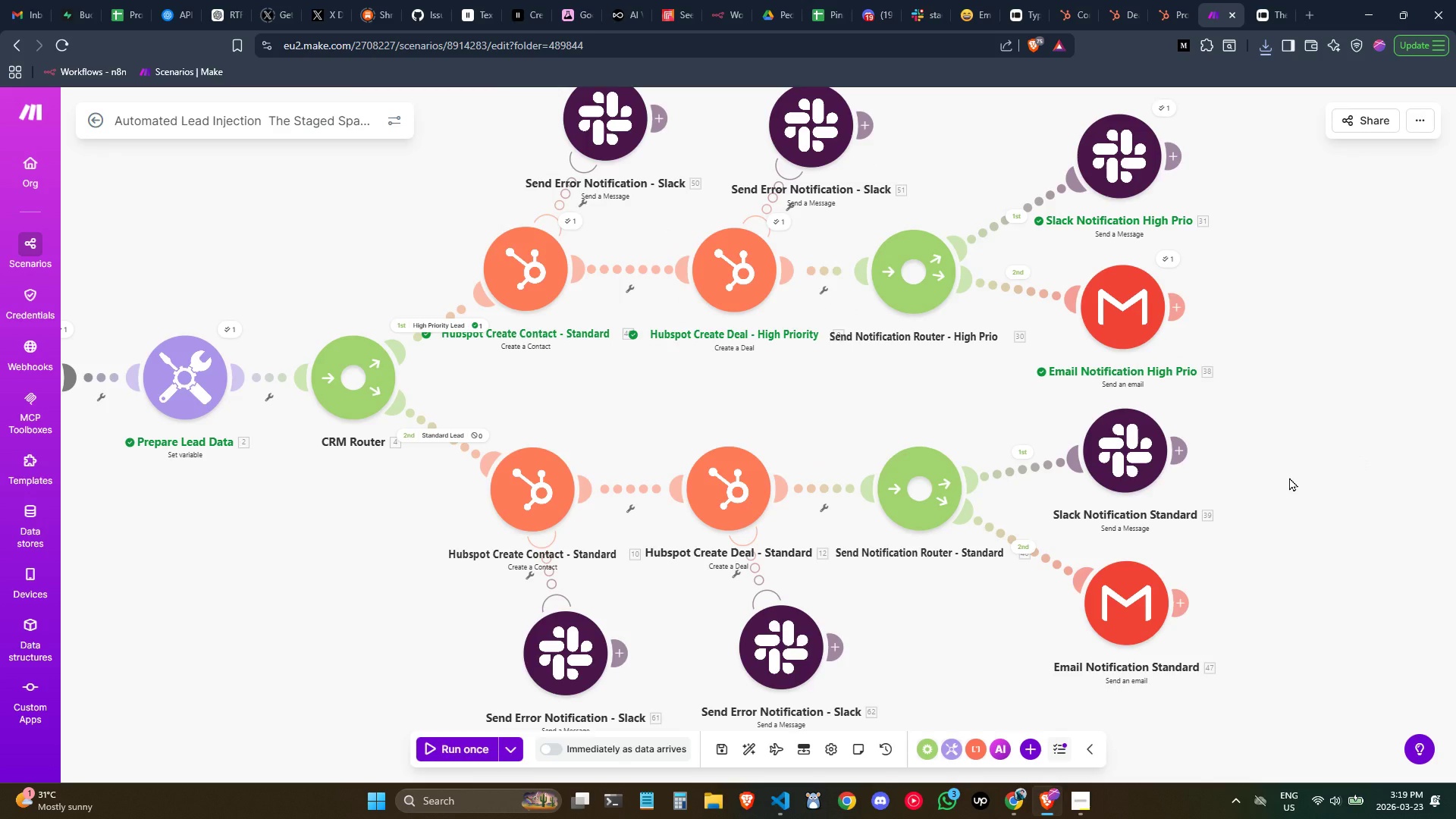 
hold_key(key=ControlLeft, duration=0.88)
scroll: coordinate [1288, 477], scroll_direction: down, amount: 1.0
 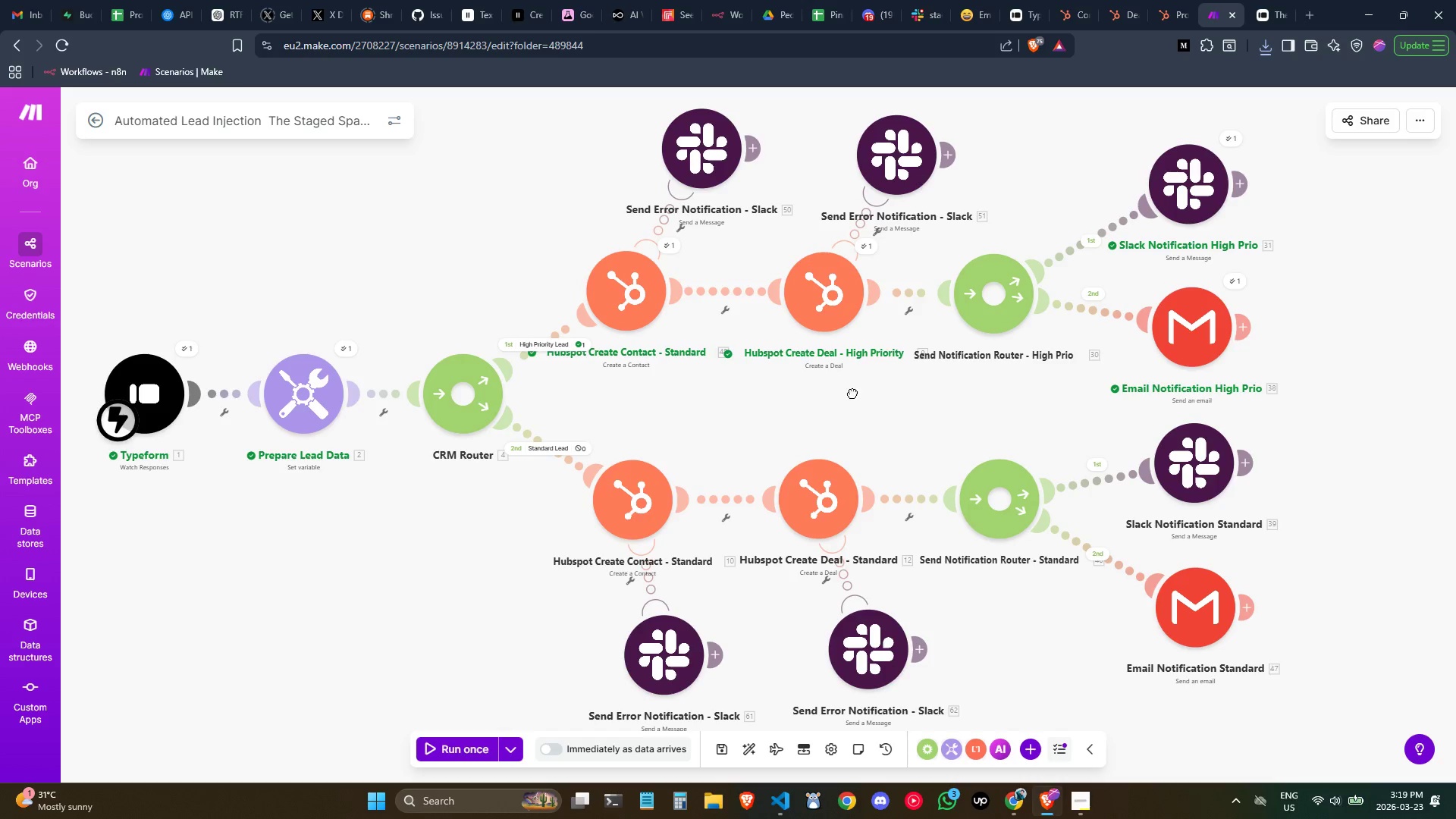 
wait(10.17)
 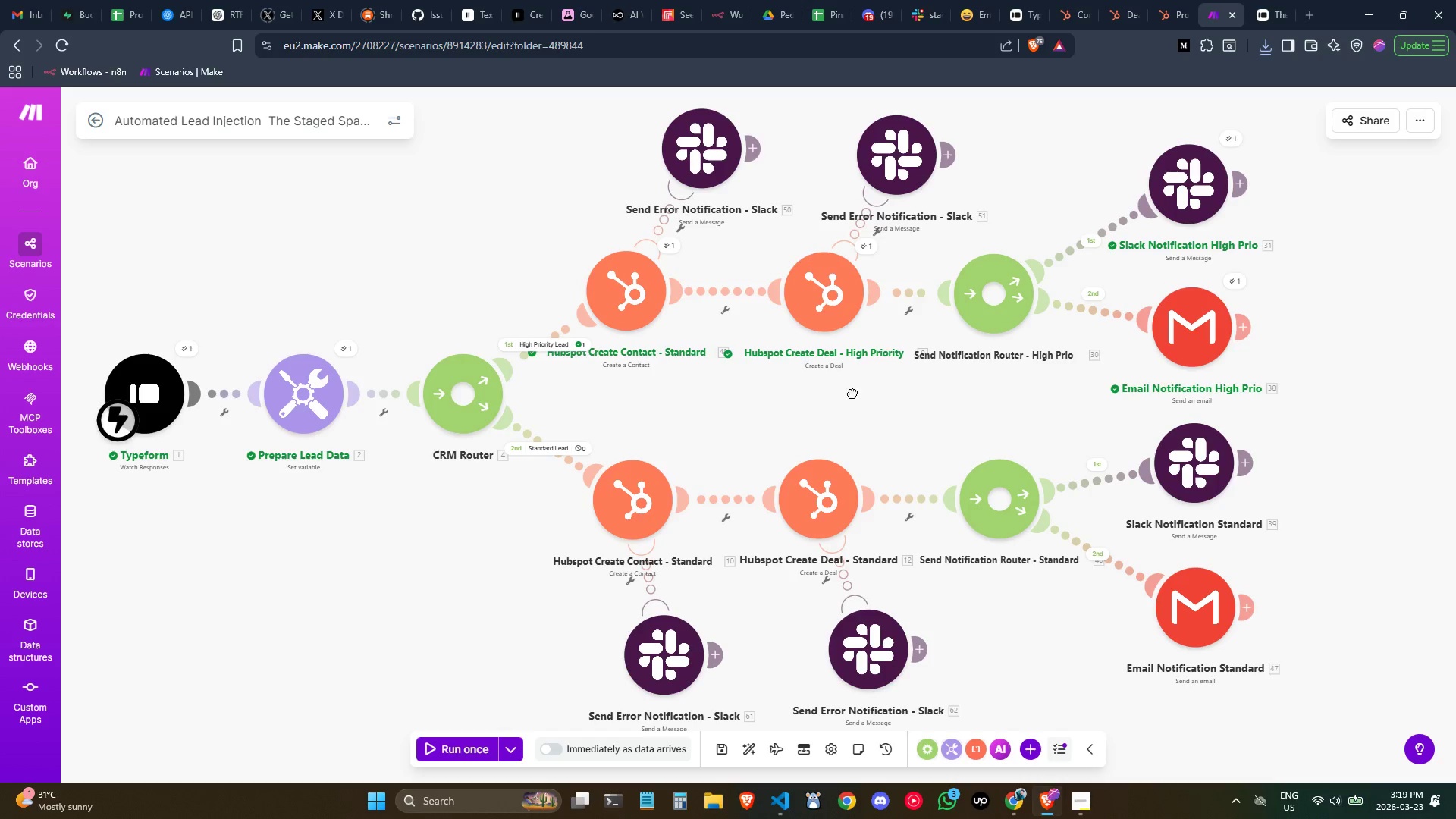 
key(Meta+MetaLeft)
 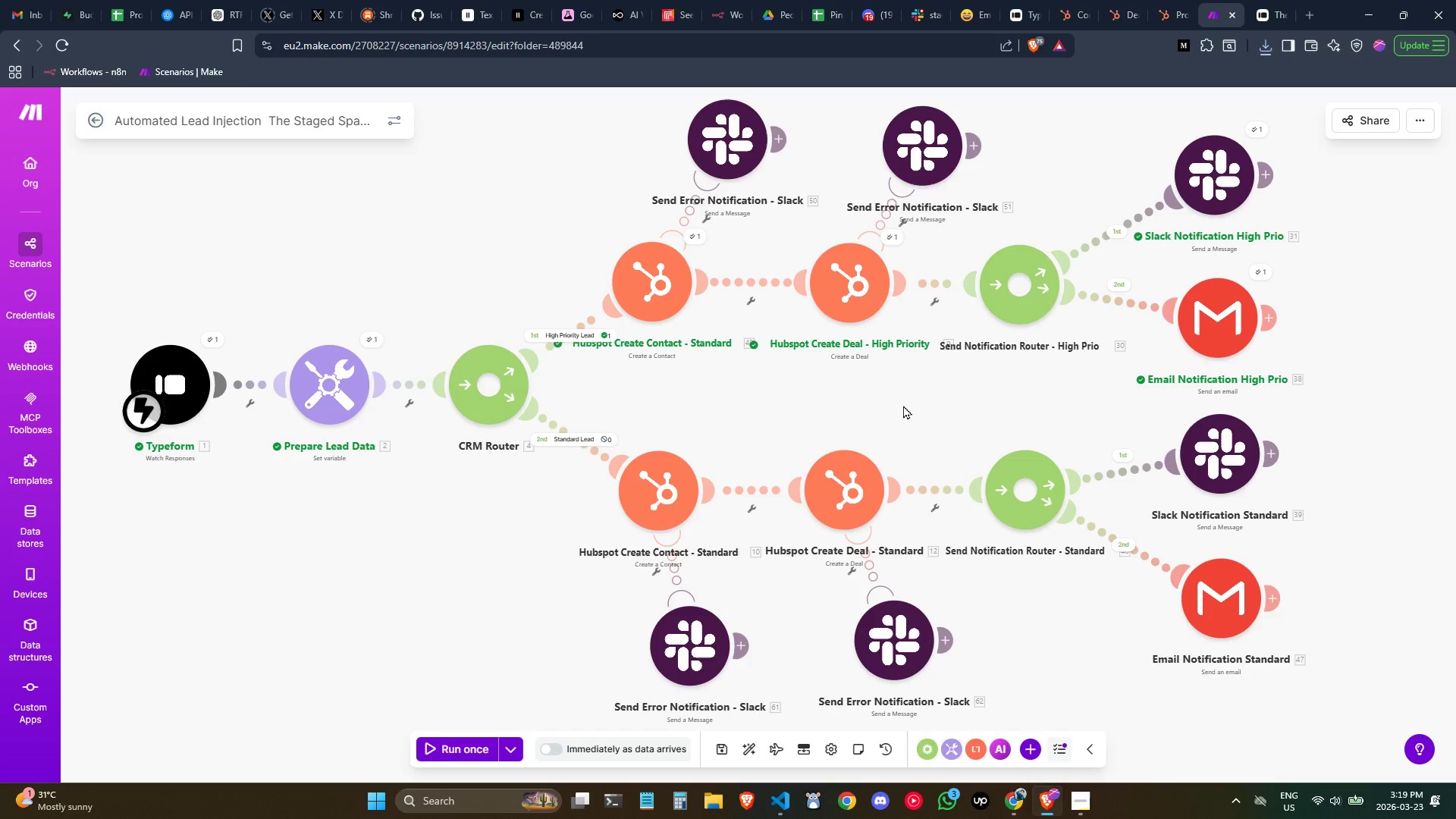 
key(Meta+Shift+ShiftLeft)
 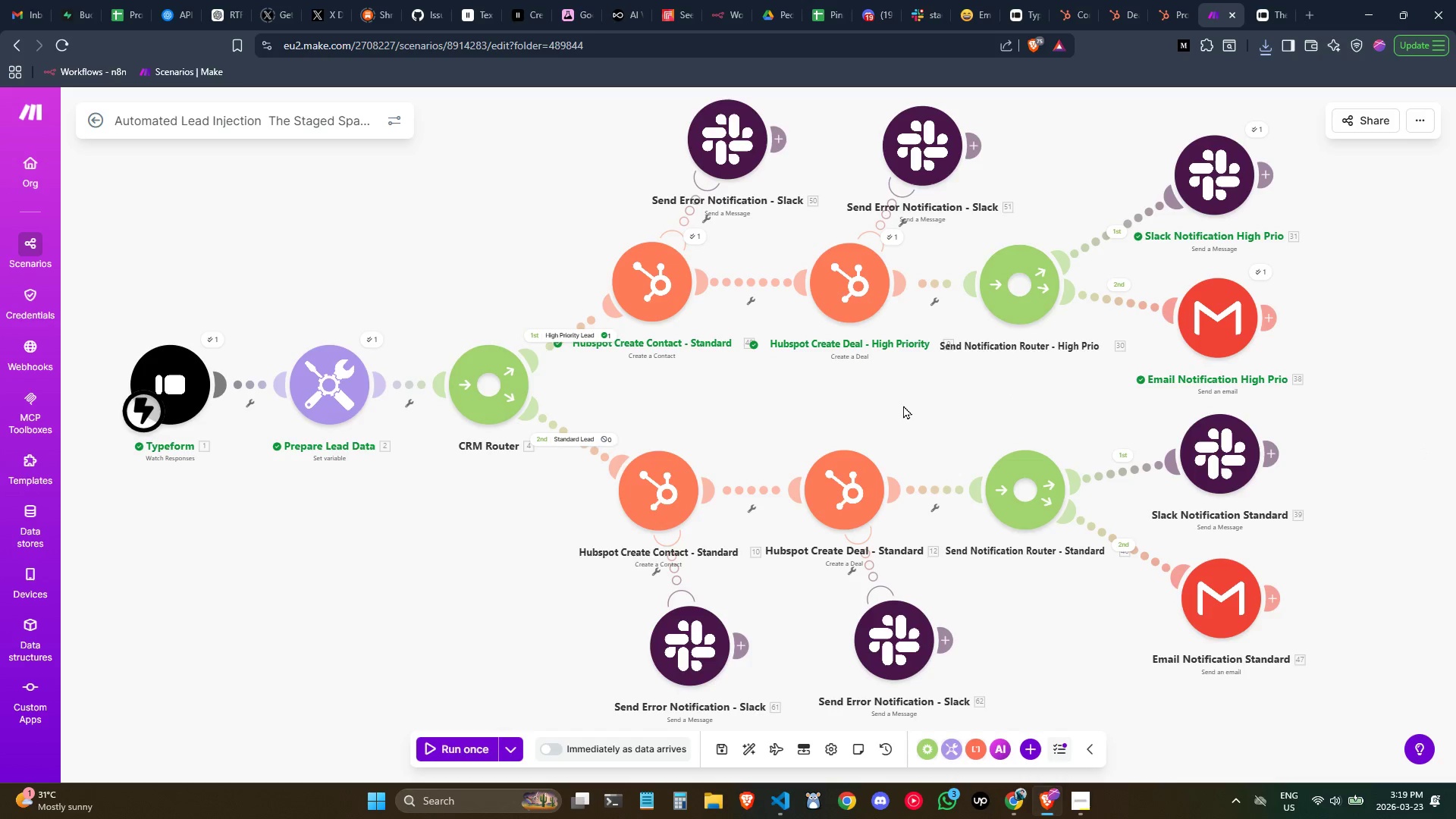 
key(Meta+Shift+S)
 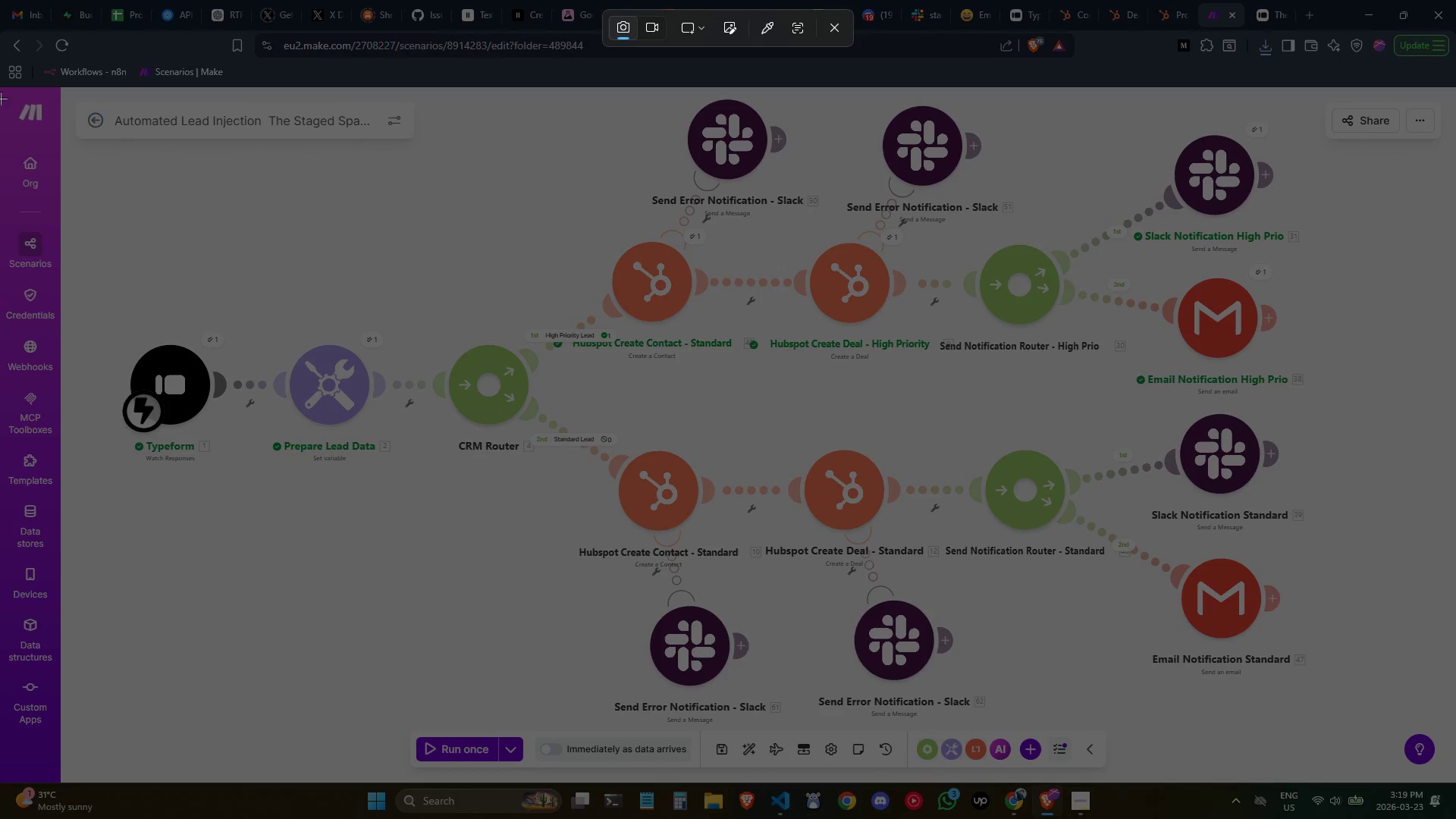 
left_click_drag(start_coordinate=[0, 88], to_coordinate=[1455, 783])
 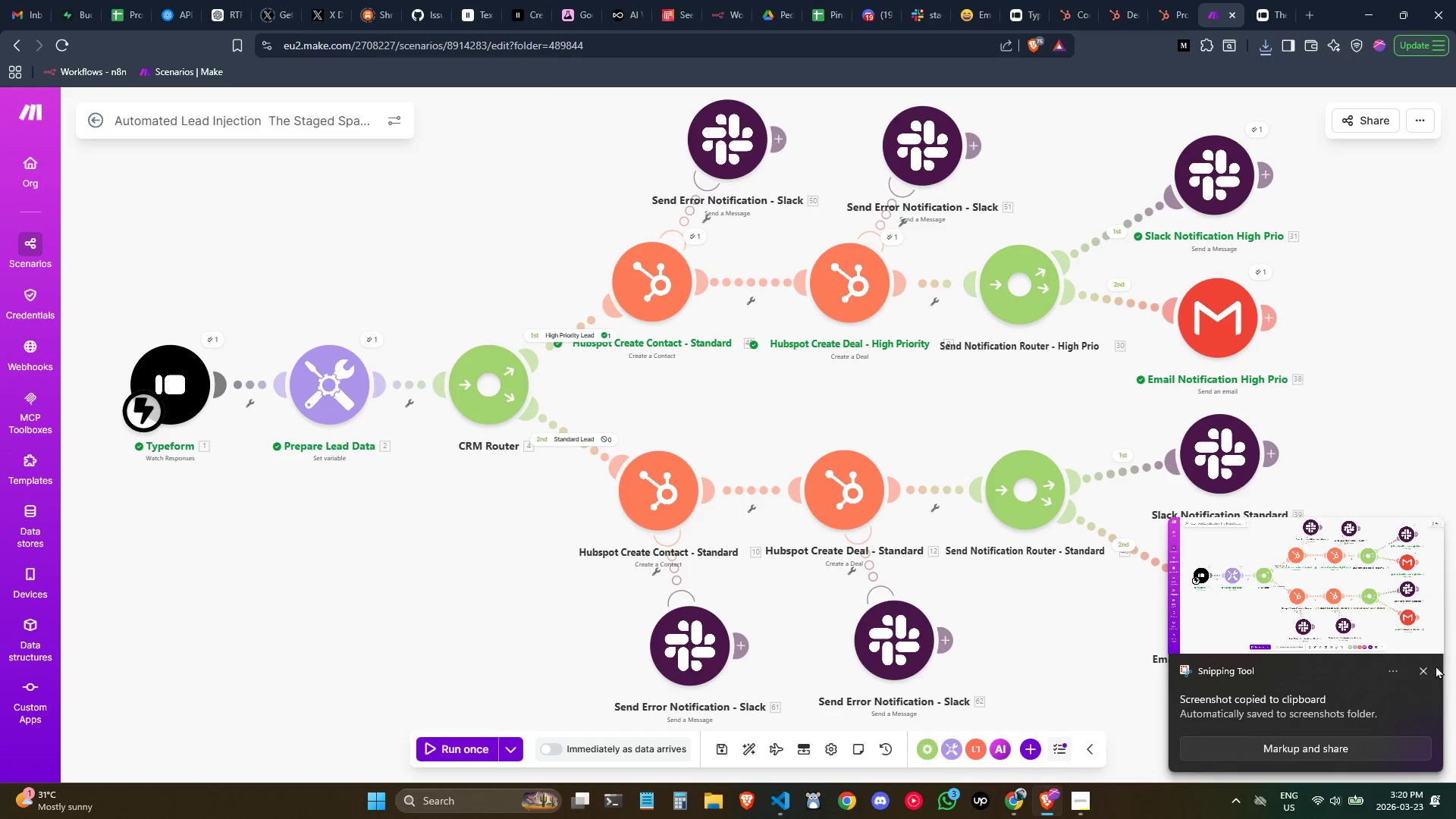 
left_click([1423, 671])
 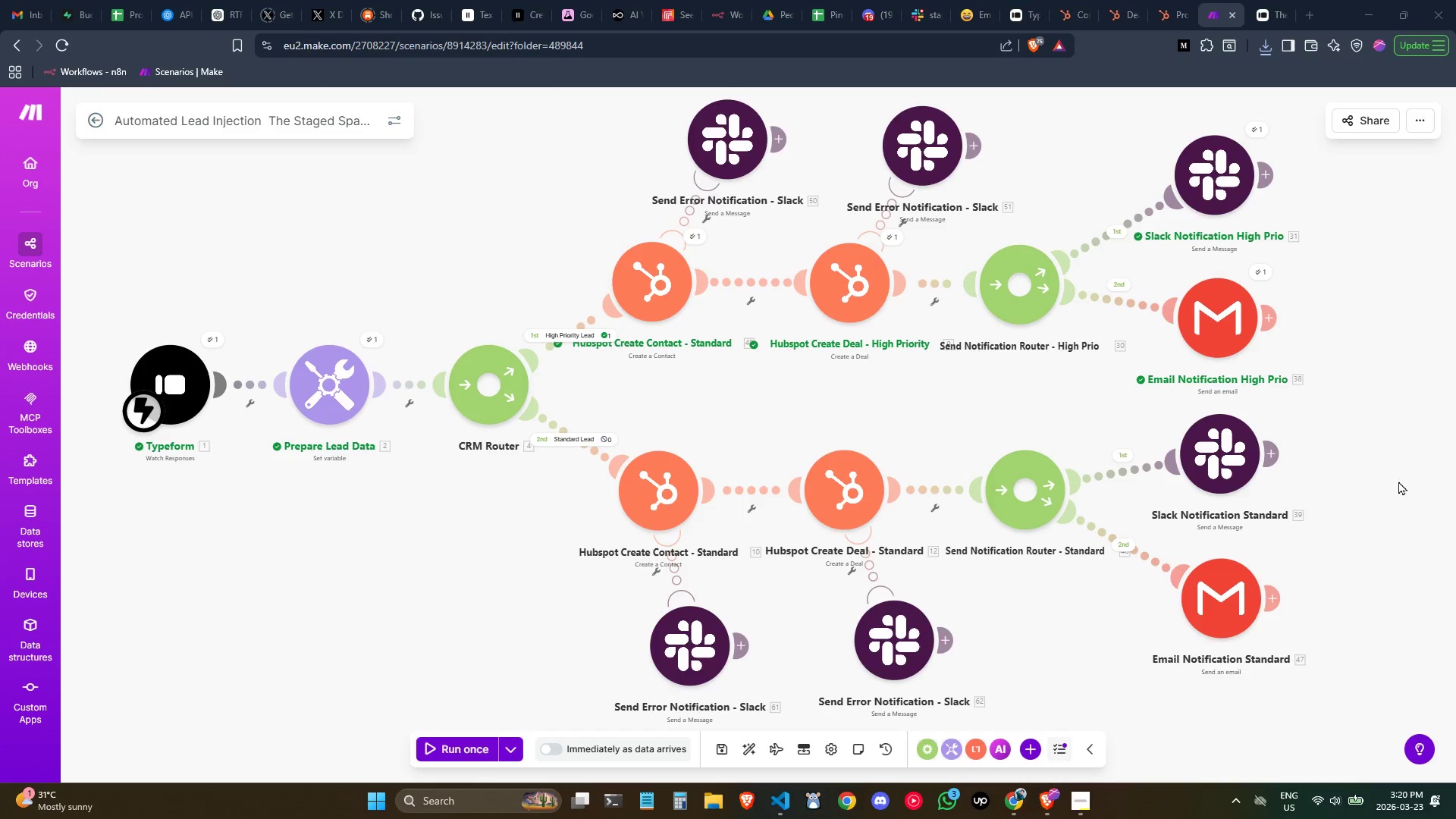 
left_click([1392, 456])
 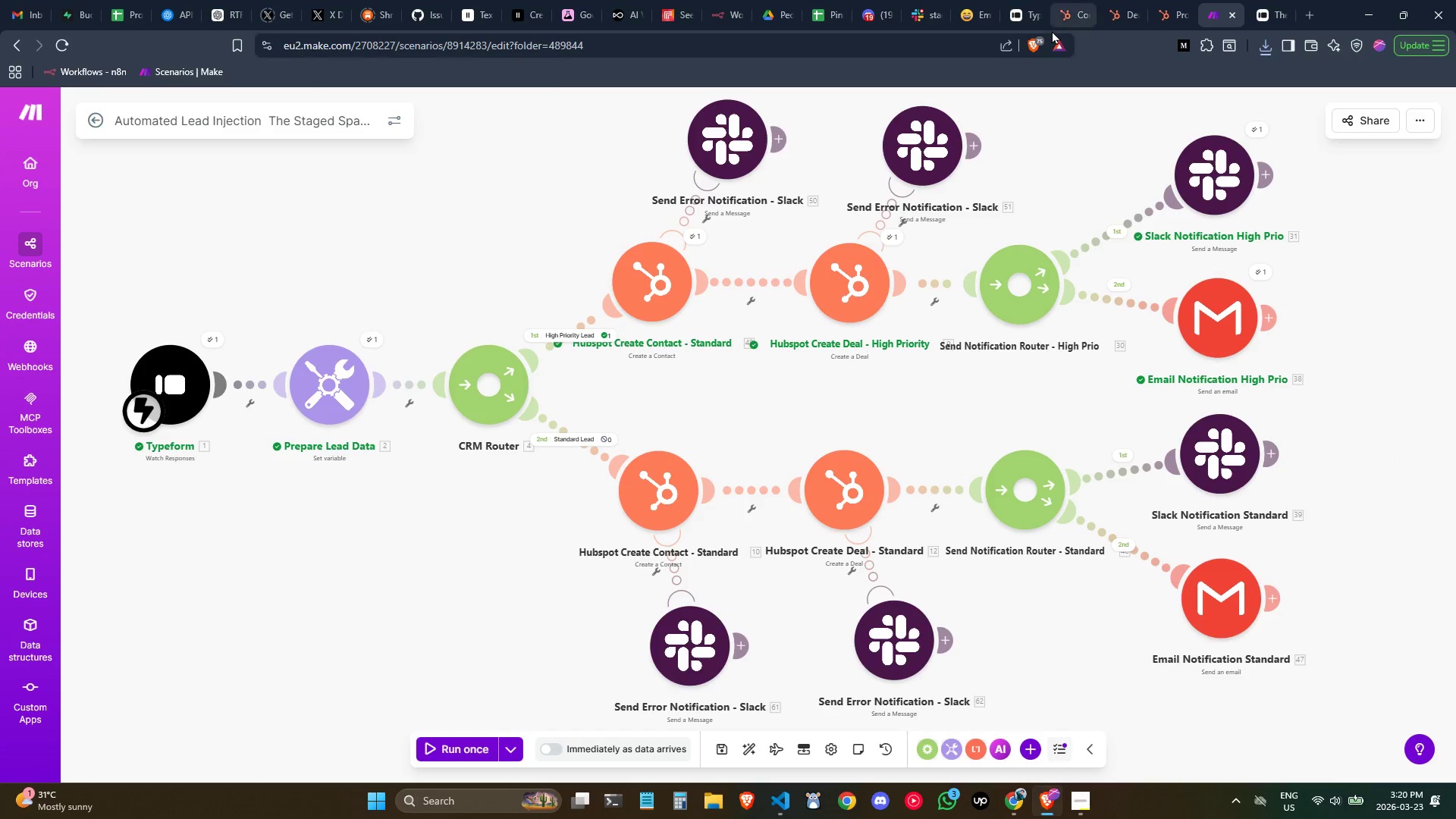 
left_click([1062, 16])
 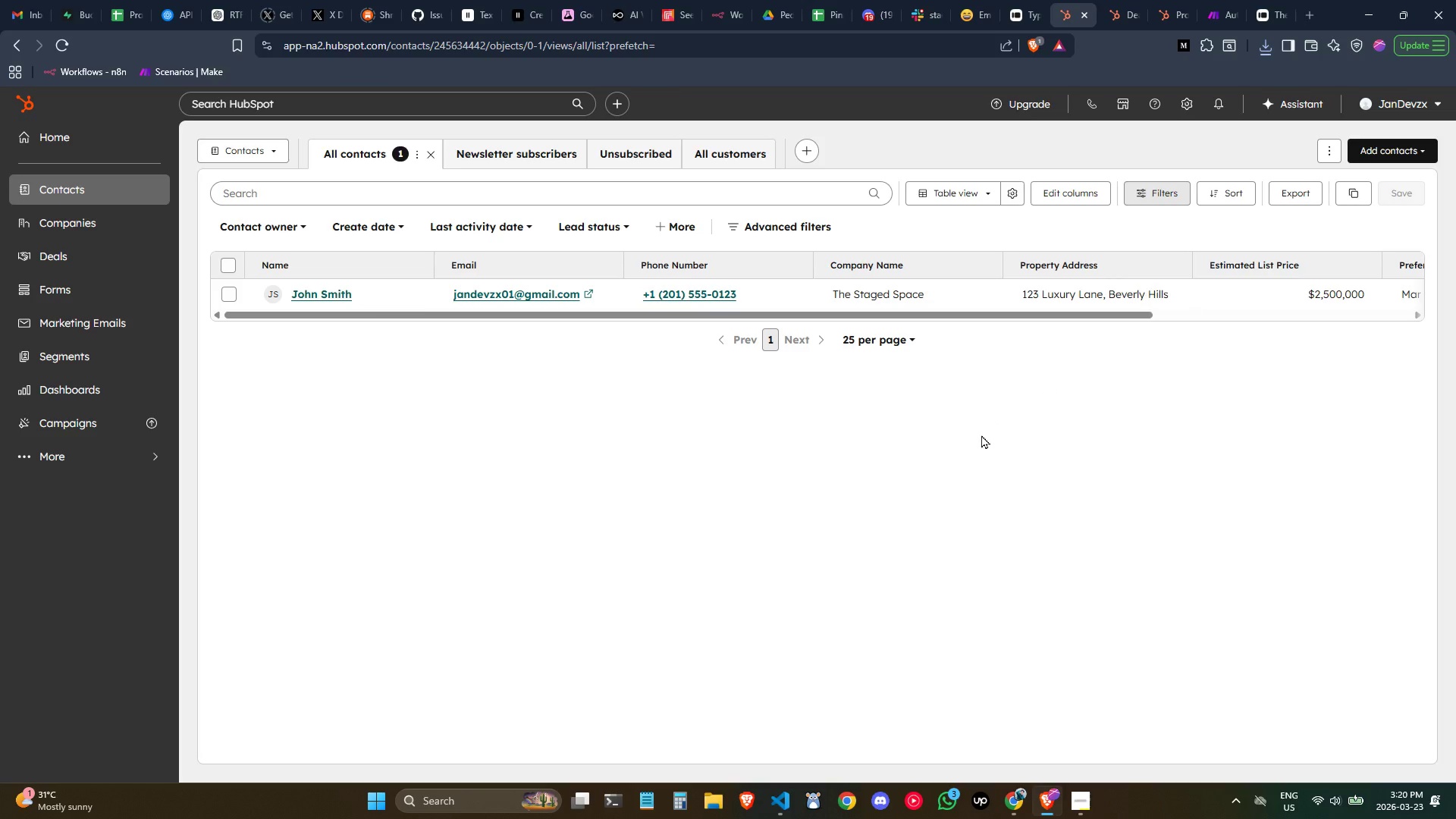 
left_click([981, 435])
 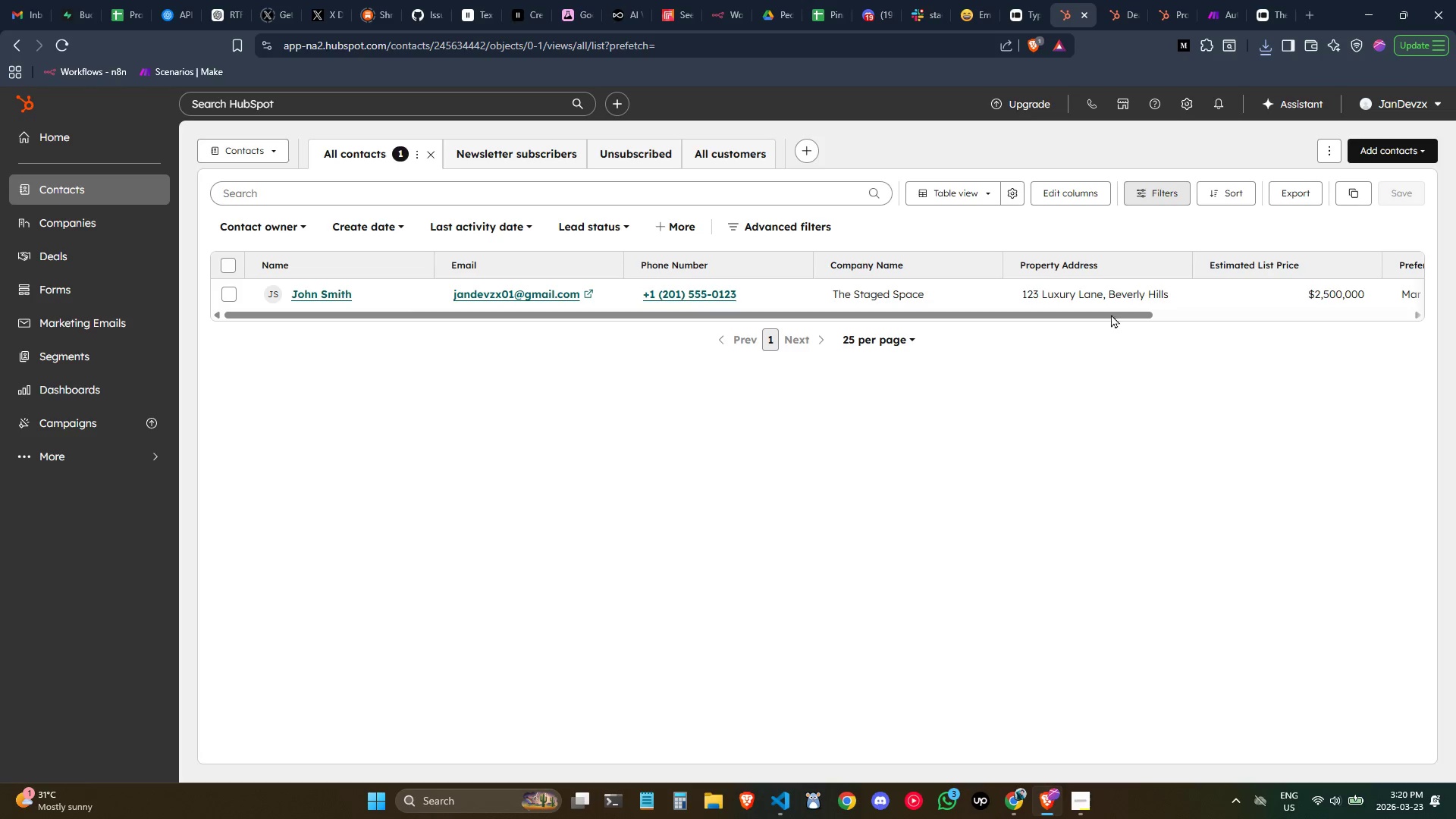 
left_click_drag(start_coordinate=[1106, 314], to_coordinate=[1119, 319])
 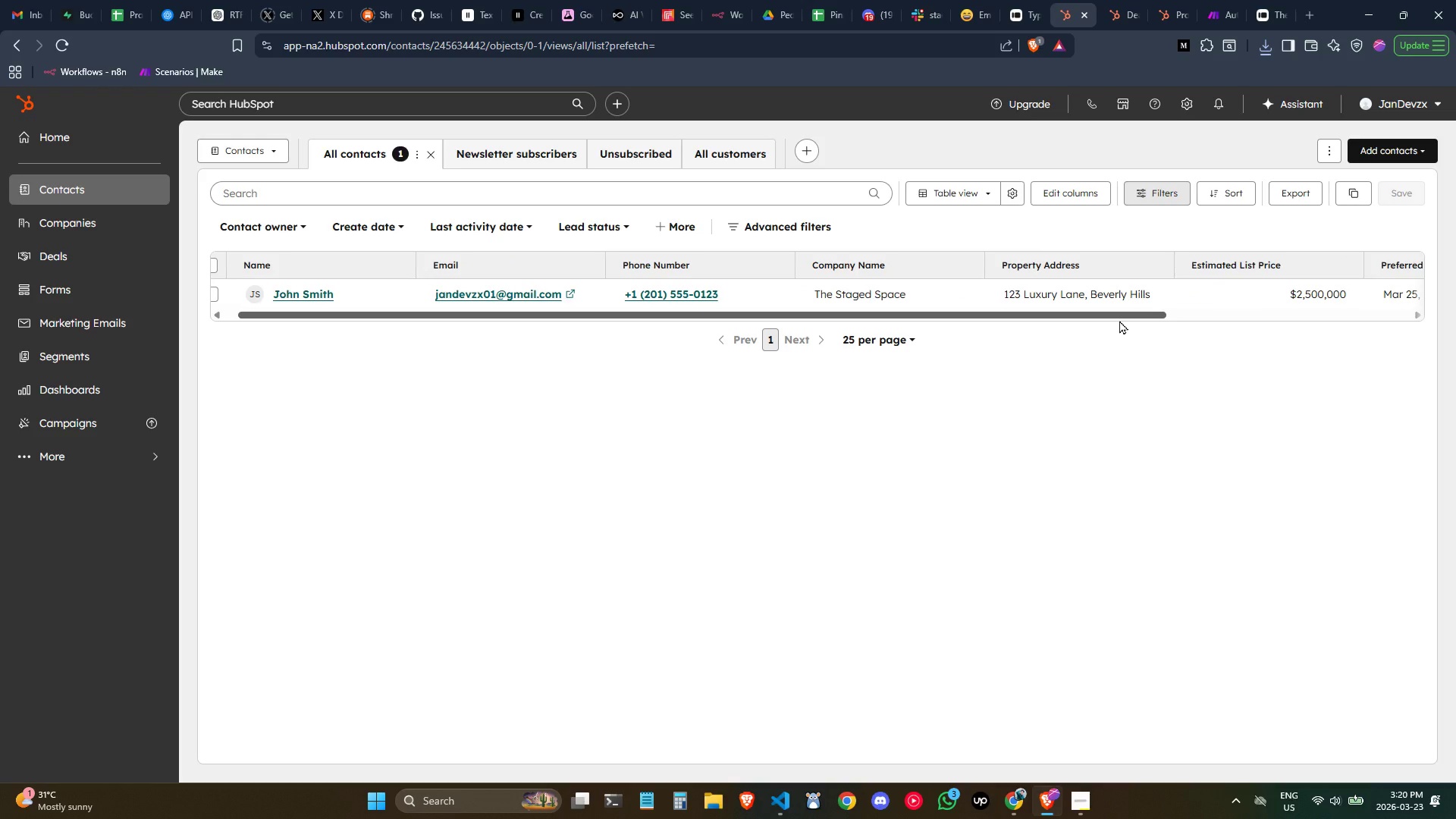 
hold_key(key=ControlLeft, duration=1.5)
scroll: coordinate [1119, 320], scroll_direction: down, amount: 1.0
 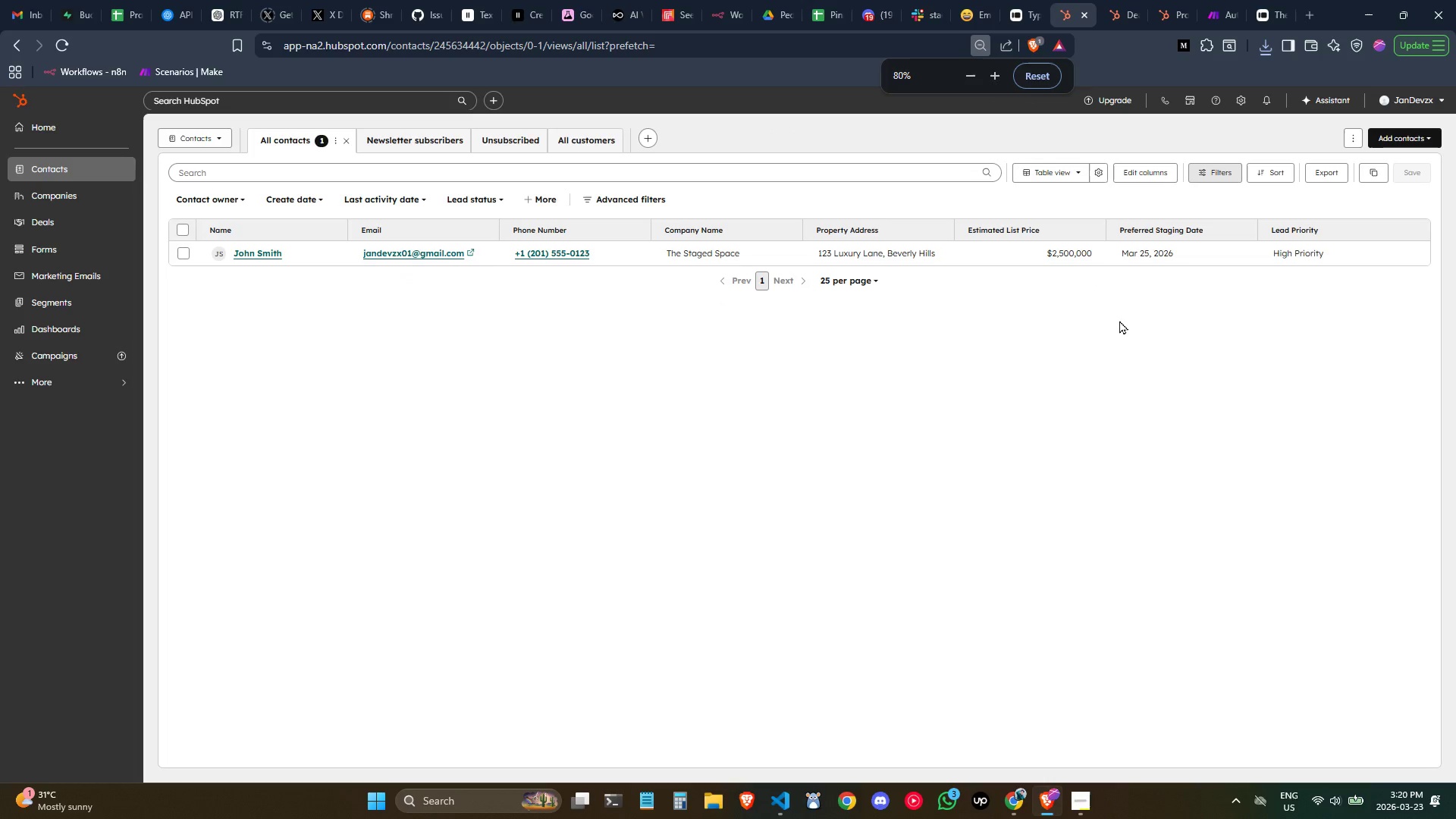 
key(Control+ControlLeft)
 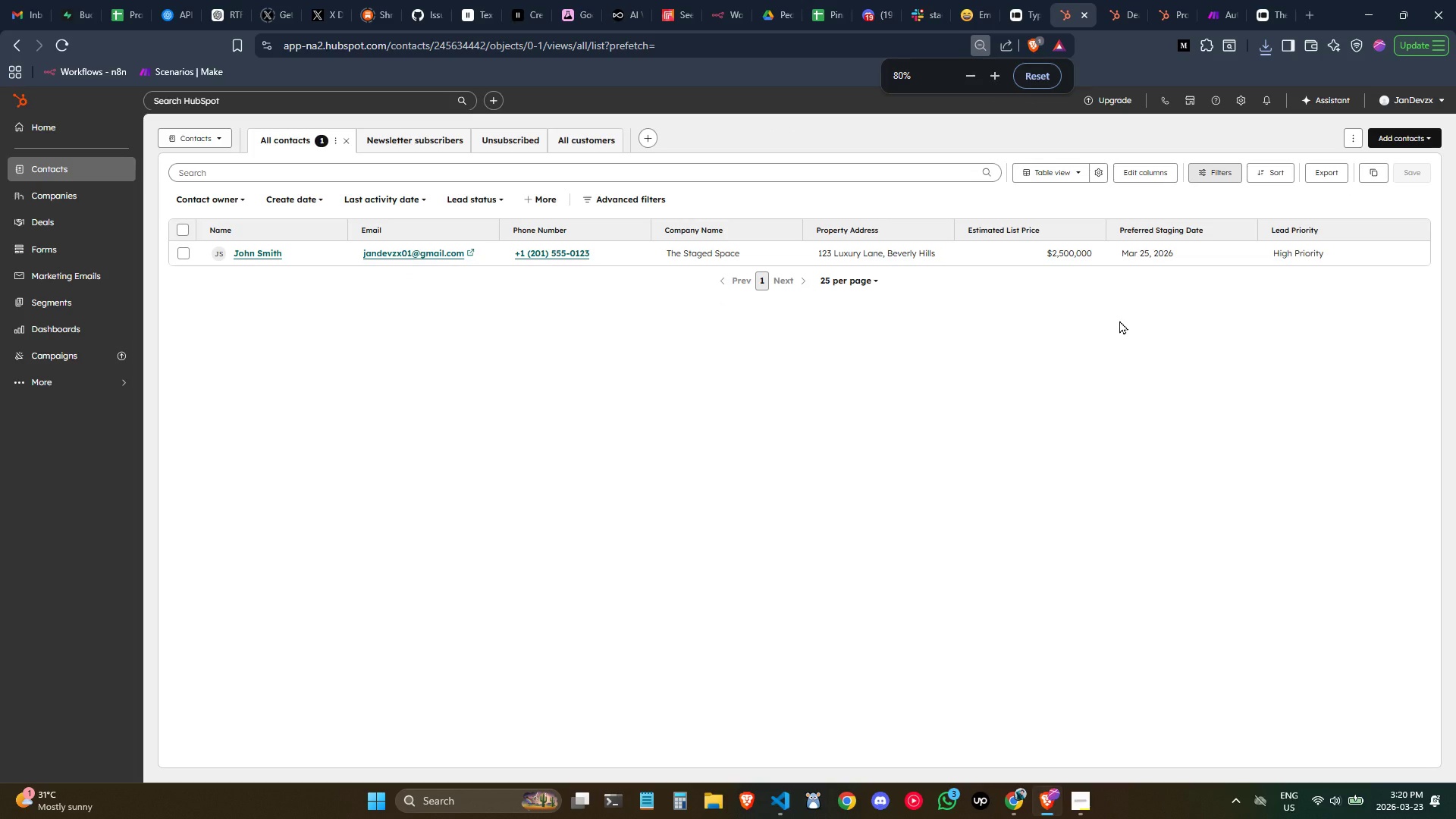 
key(Control+ControlLeft)
 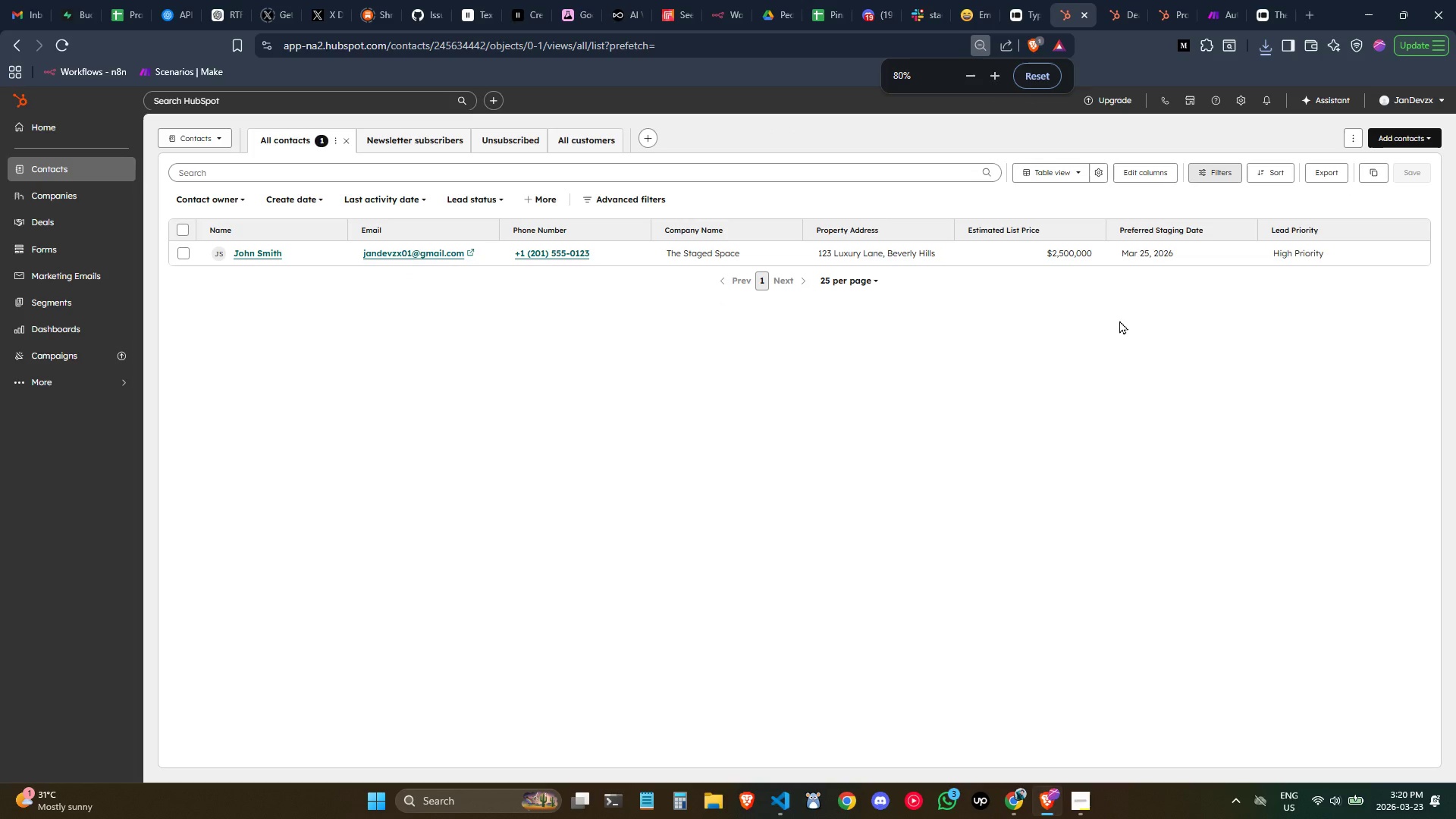 
key(Meta+Shift+S)
 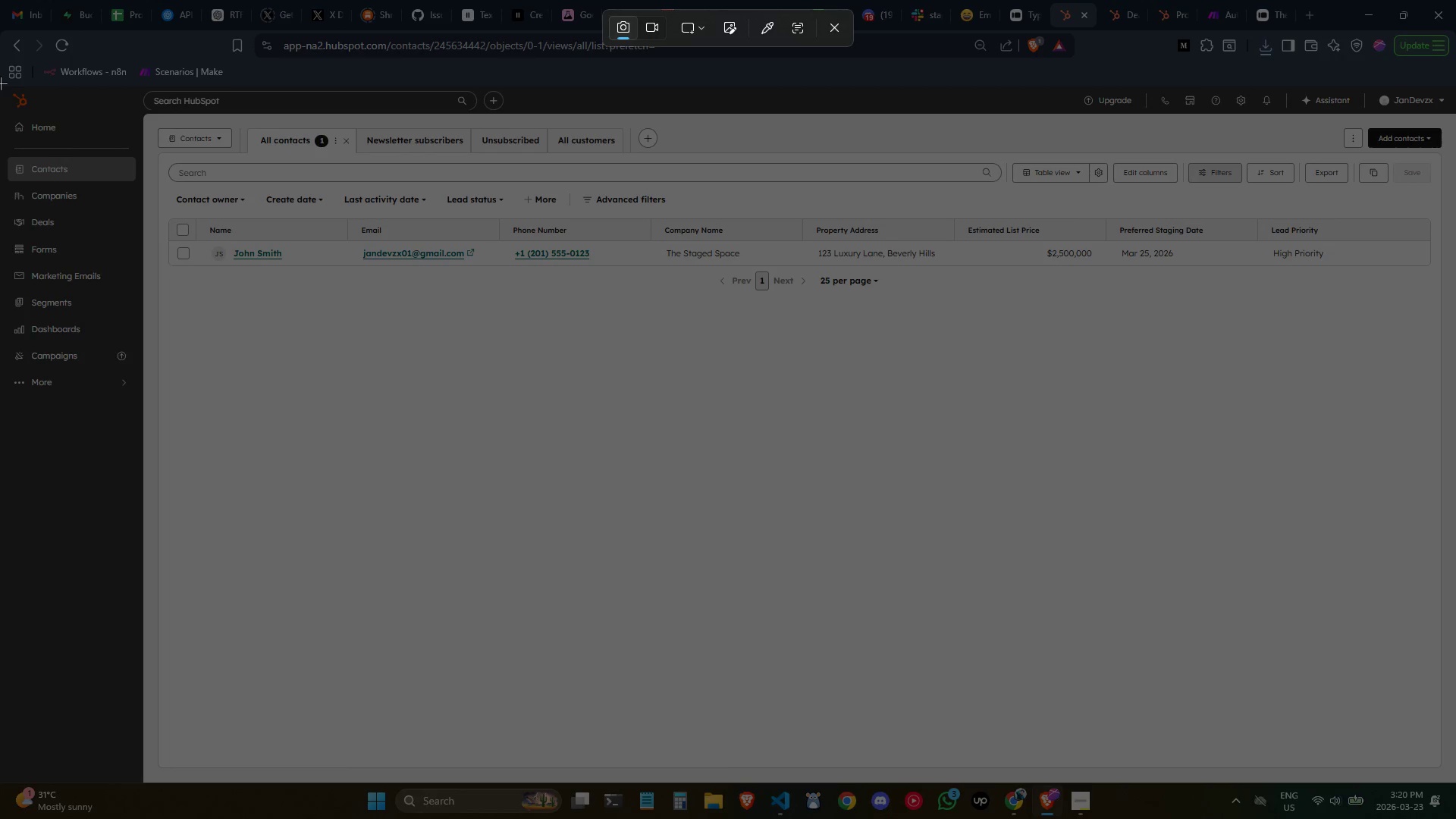 
left_click_drag(start_coordinate=[0, 89], to_coordinate=[1455, 780])
 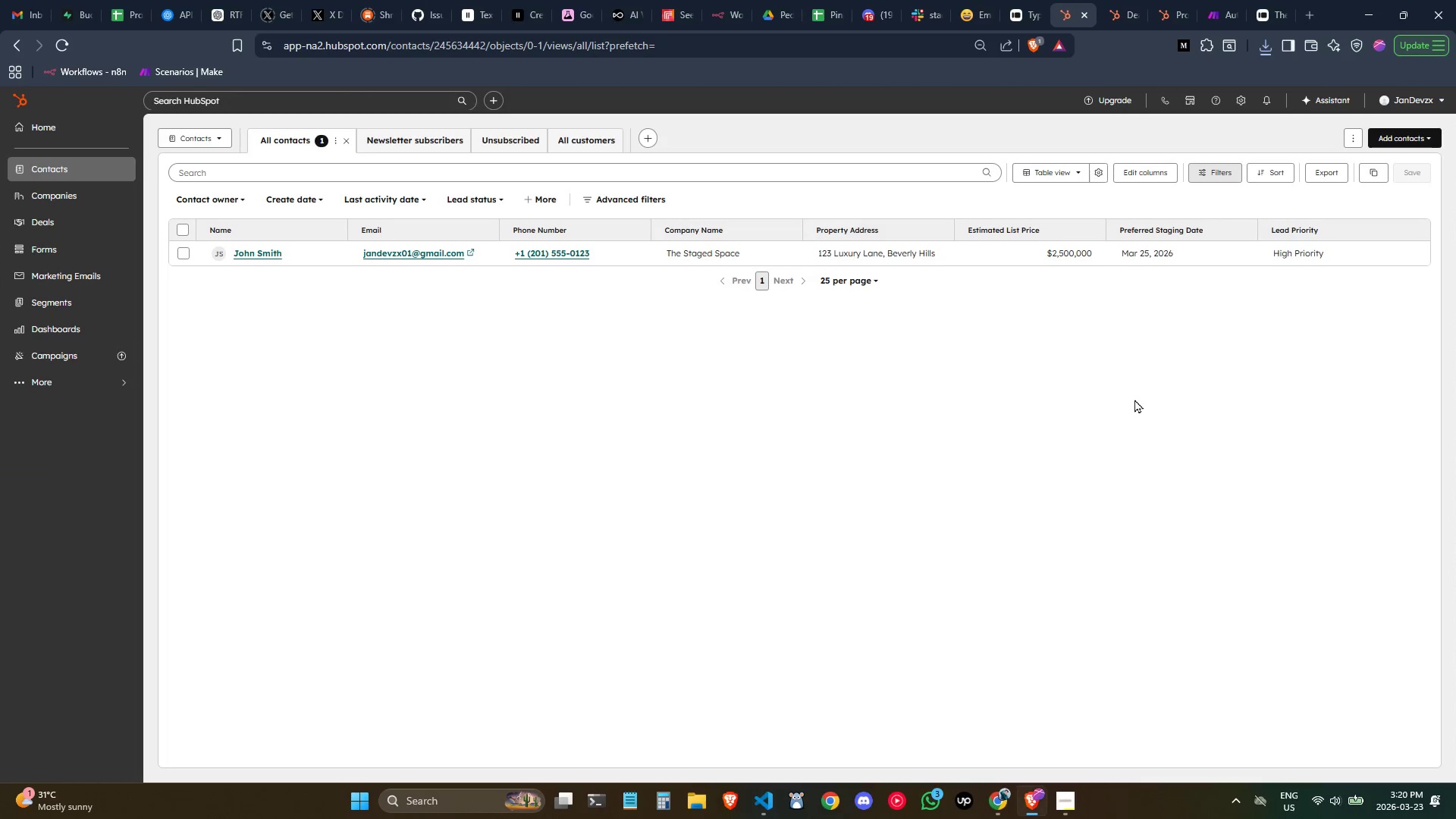 
left_click([1134, 399])
 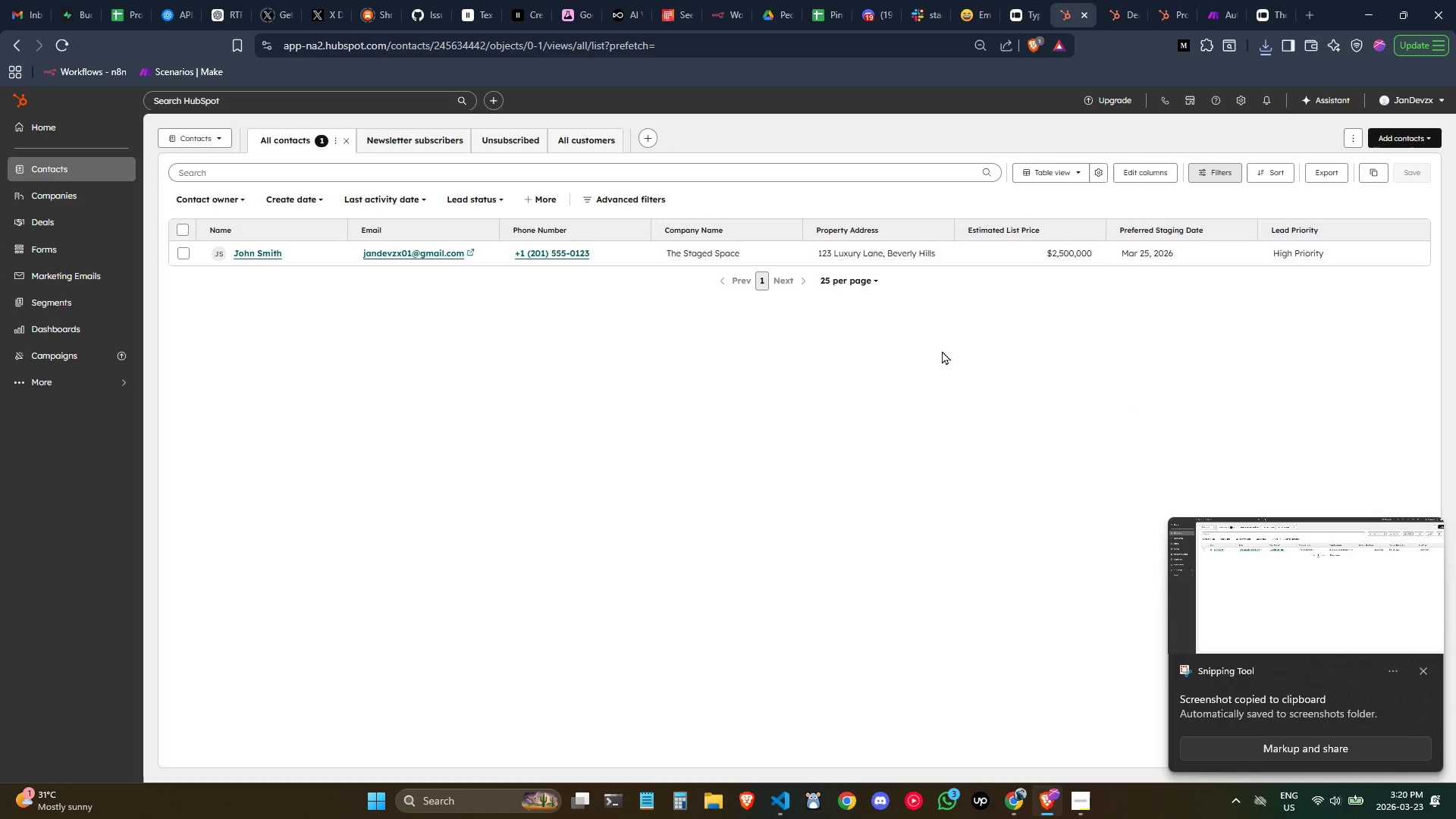 
left_click([882, 399])
 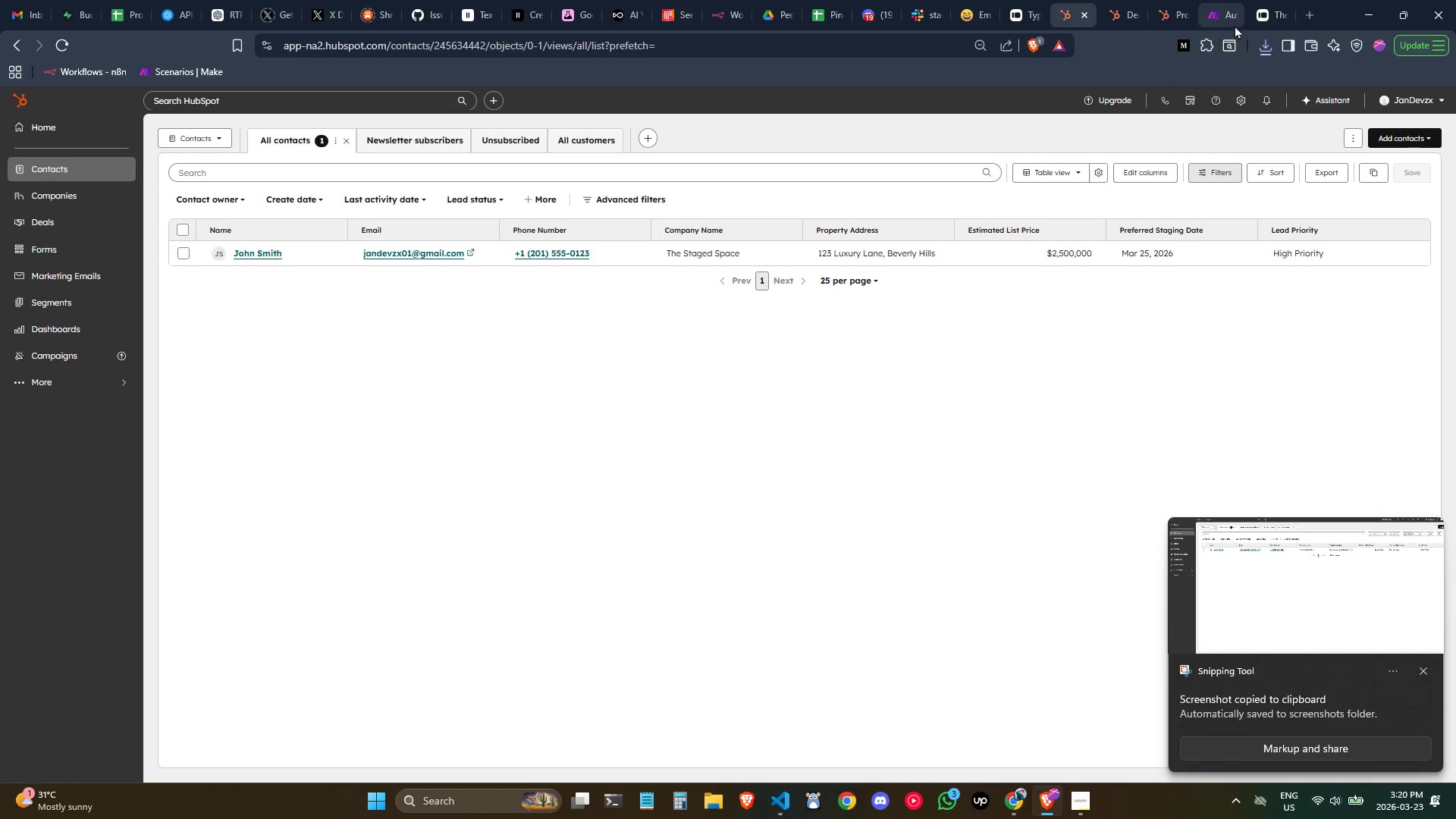 
left_click([1122, 5])
 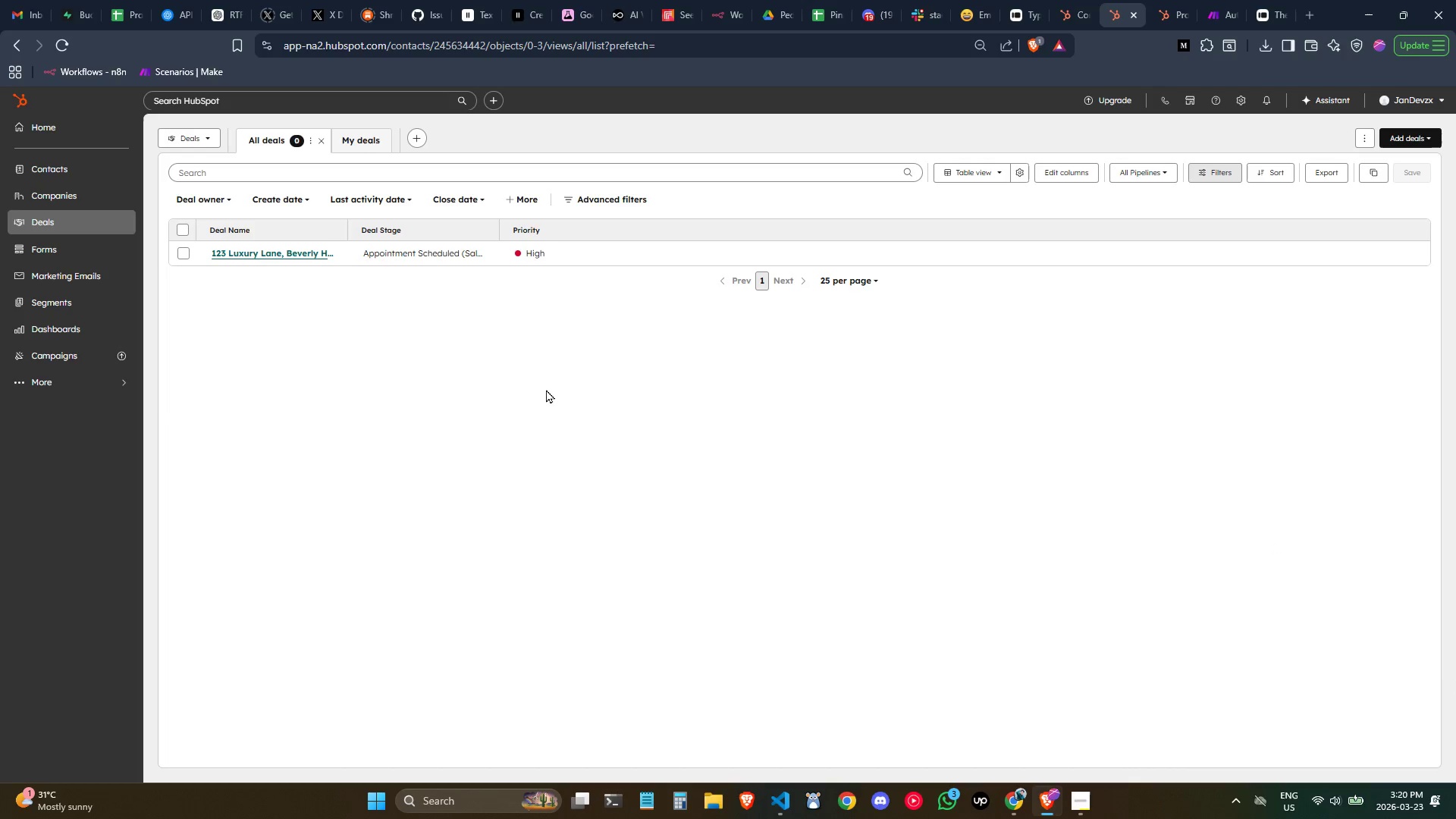 
key(Meta+MetaLeft)
 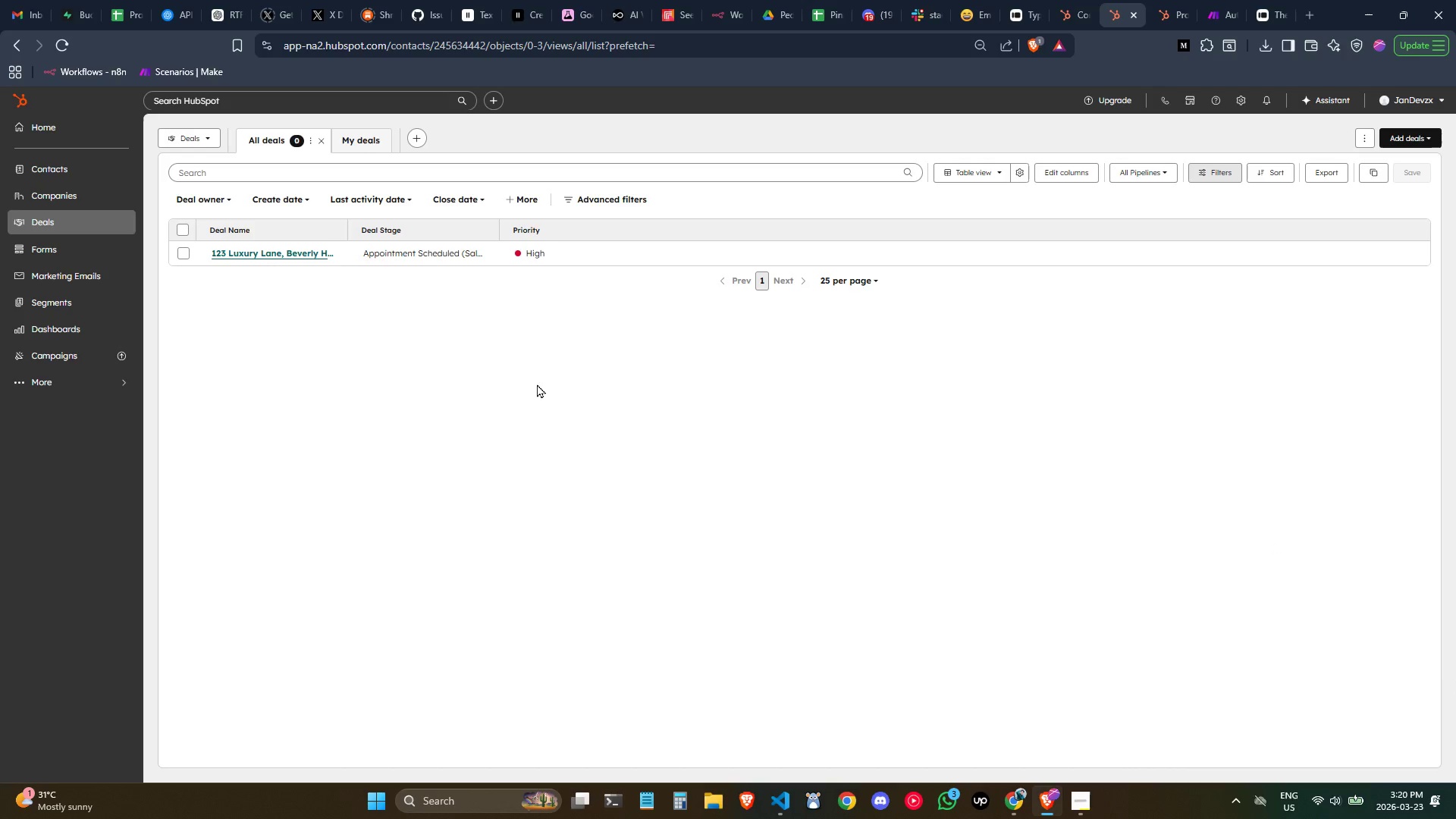 
key(Meta+Shift+ShiftLeft)
 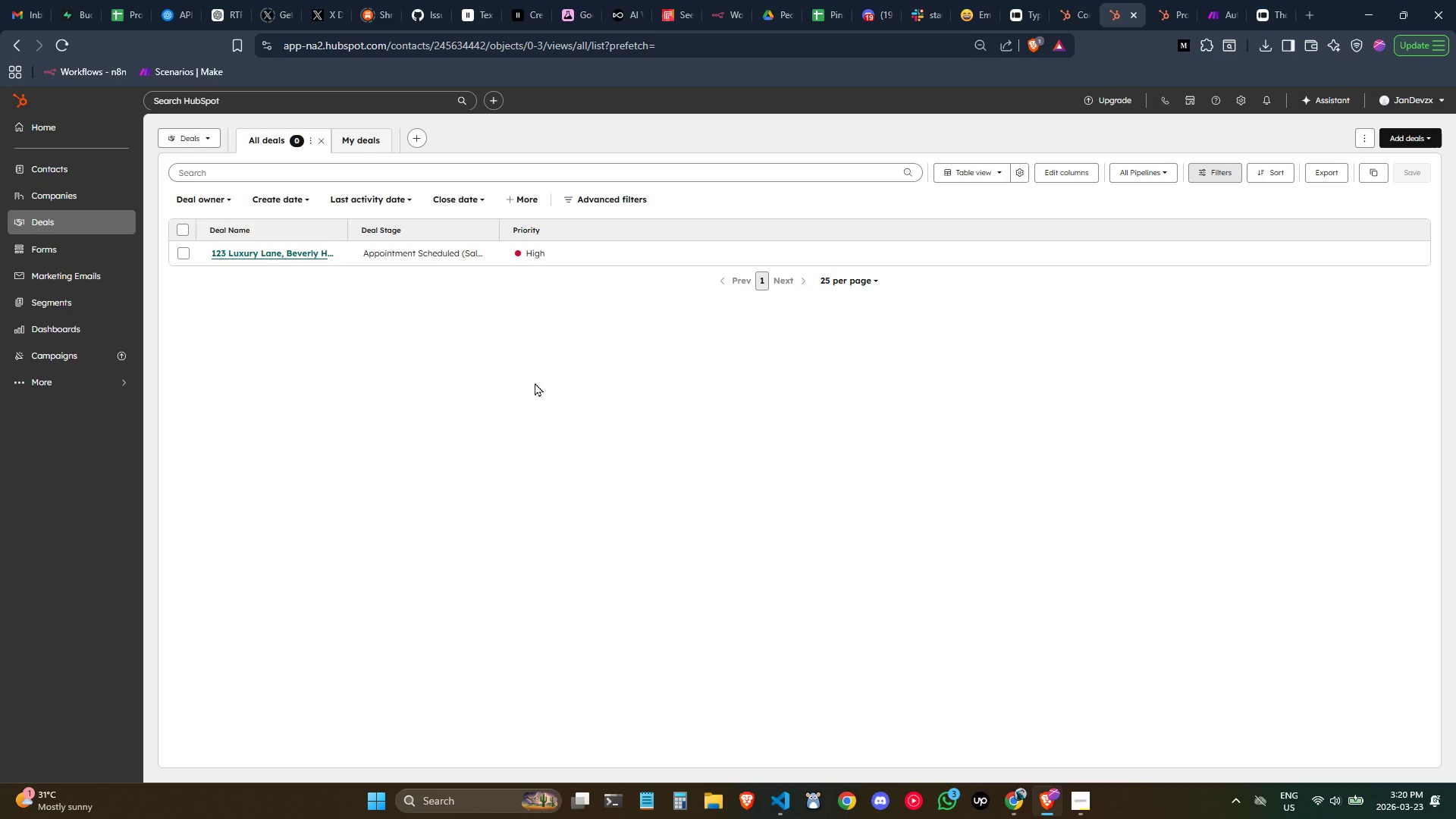 
key(Meta+Shift+S)
 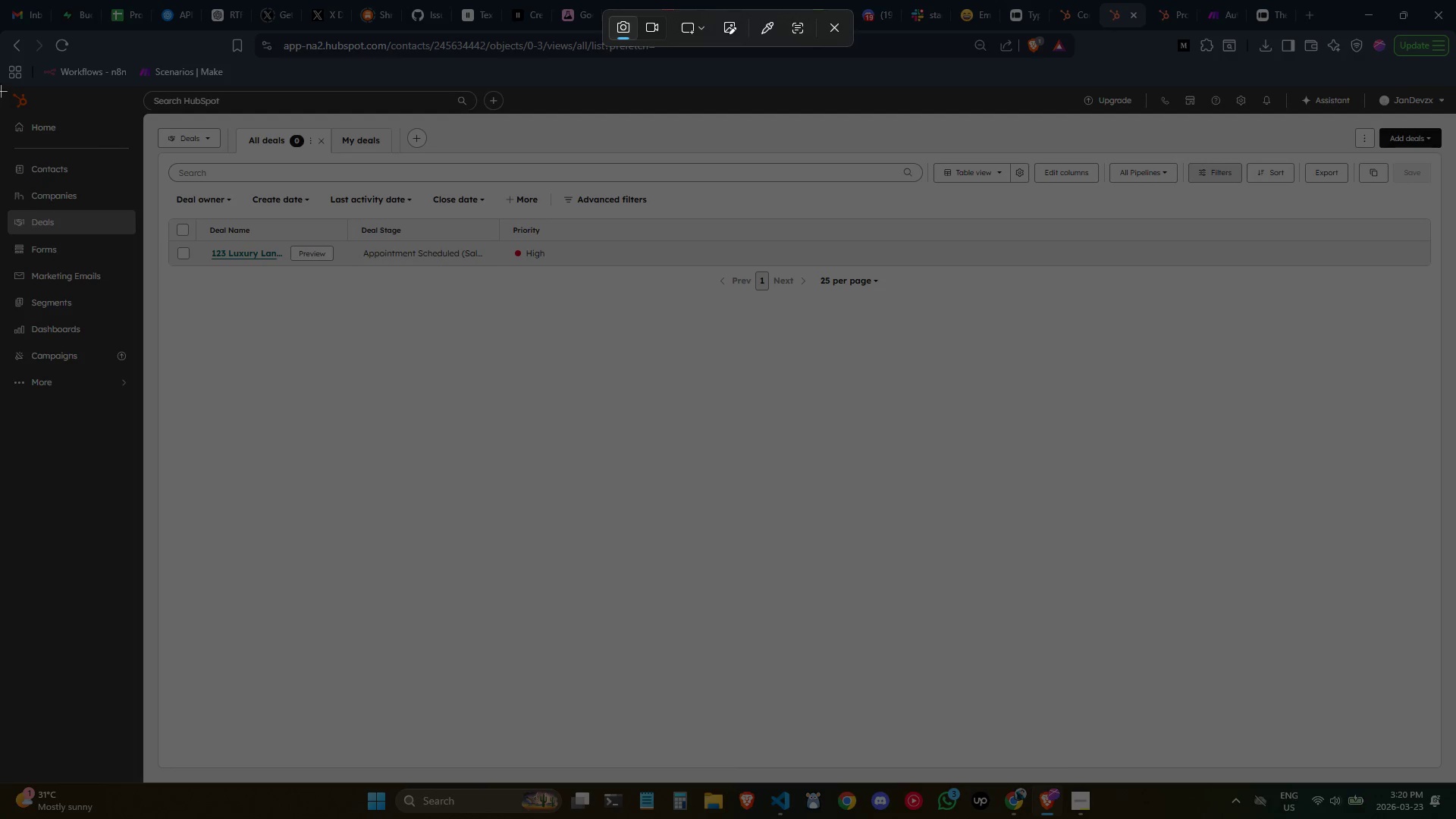 
left_click_drag(start_coordinate=[0, 87], to_coordinate=[1453, 786])
 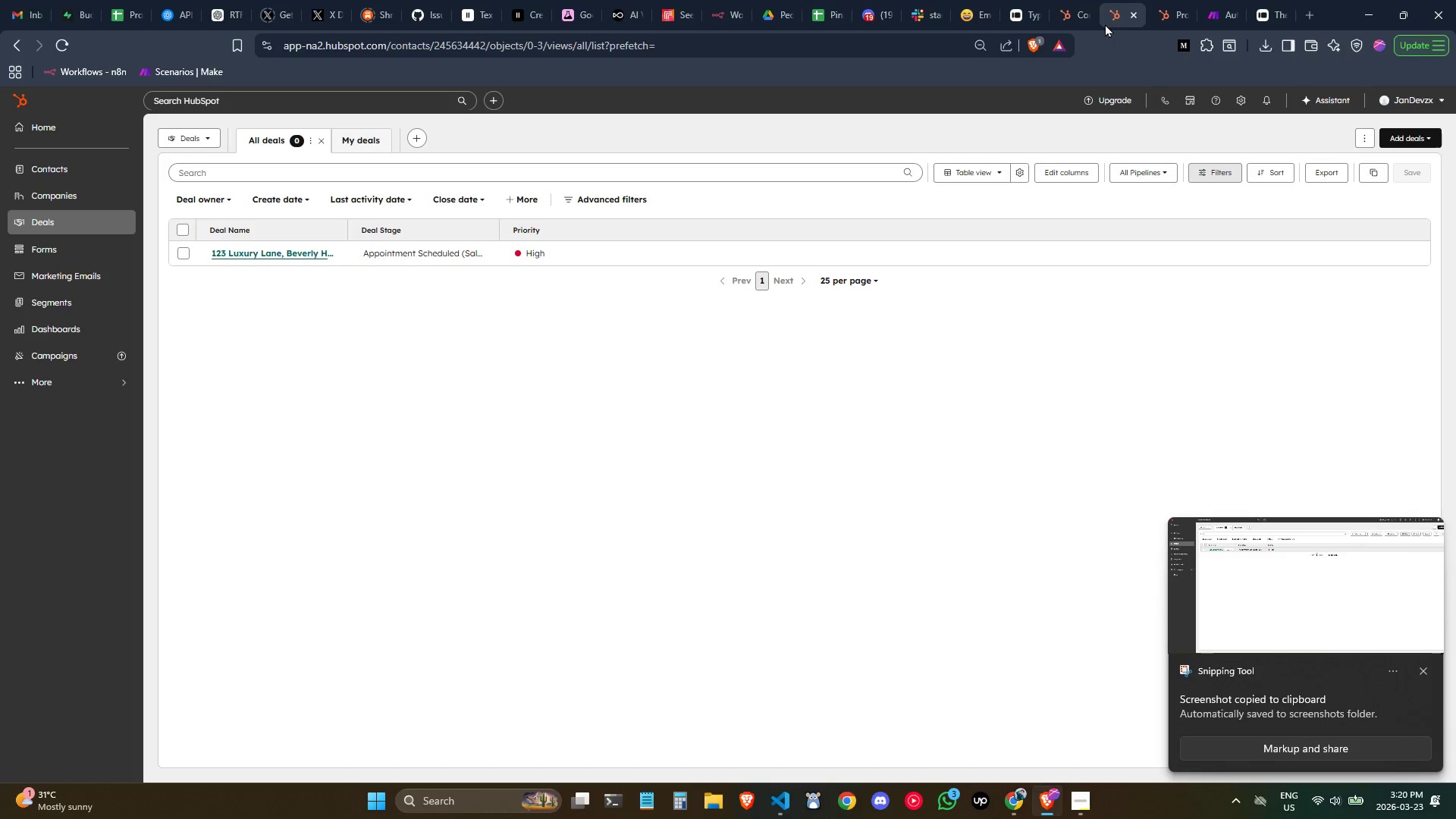 
mouse_move([1229, 13])
 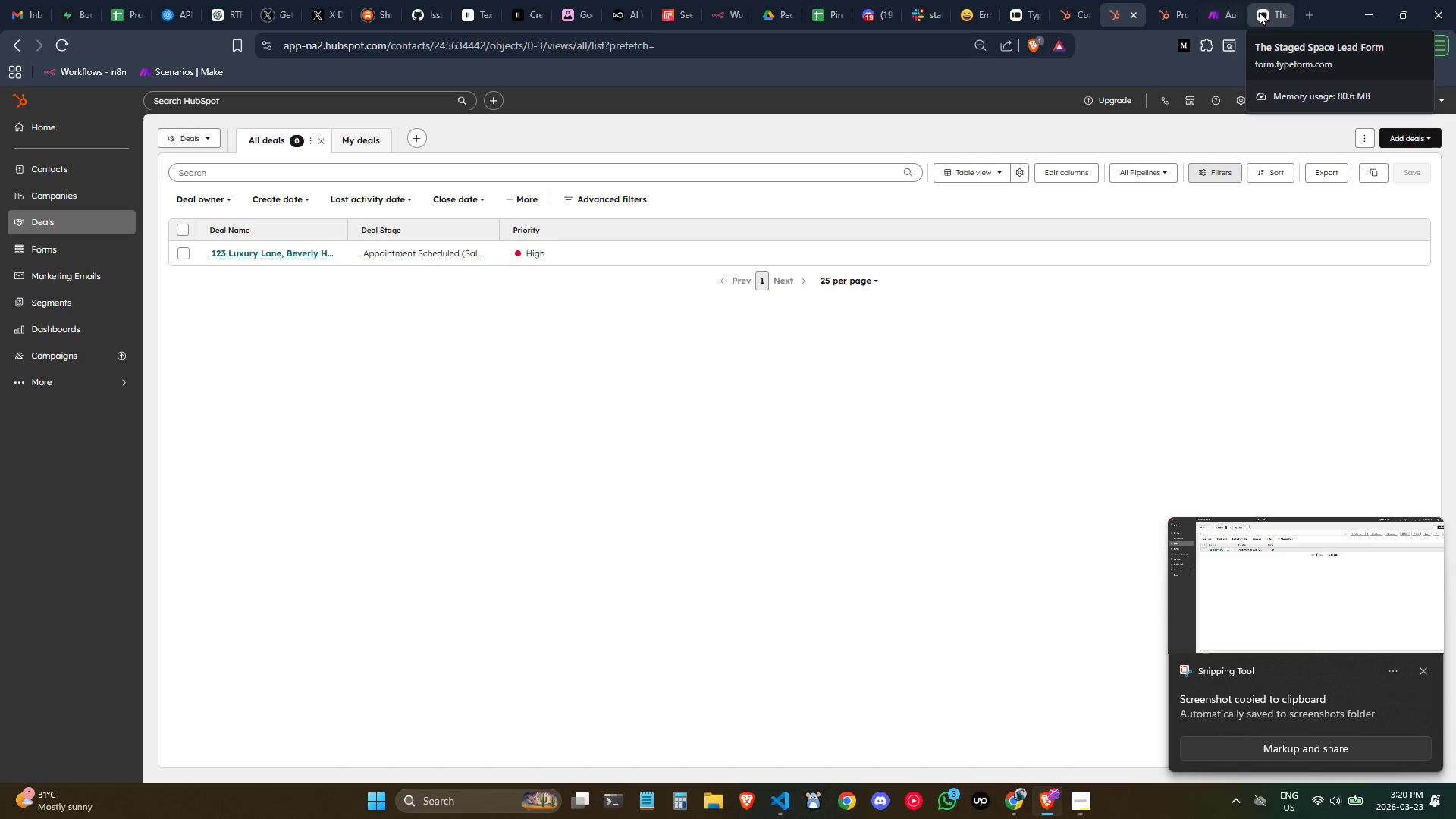 
left_click([1260, 11])
 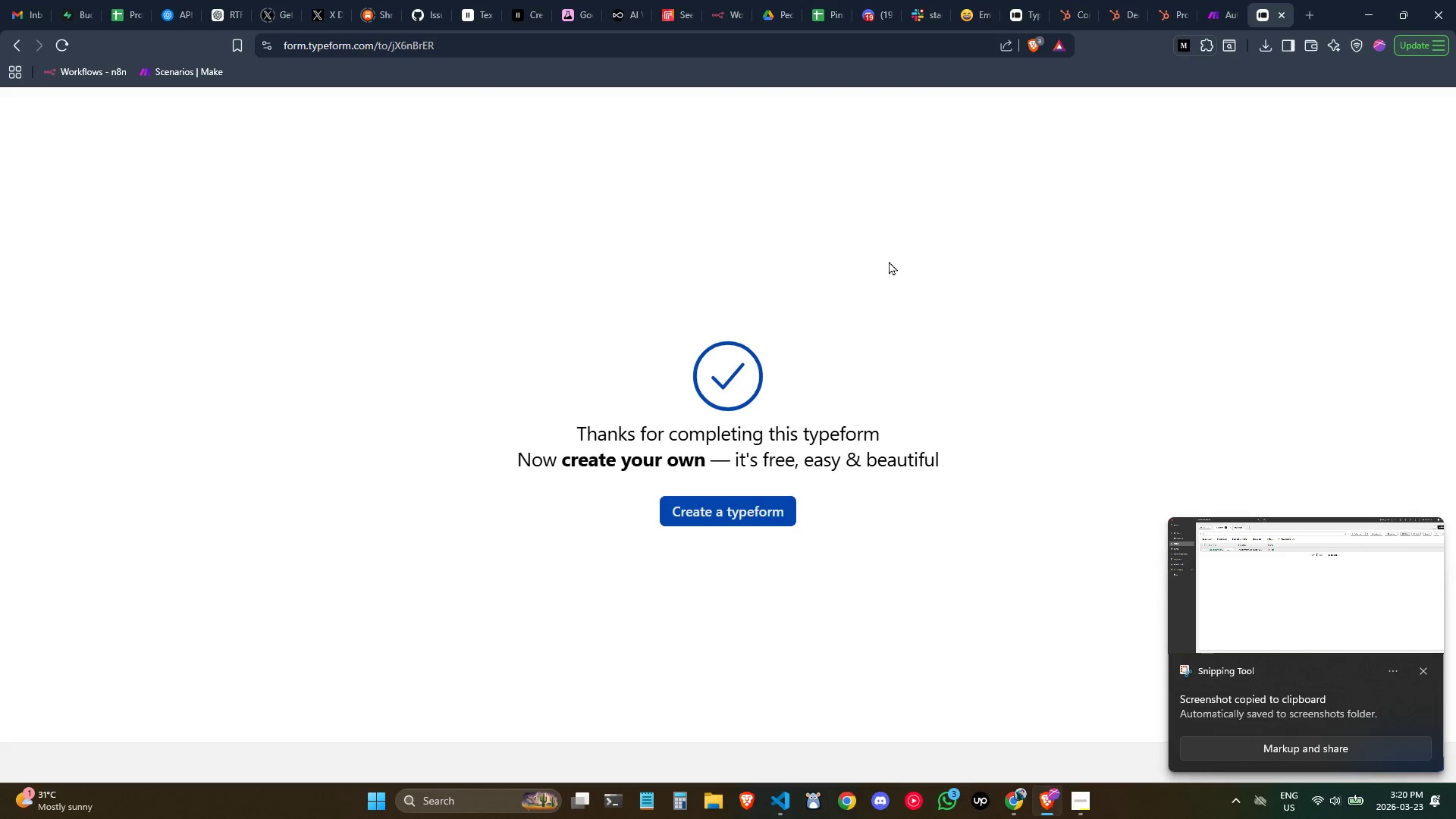 
key(Control+ControlLeft)
 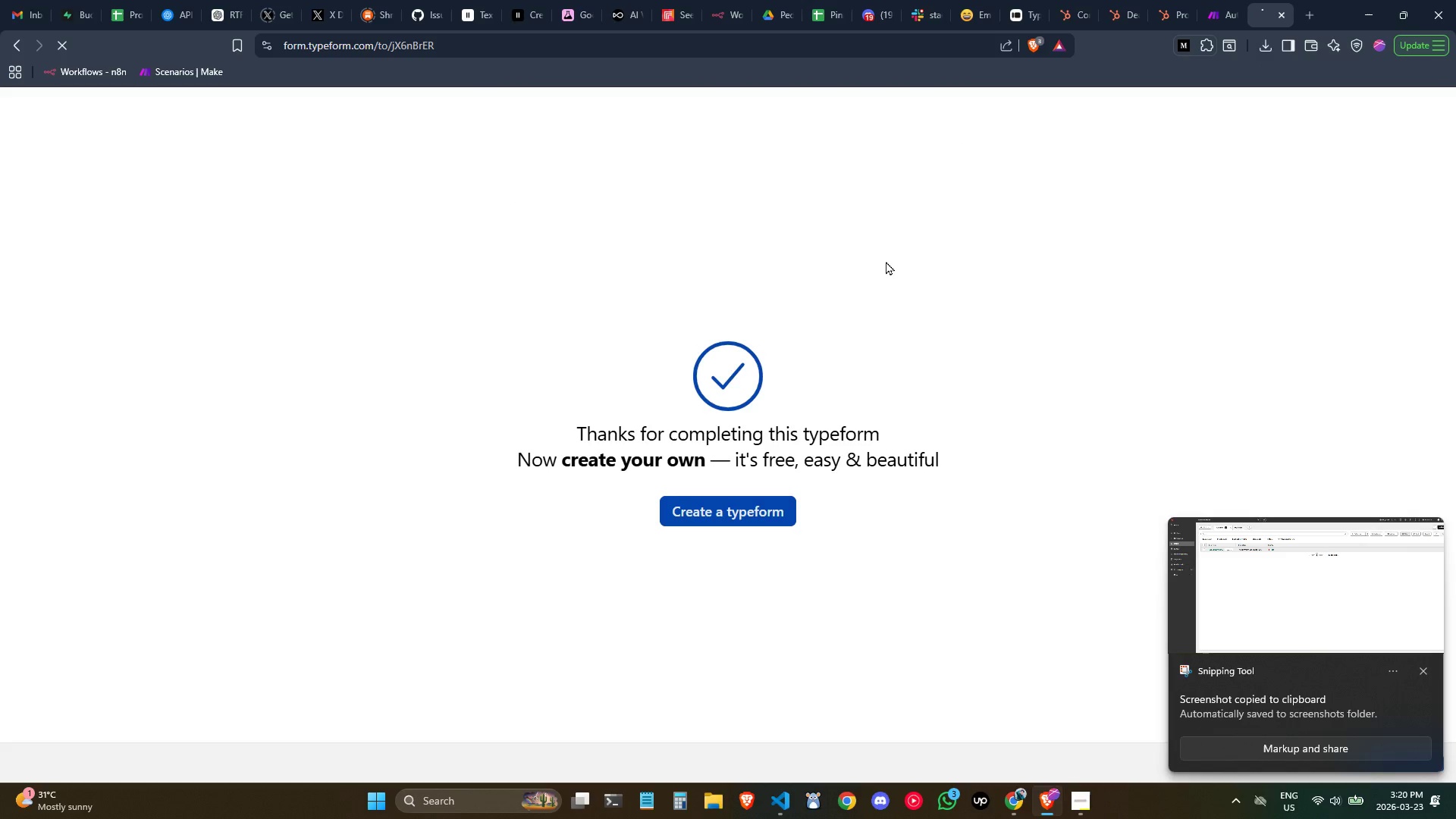 
key(Control+R)
 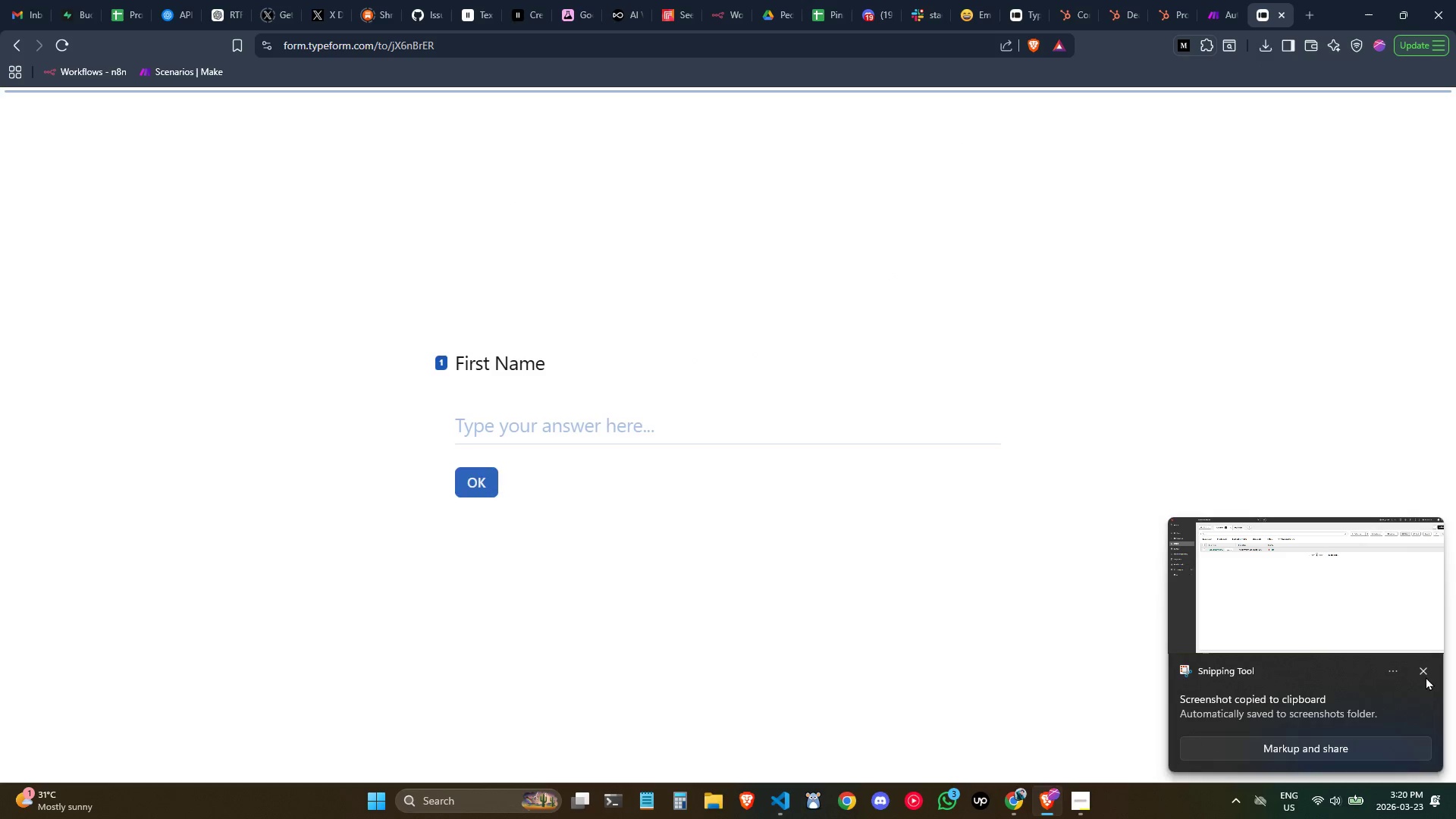 
left_click([1424, 668])
 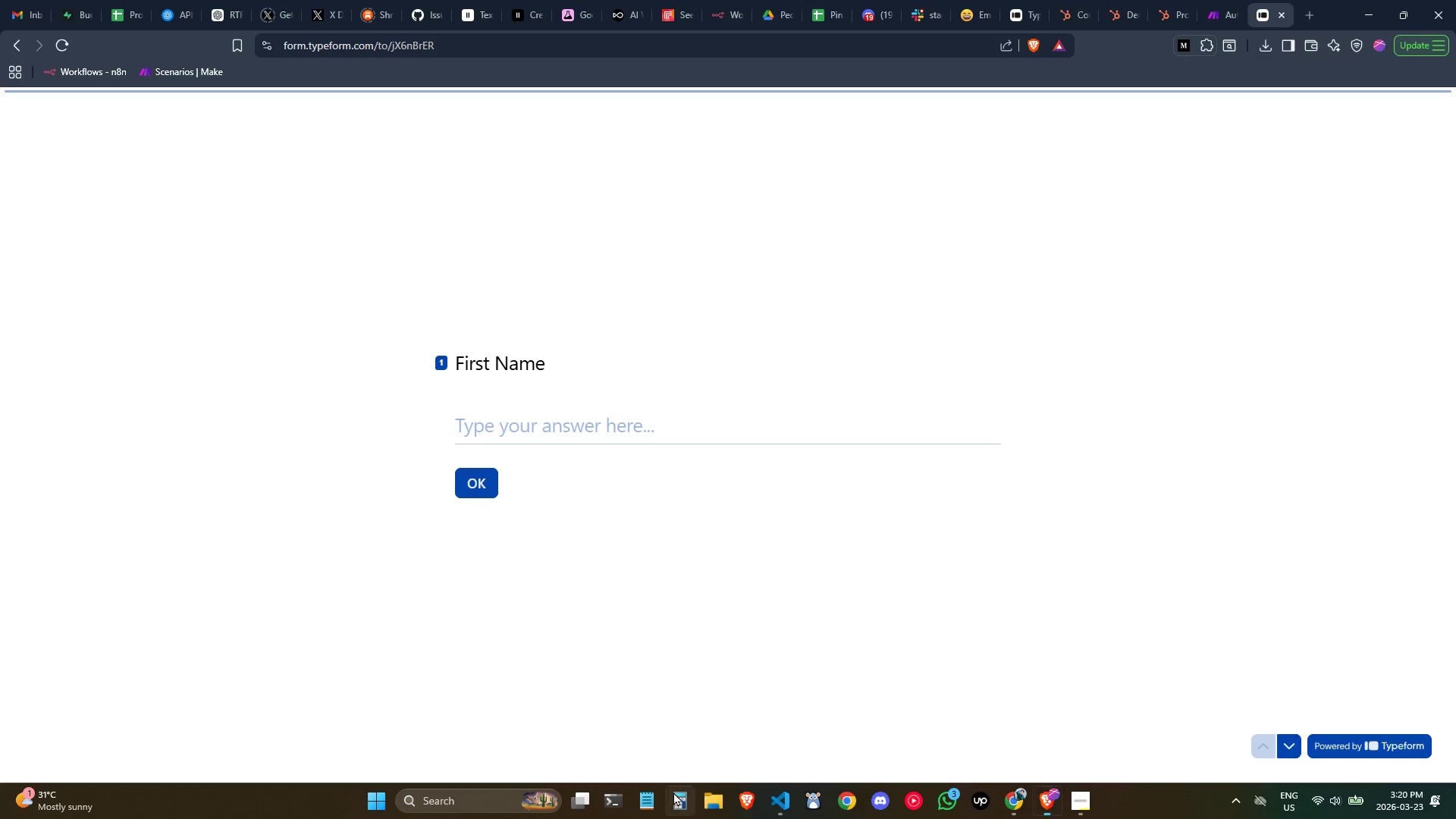 
left_click([712, 807])
 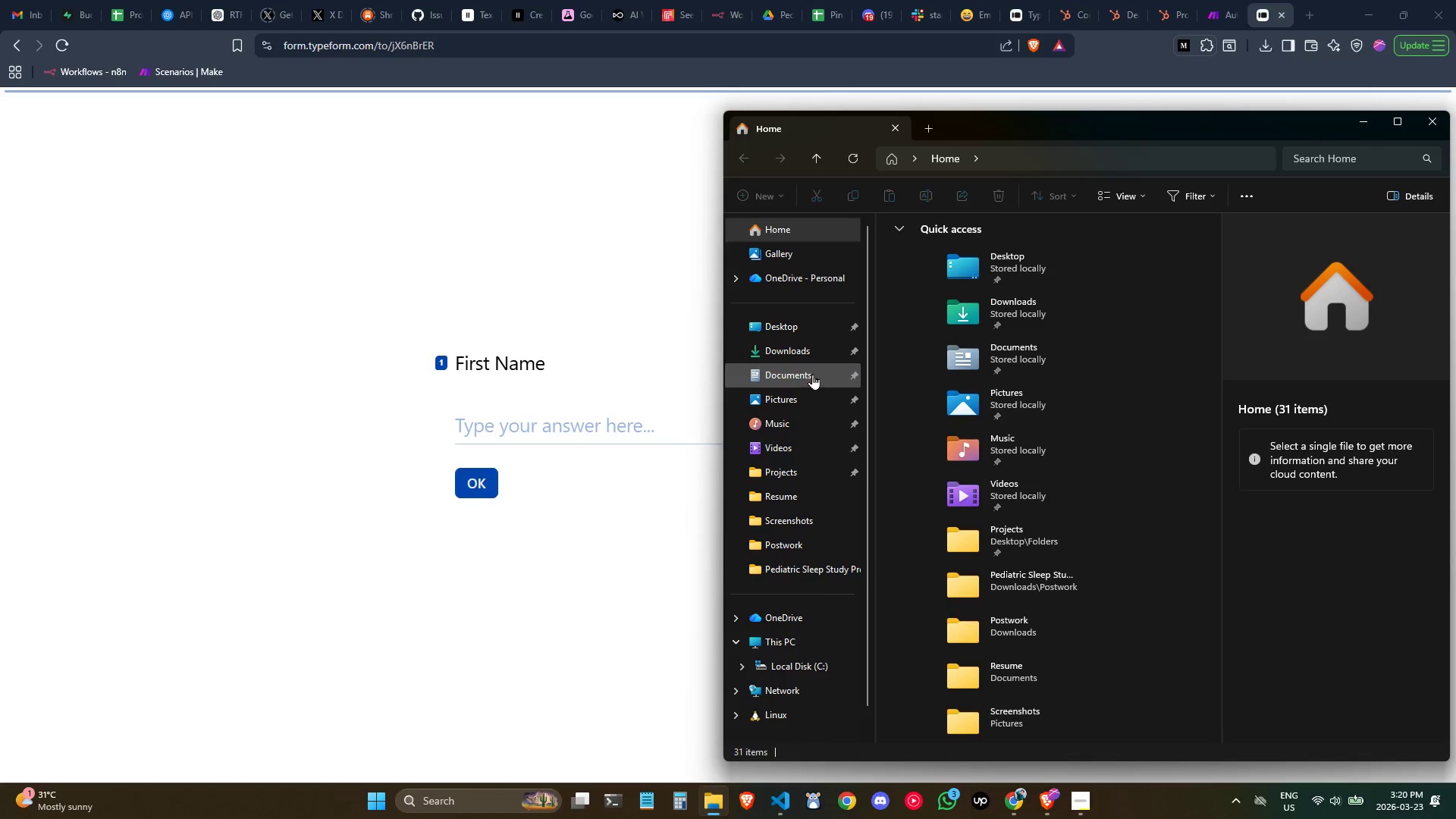 
wait(9.88)
 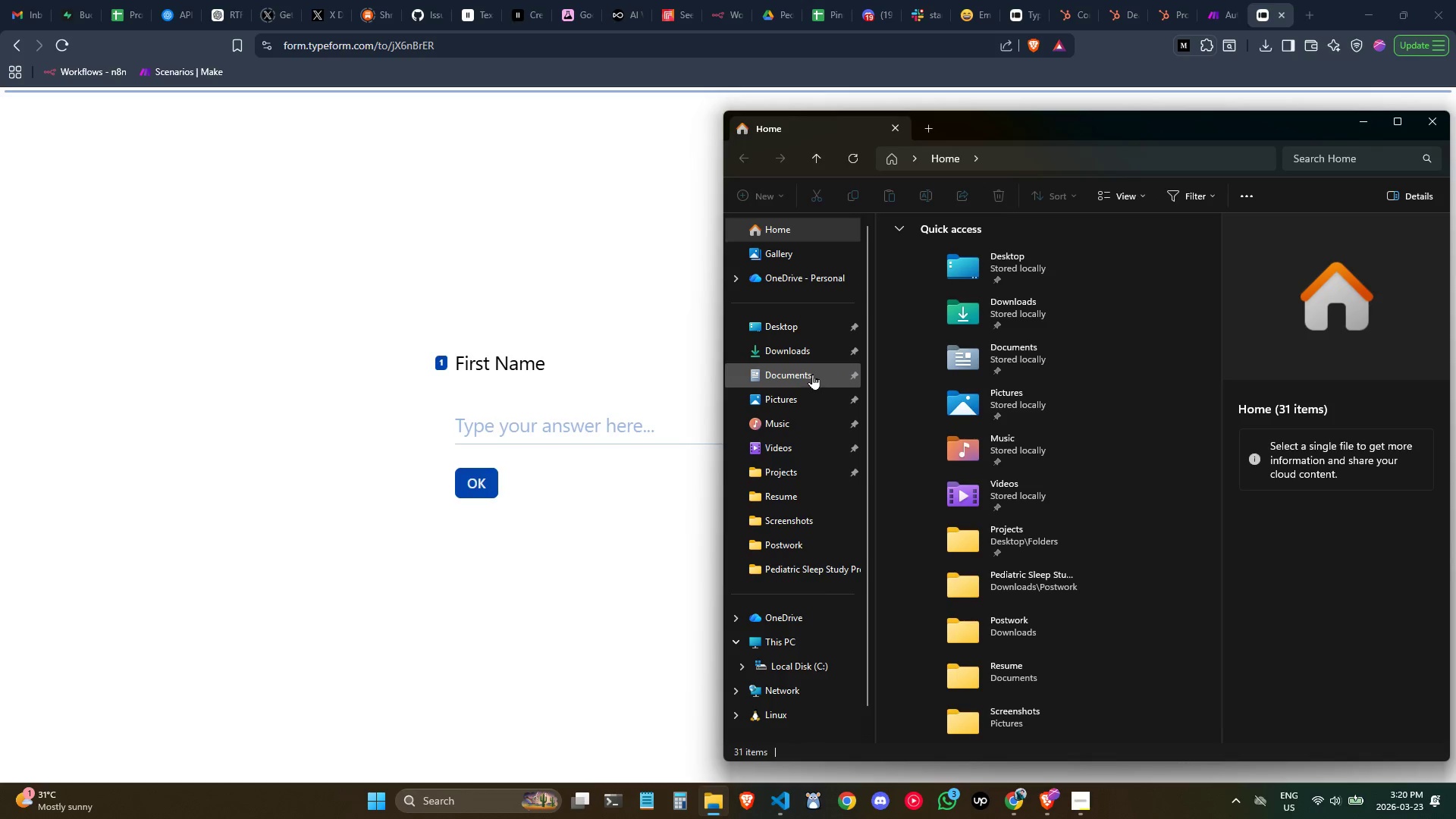 
double_click([1108, 275])
 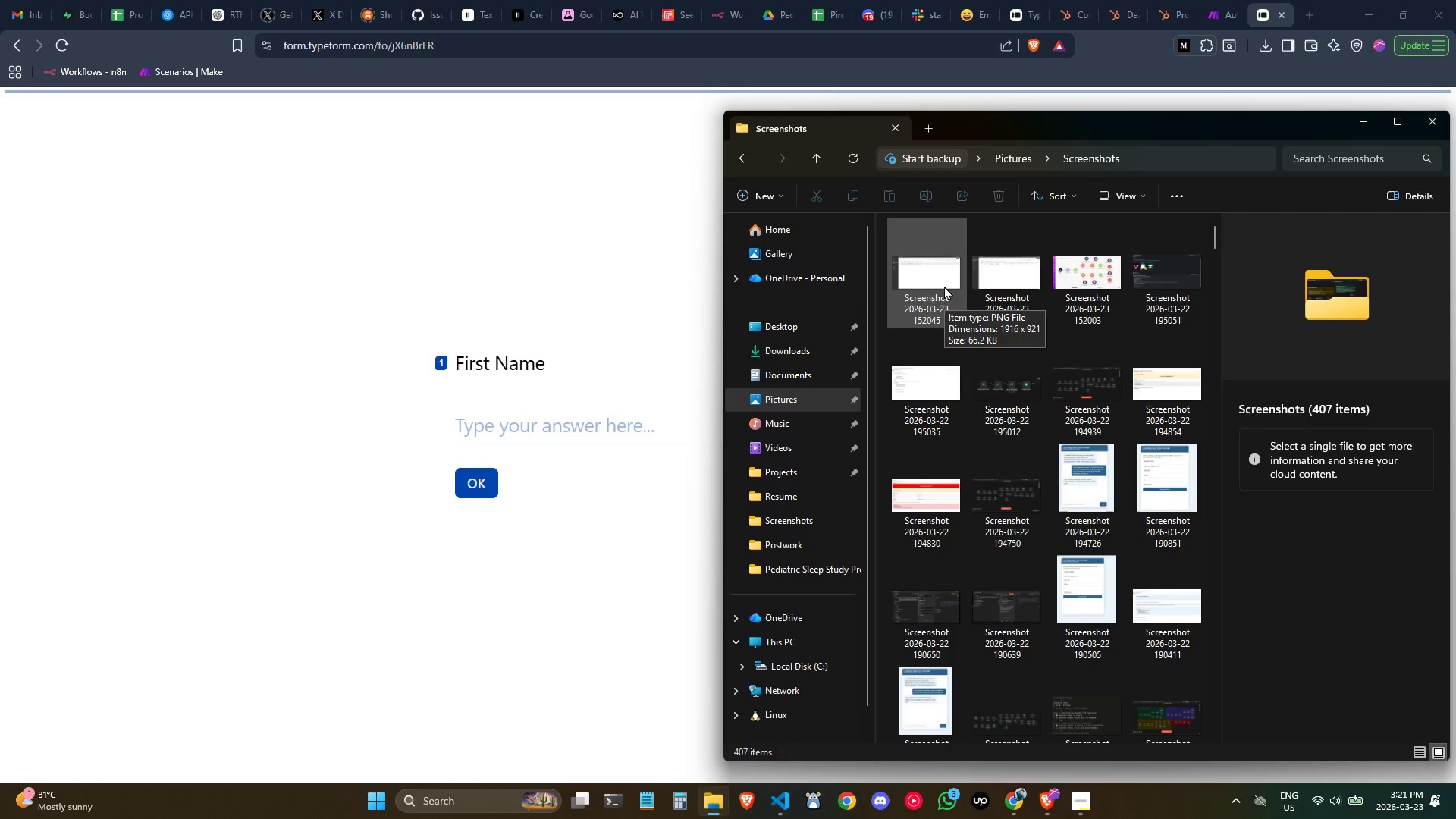 
double_click([944, 286])
 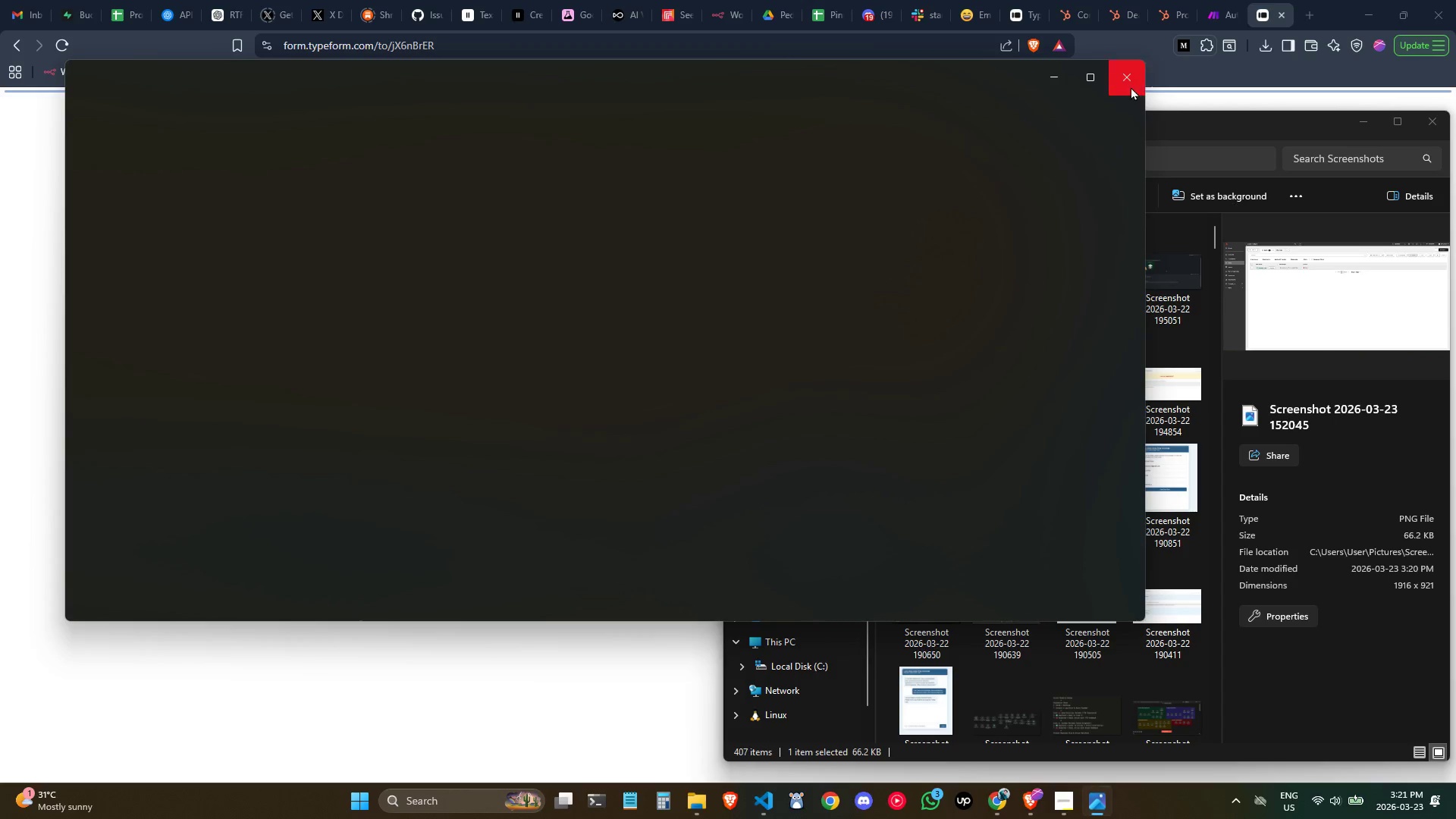 
left_click([1128, 86])
 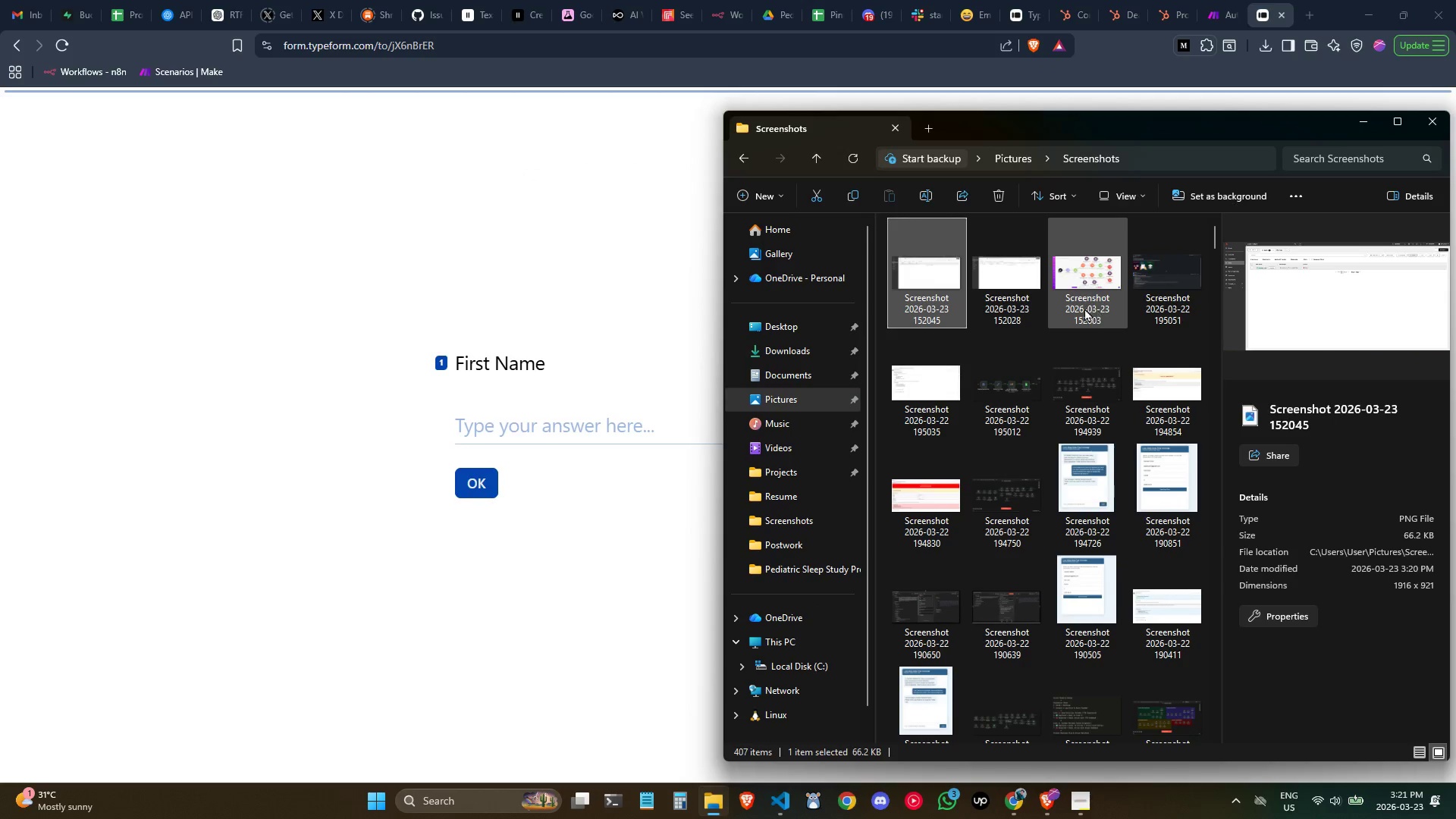 
left_click([637, 267])
 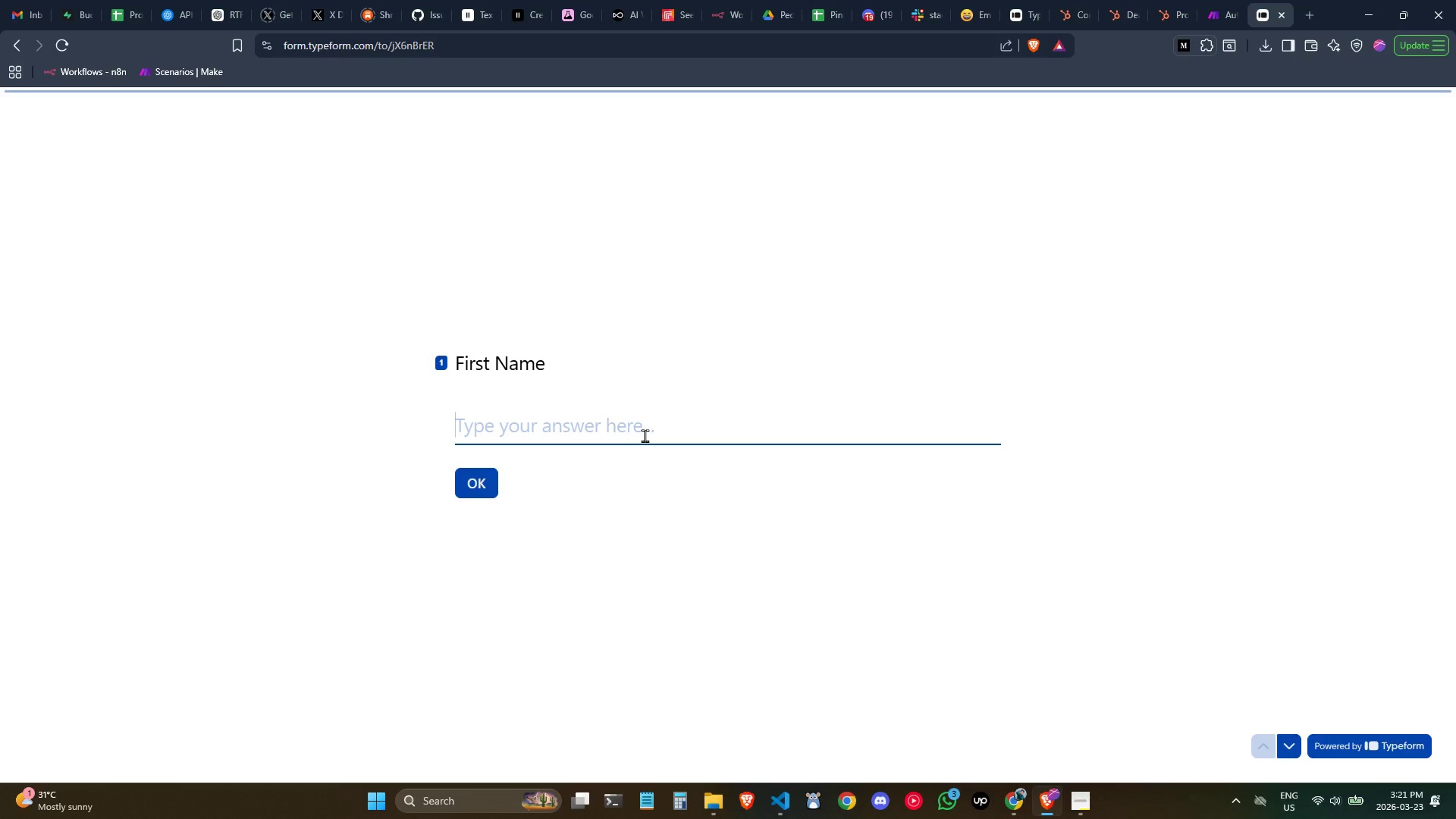 
type(Jande)
key(Backspace)
key(Backspace)
type(e D)
key(Backspace)
key(Backspace)
 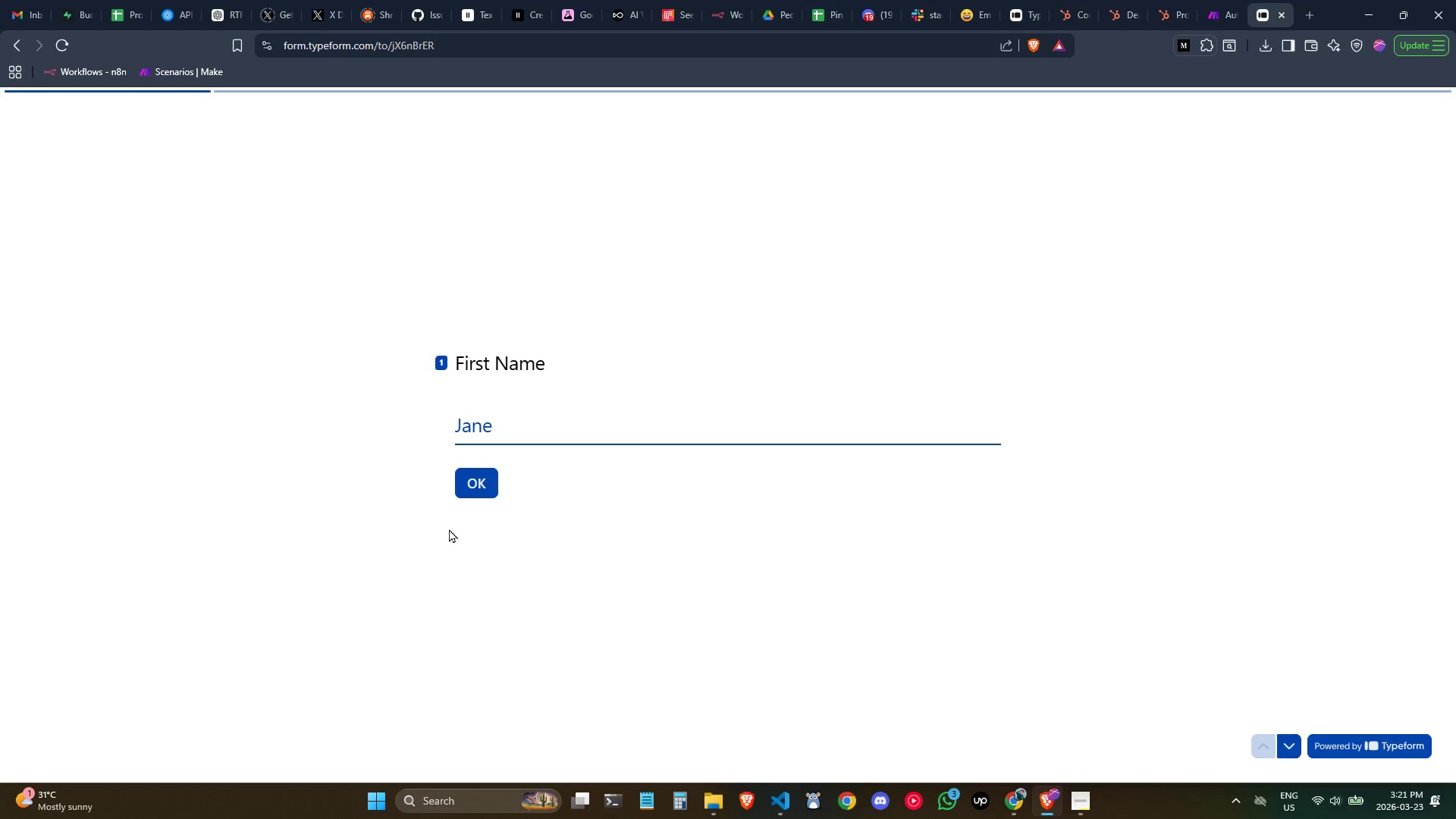 
left_click([482, 495])
 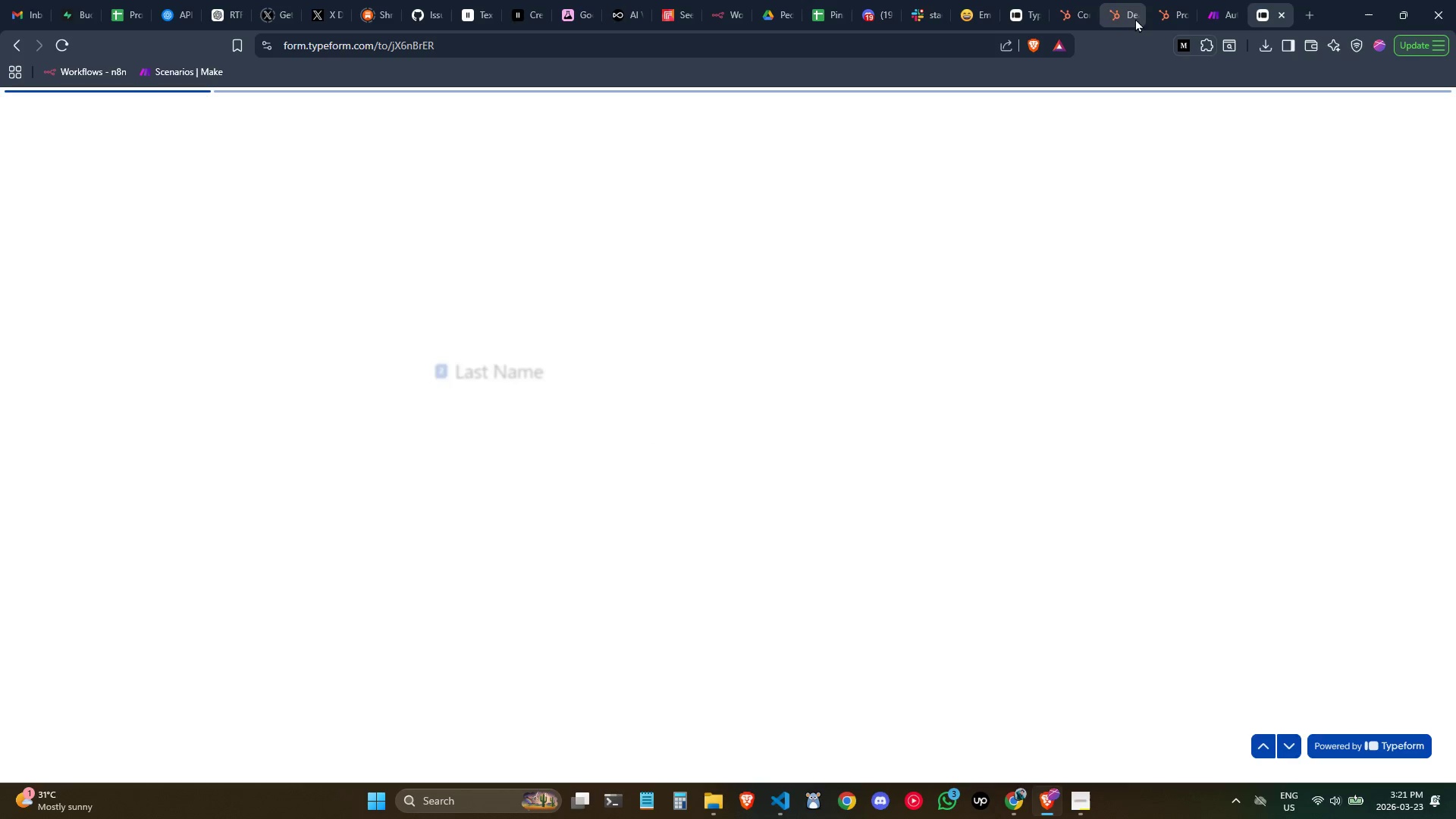 
left_click([1078, 0])
 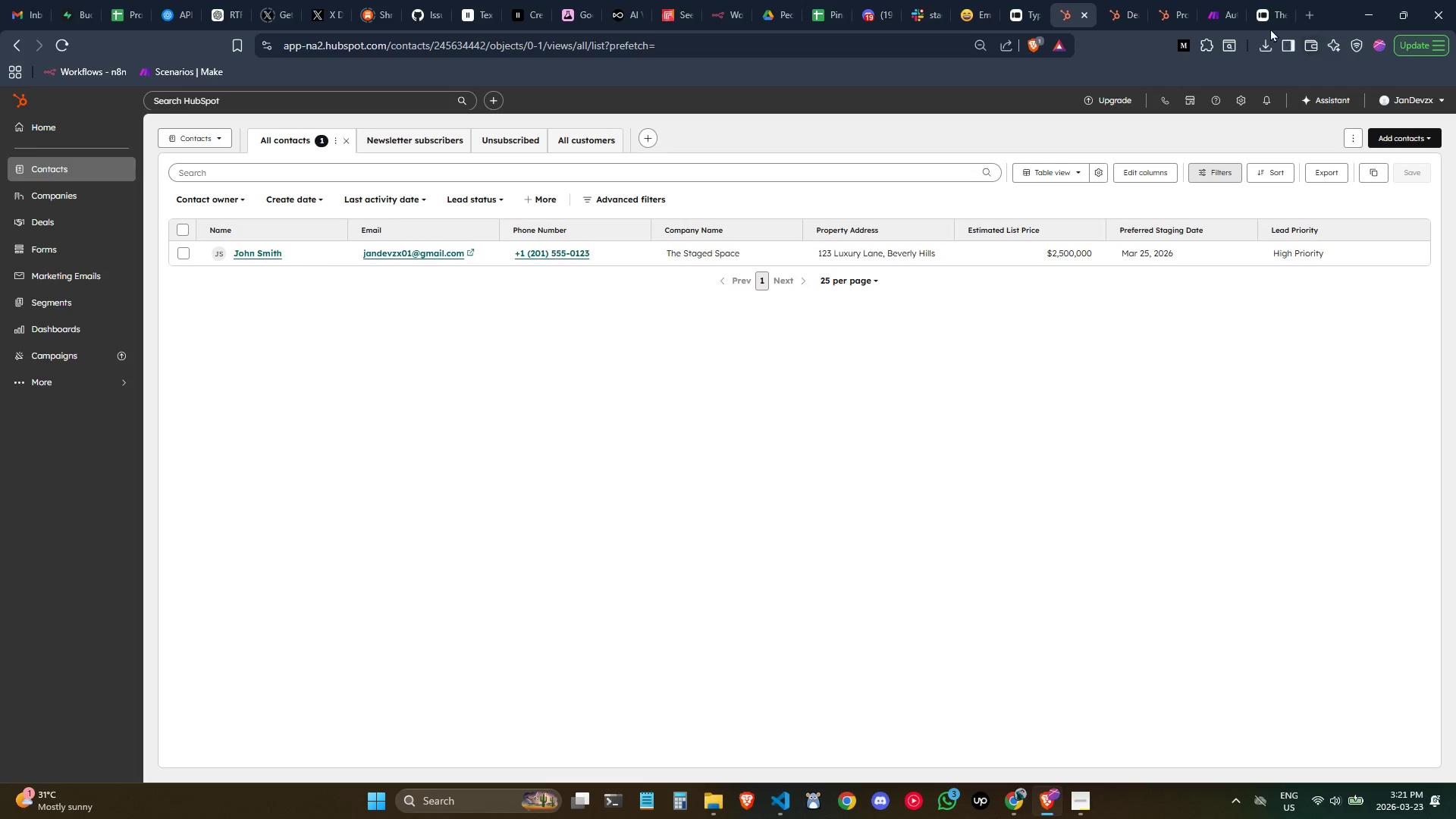 
left_click([1265, 24])
 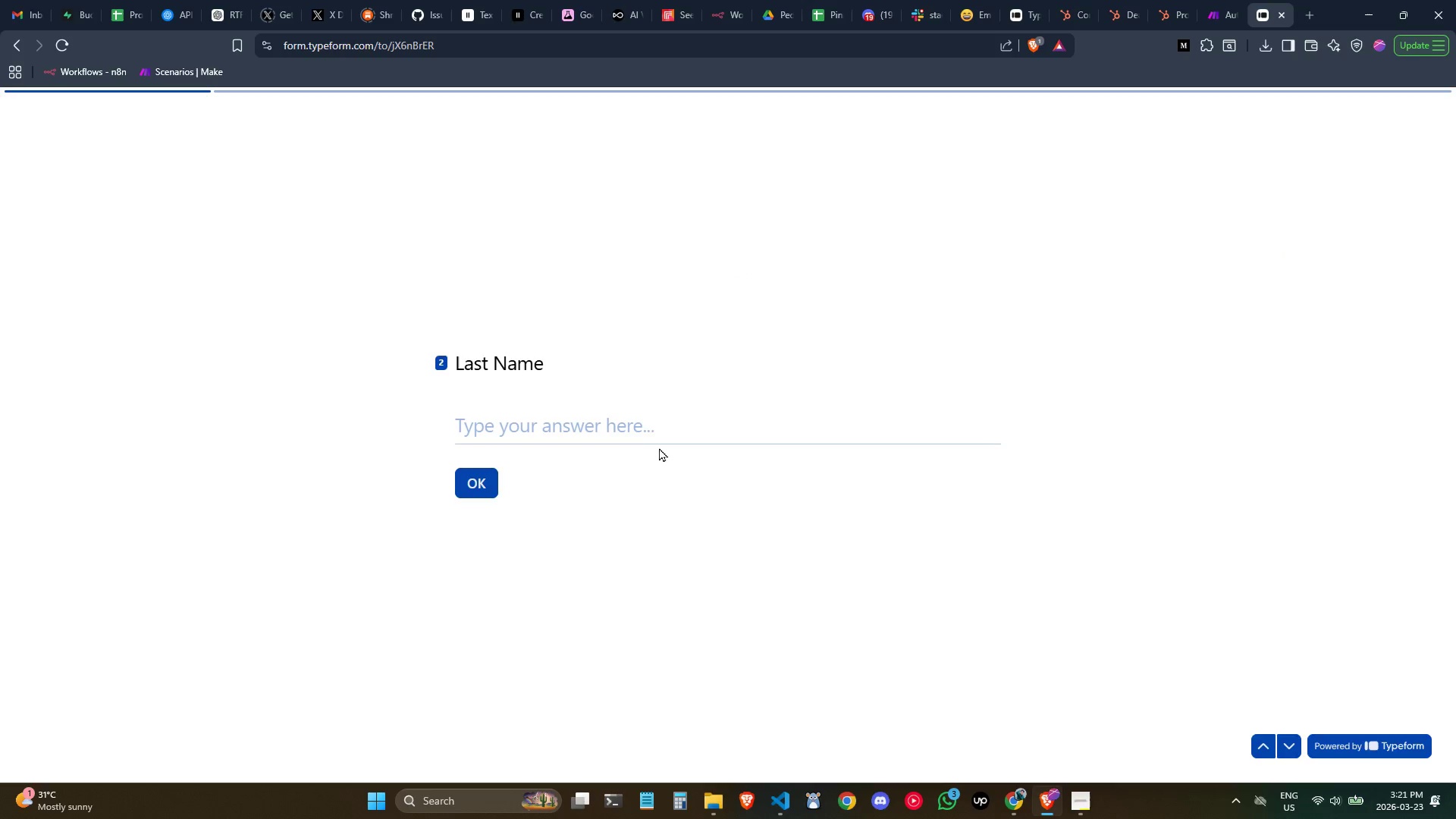 
left_click([646, 432])
 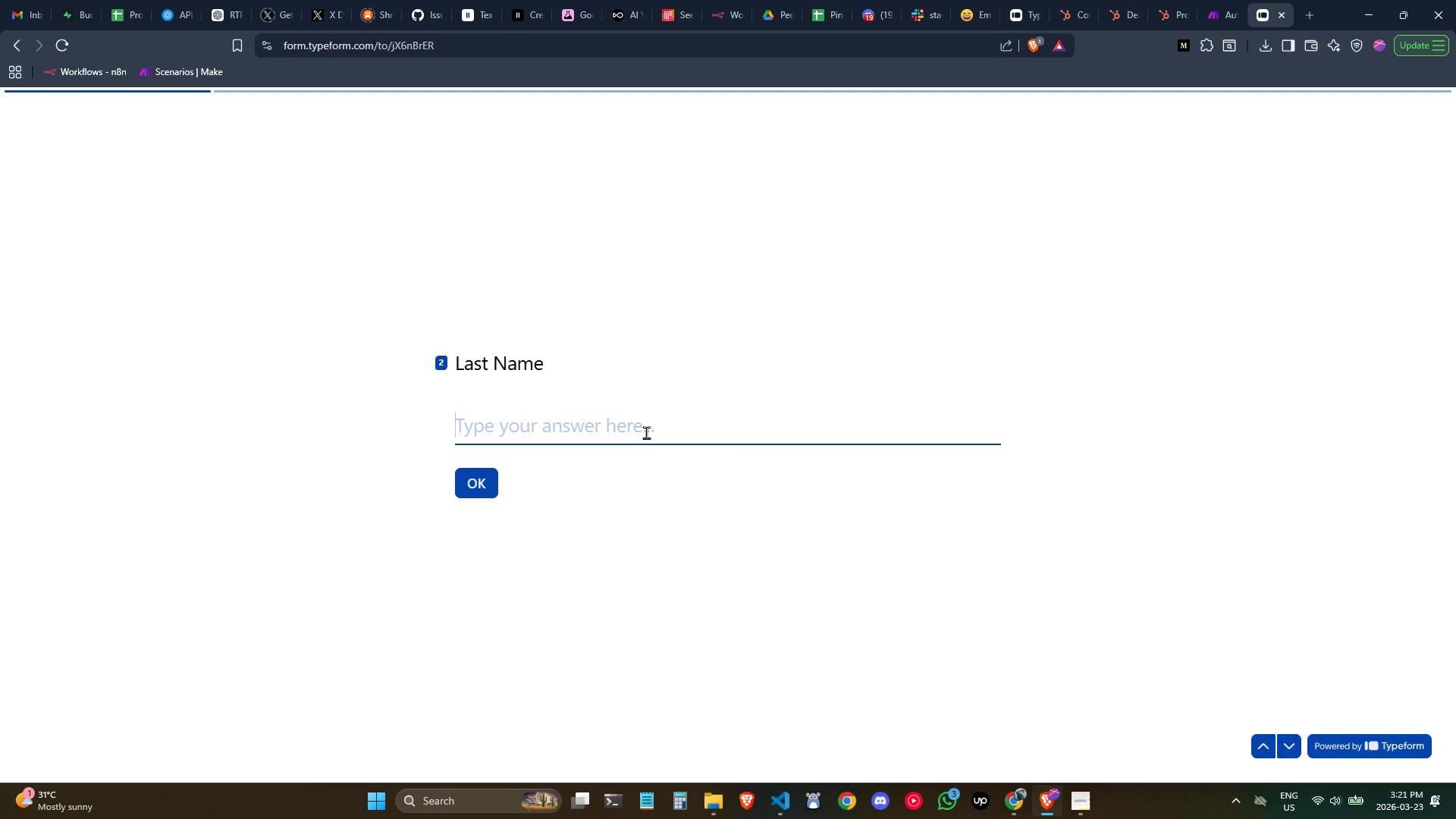 
hold_key(key=ShiftLeft, duration=1.53)
 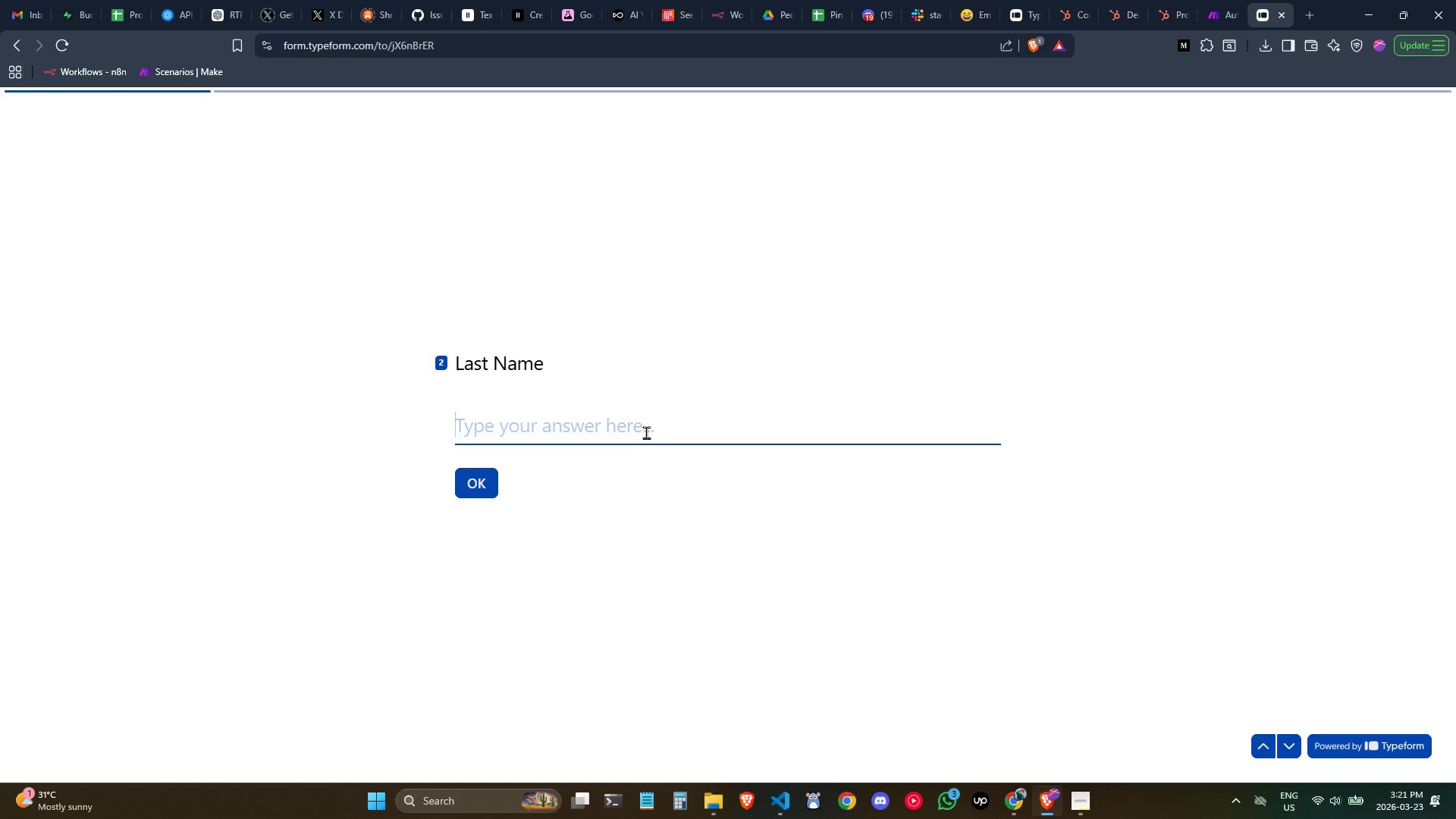 
type(Doe)
 